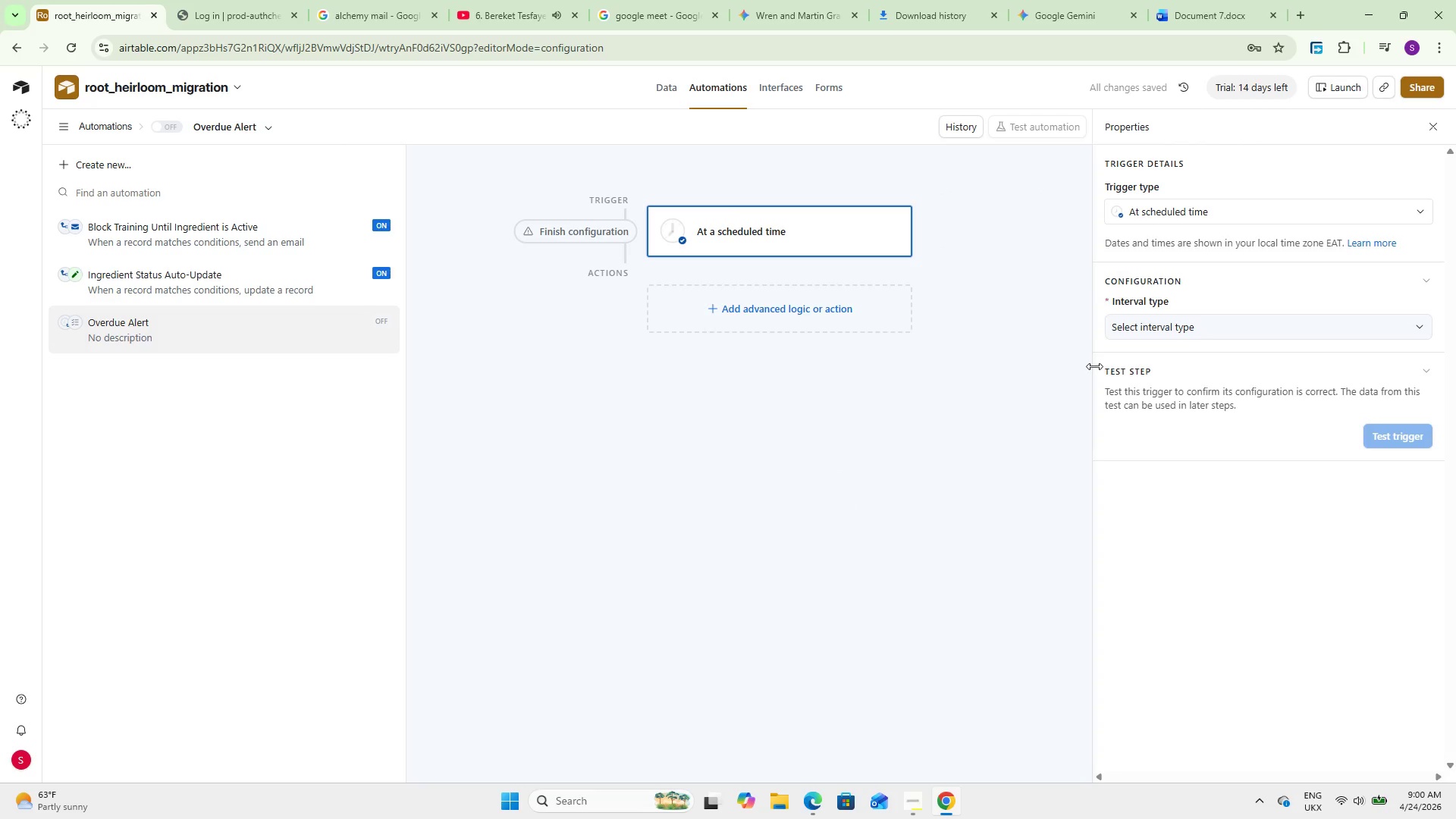 
wait(5.7)
 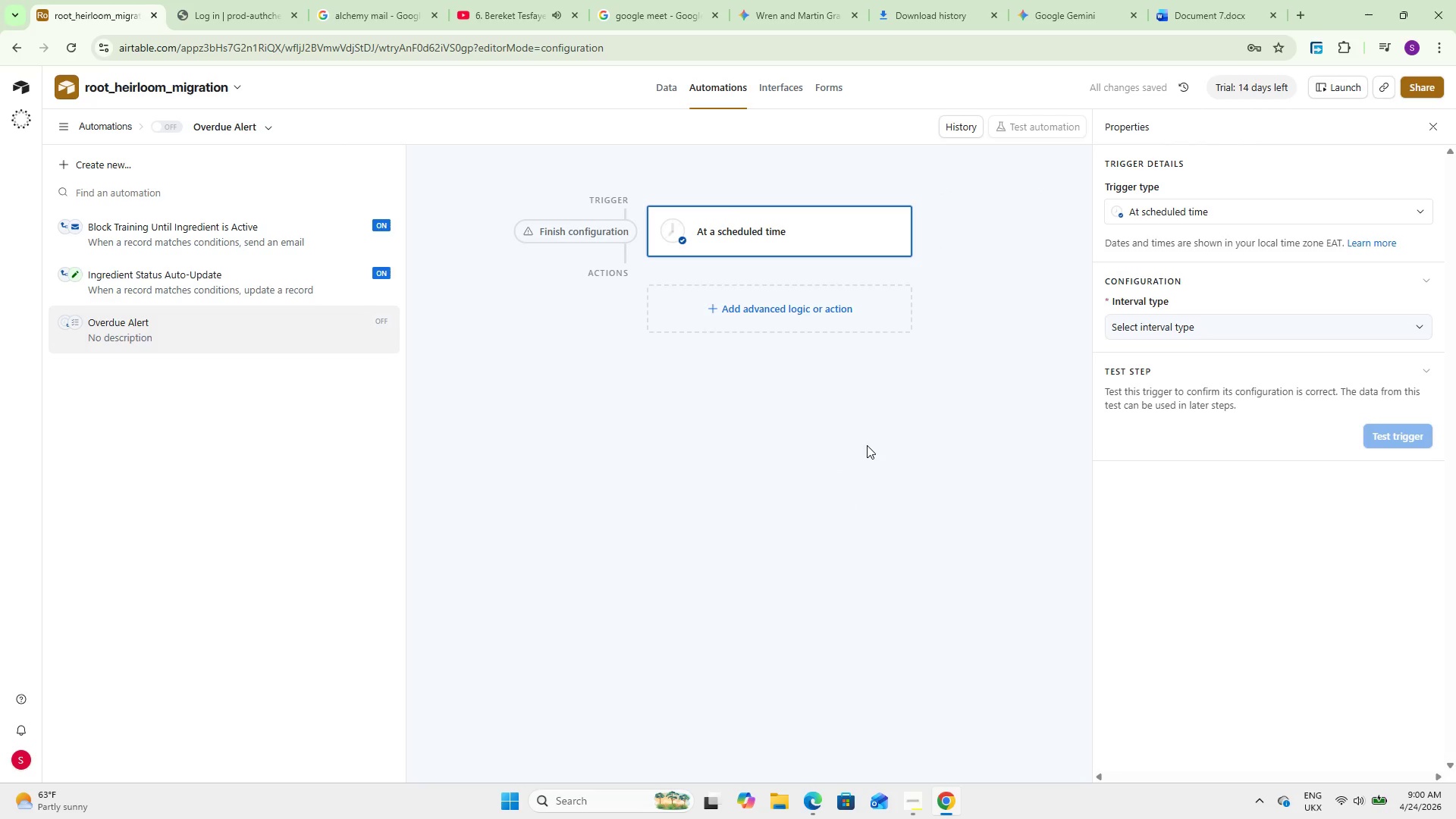 
double_click([1173, 332])
 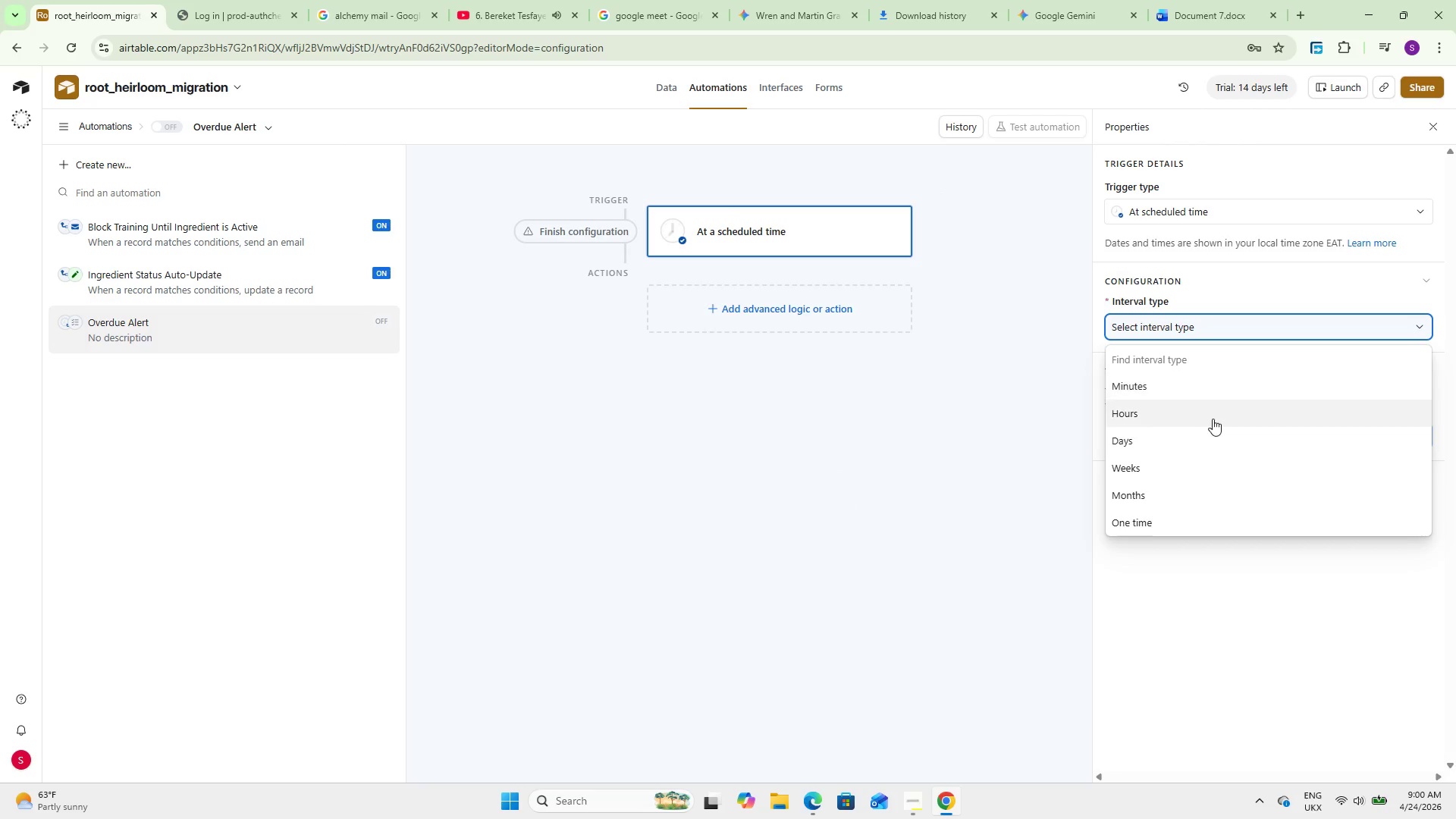 
left_click_drag(start_coordinate=[1201, 426], to_coordinate=[1199, 439])
 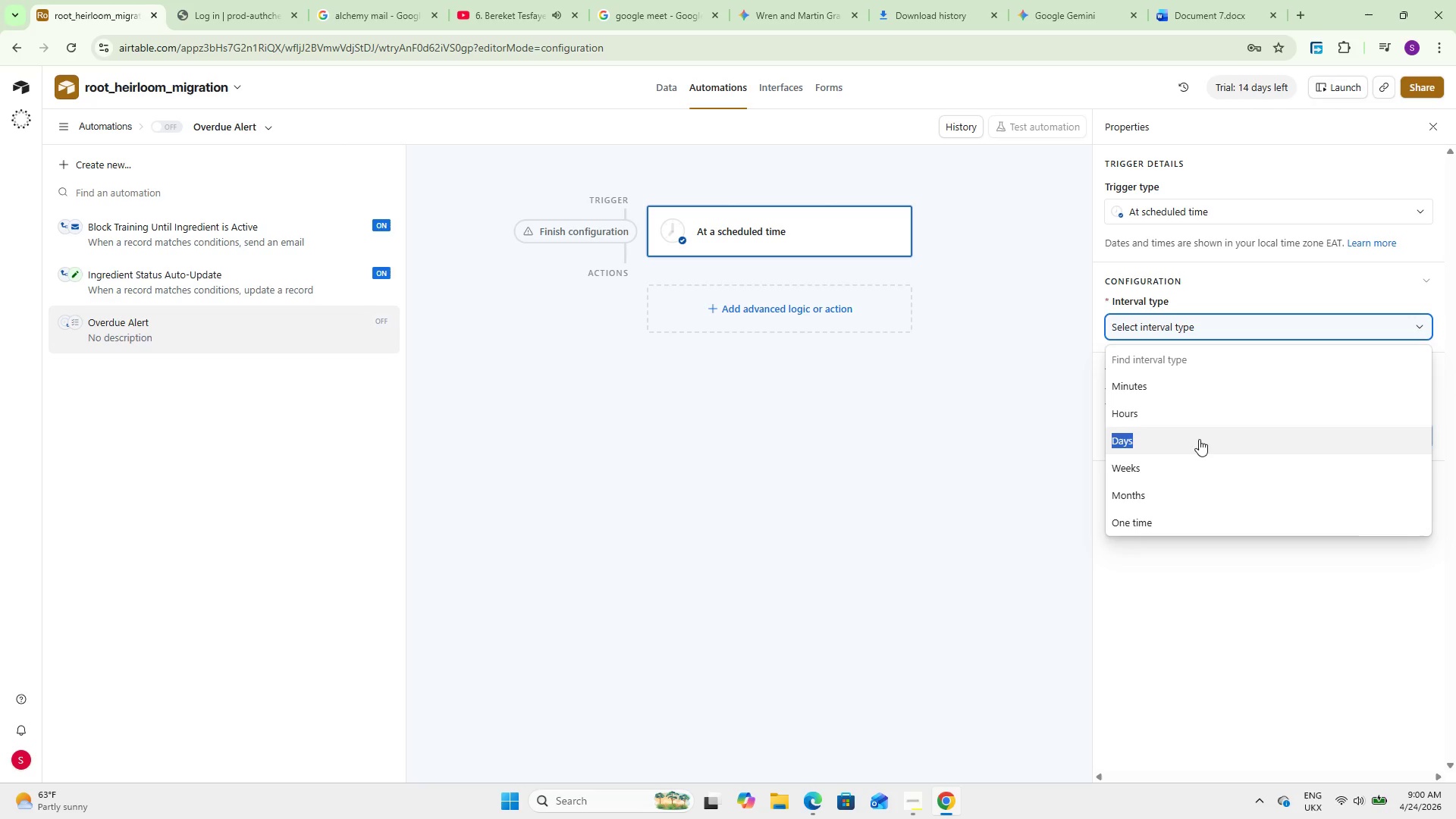 
left_click([1199, 439])
 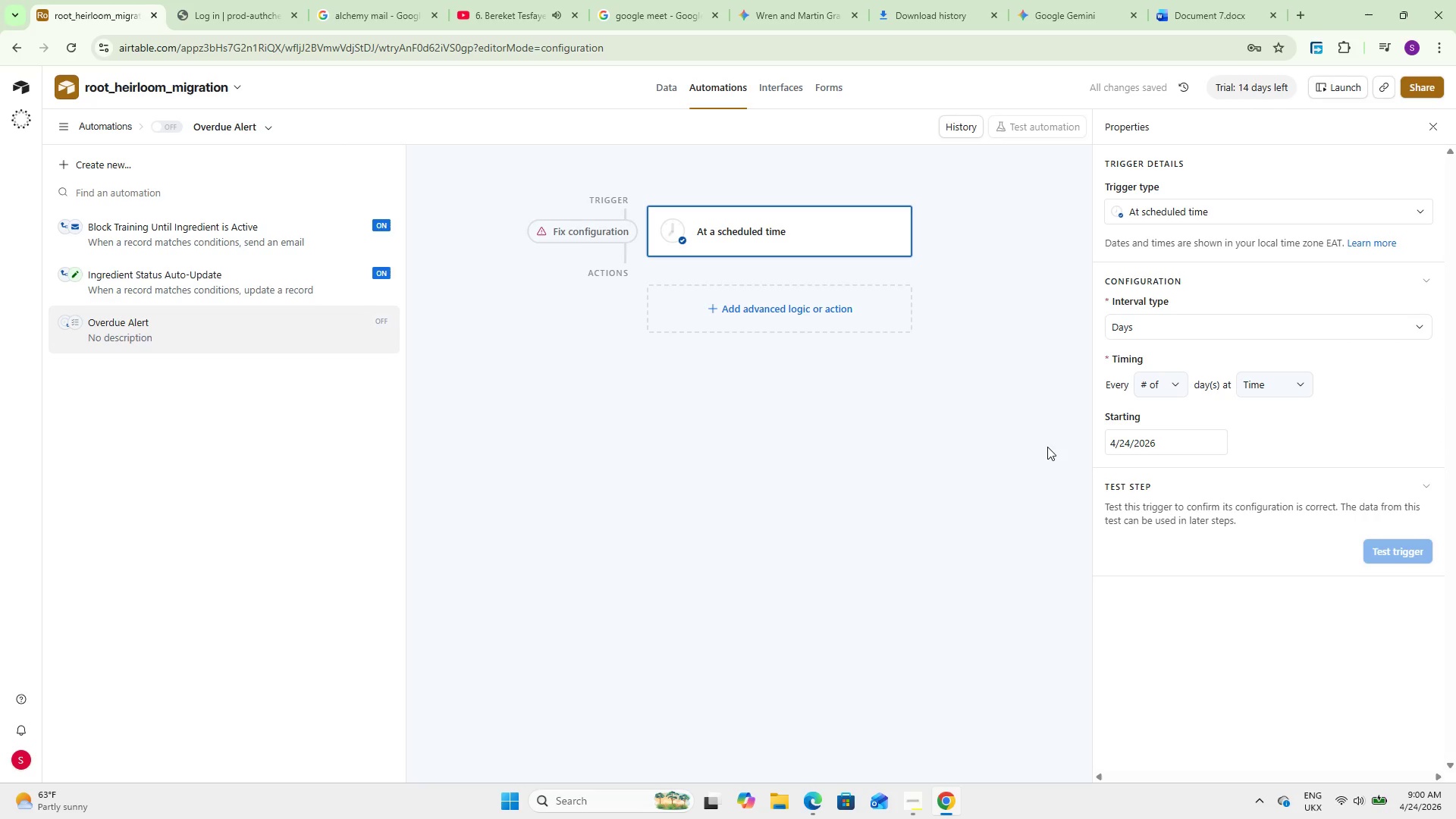 
wait(7.88)
 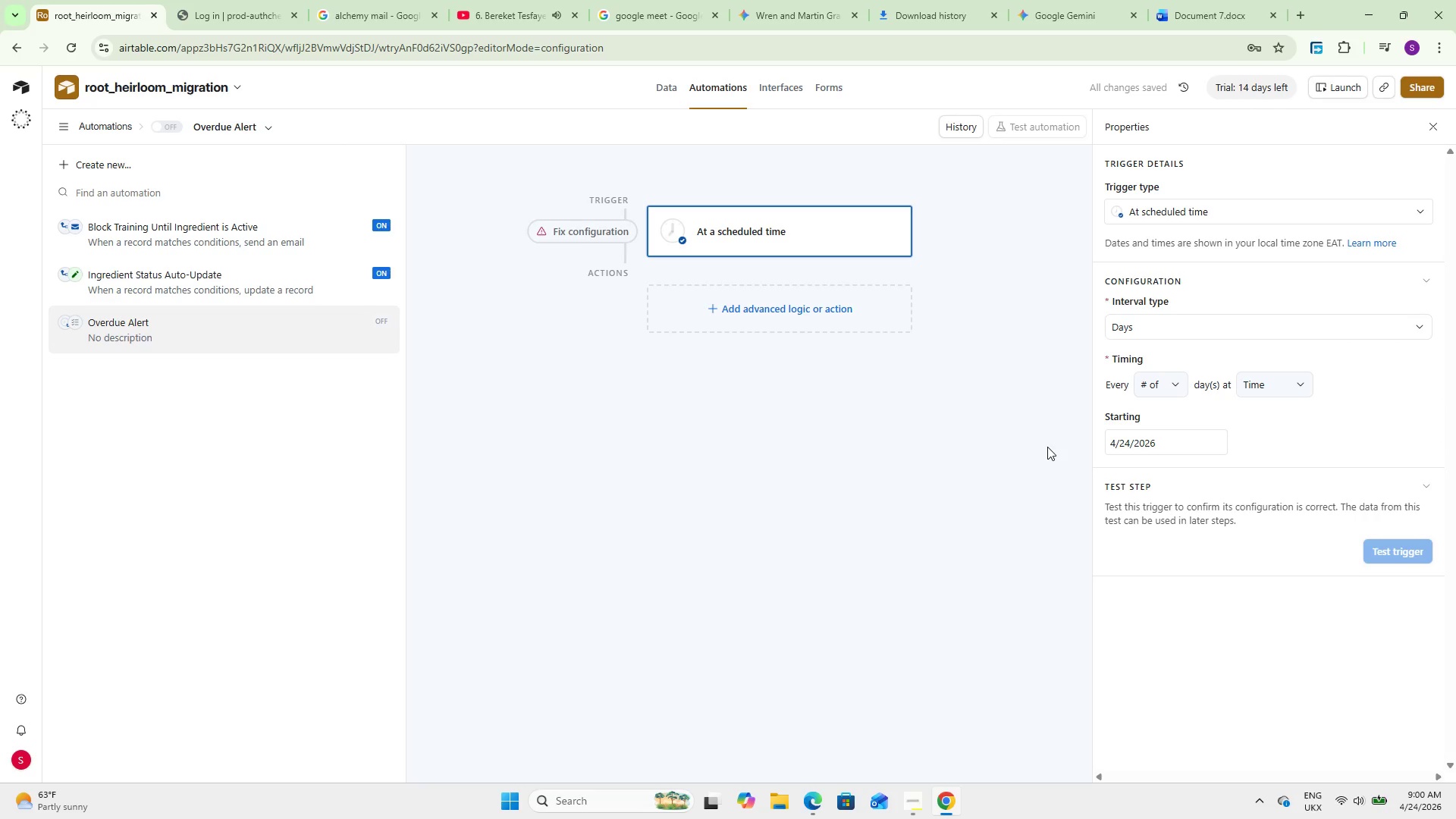 
double_click([1150, 393])
 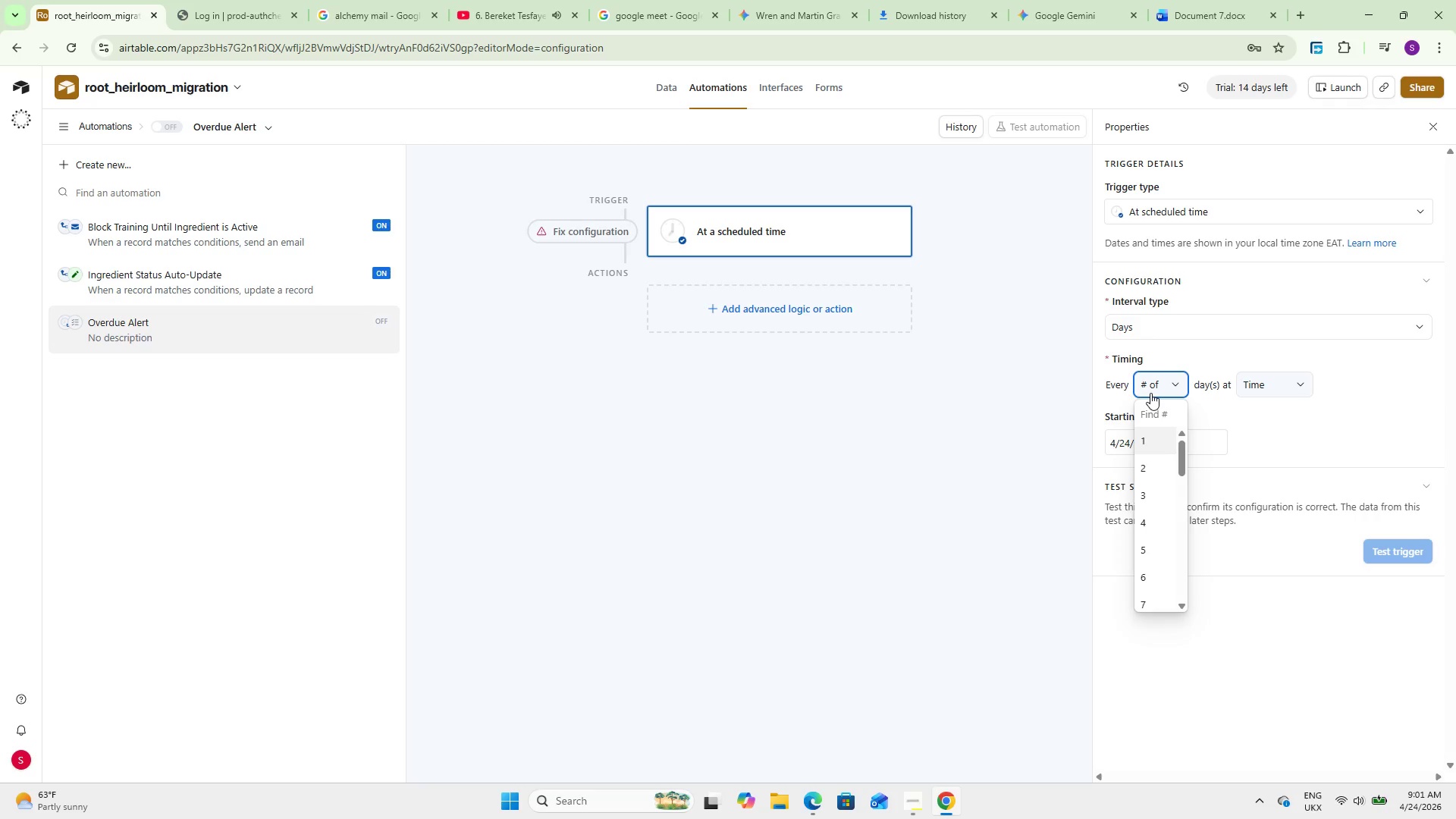 
left_click([1147, 392])
 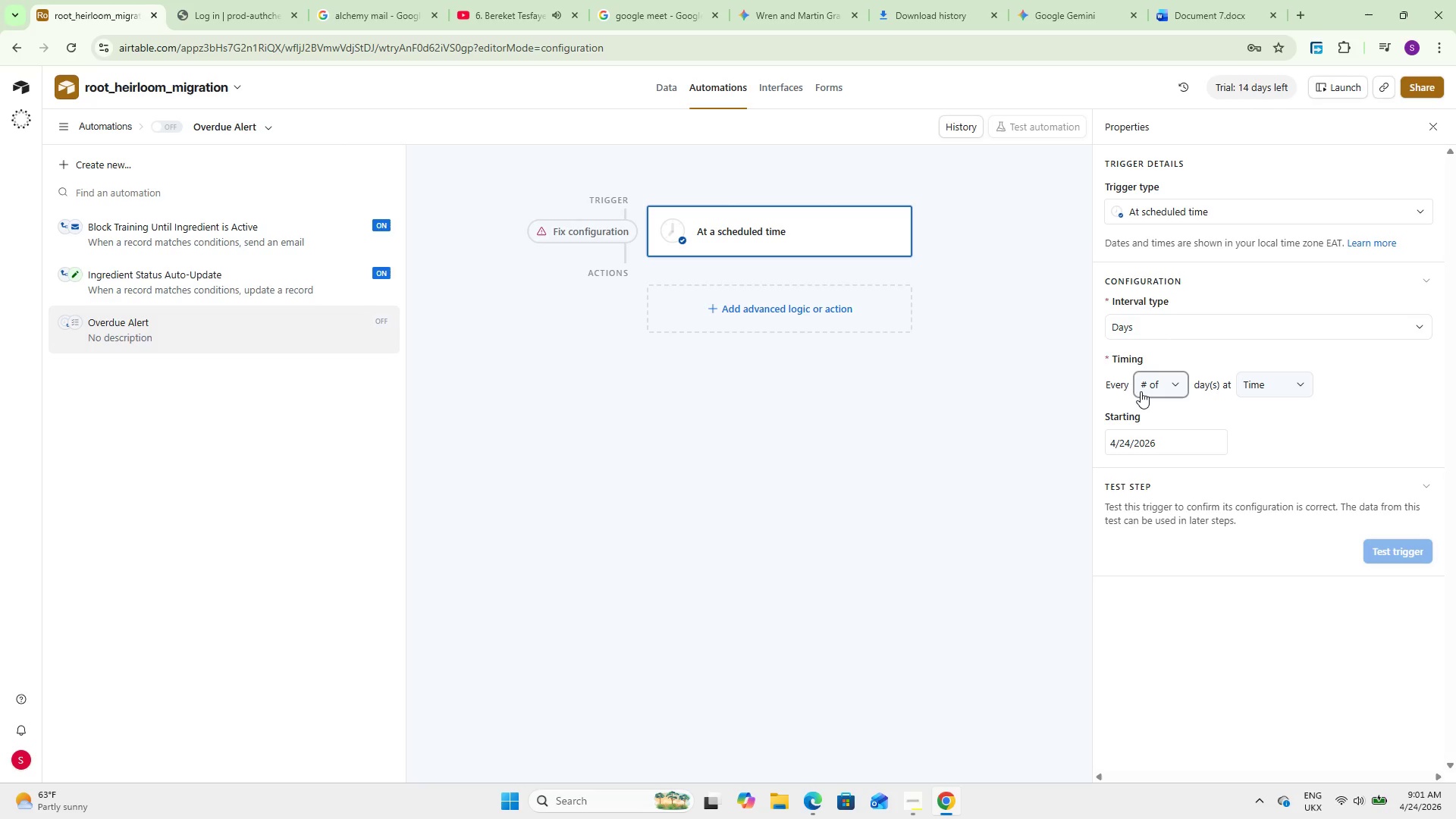 
left_click([1141, 391])
 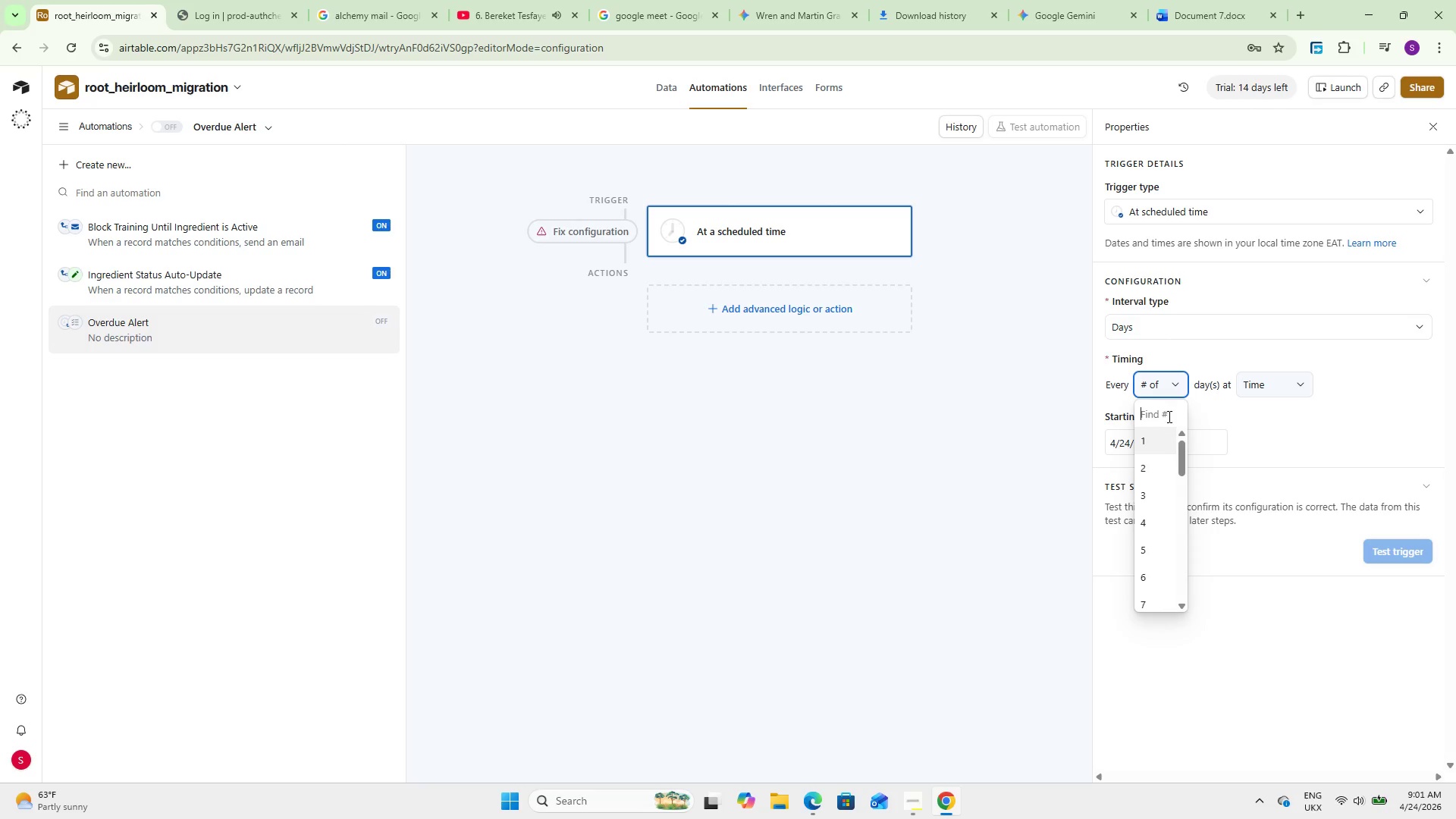 
left_click([1148, 444])
 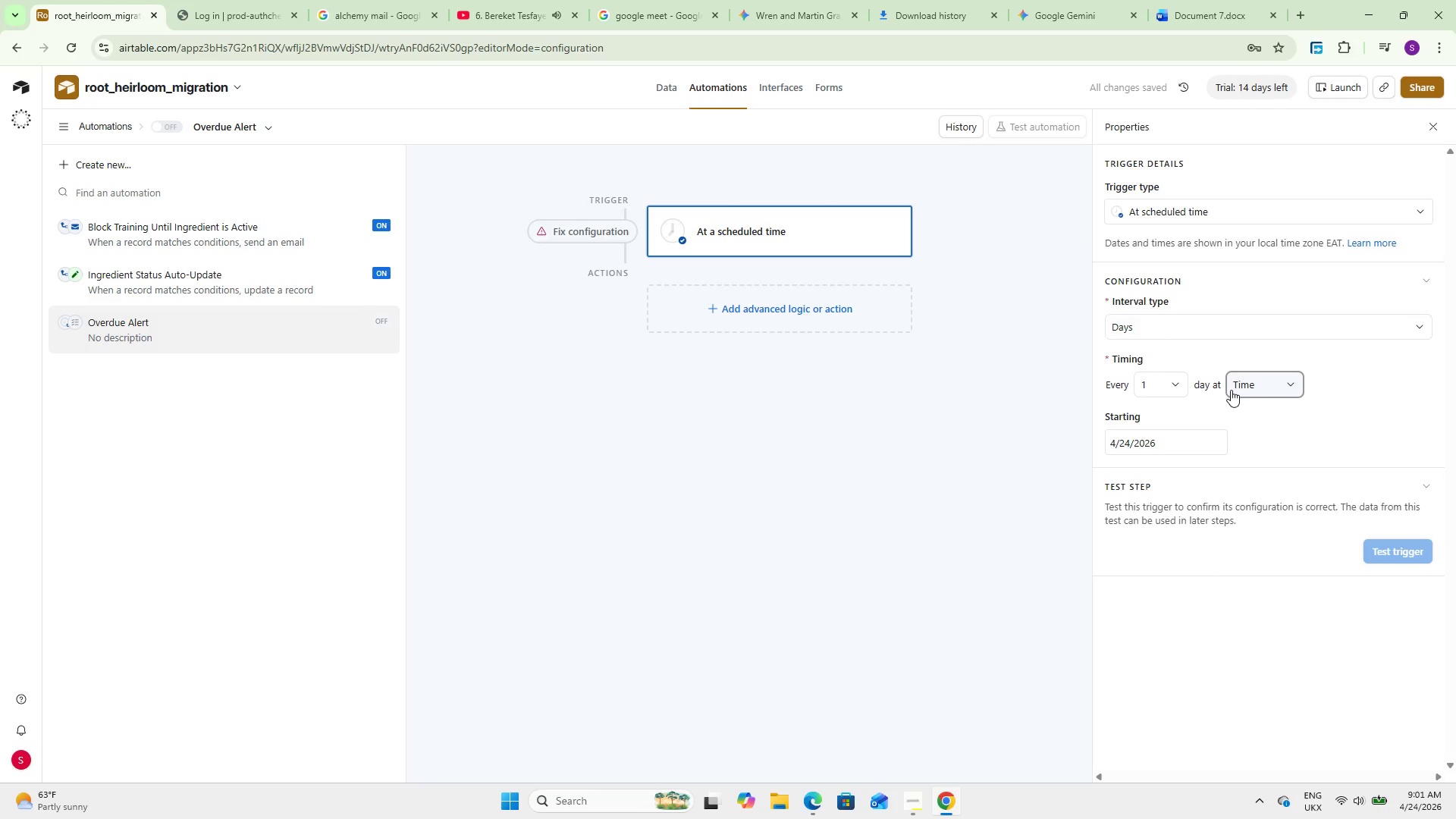 
left_click([1228, 391])
 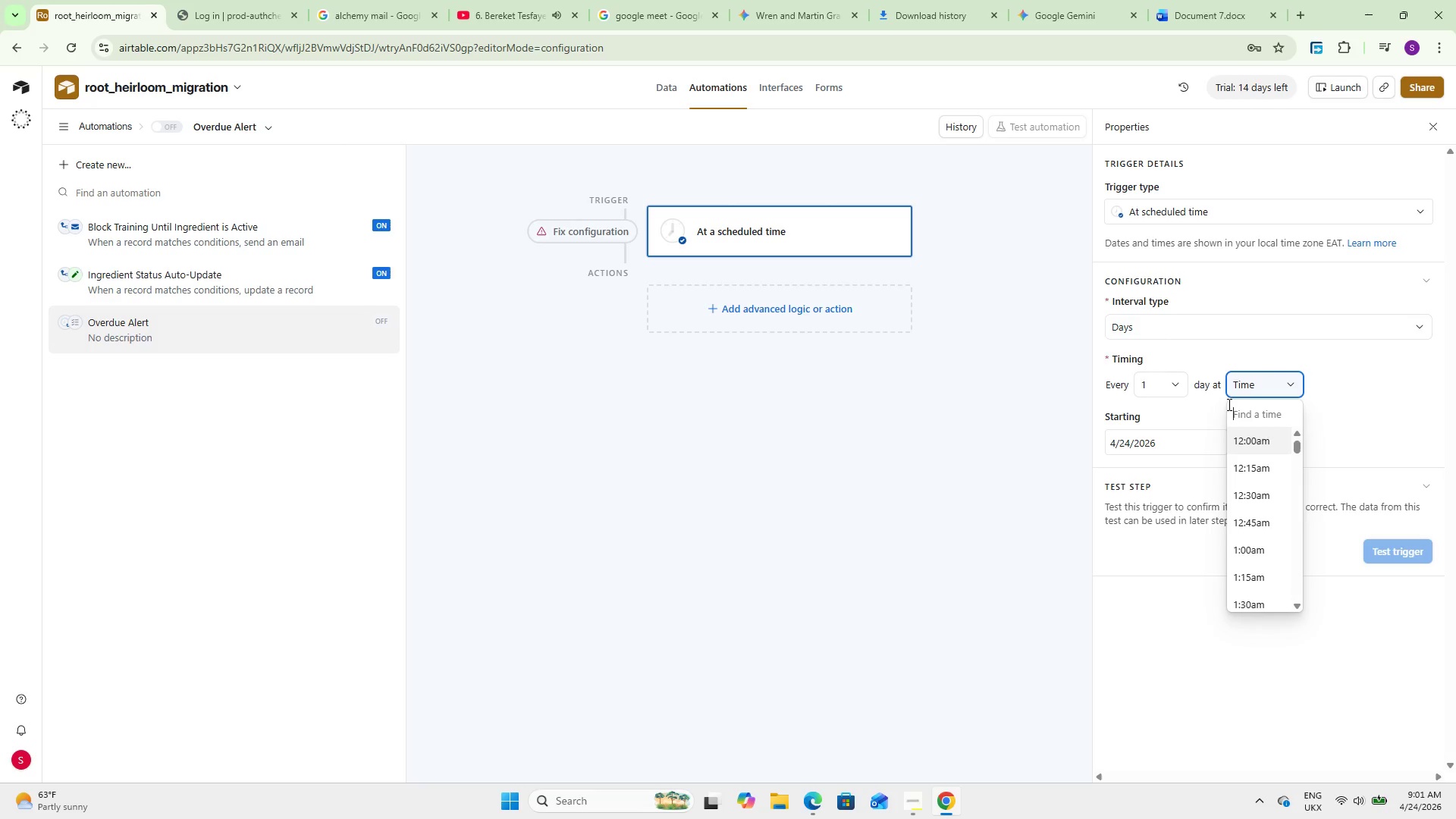 
scroll: coordinate [1251, 500], scroll_direction: down, amount: 13.0
 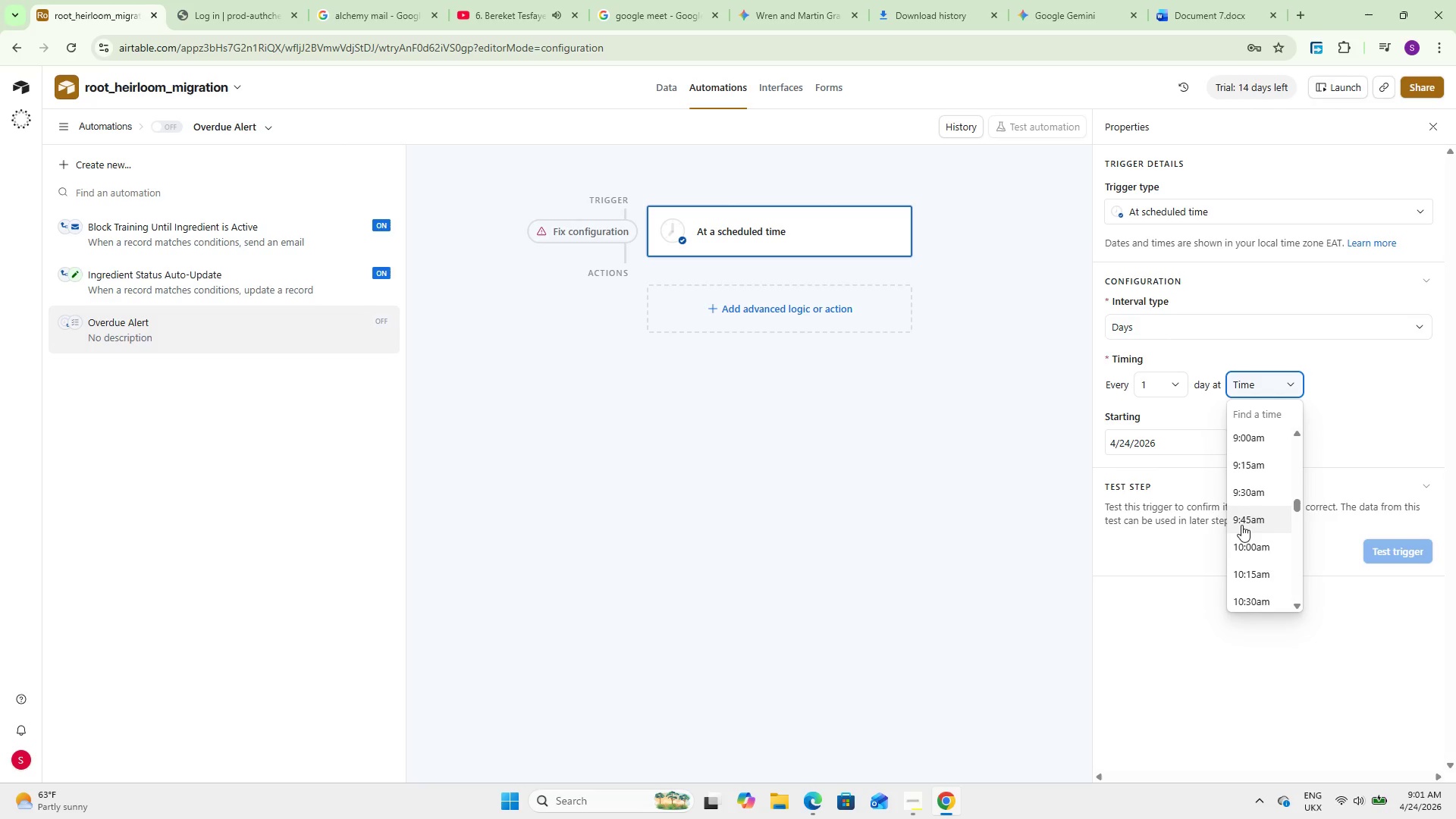 
scroll: coordinate [1241, 525], scroll_direction: up, amount: 2.0
 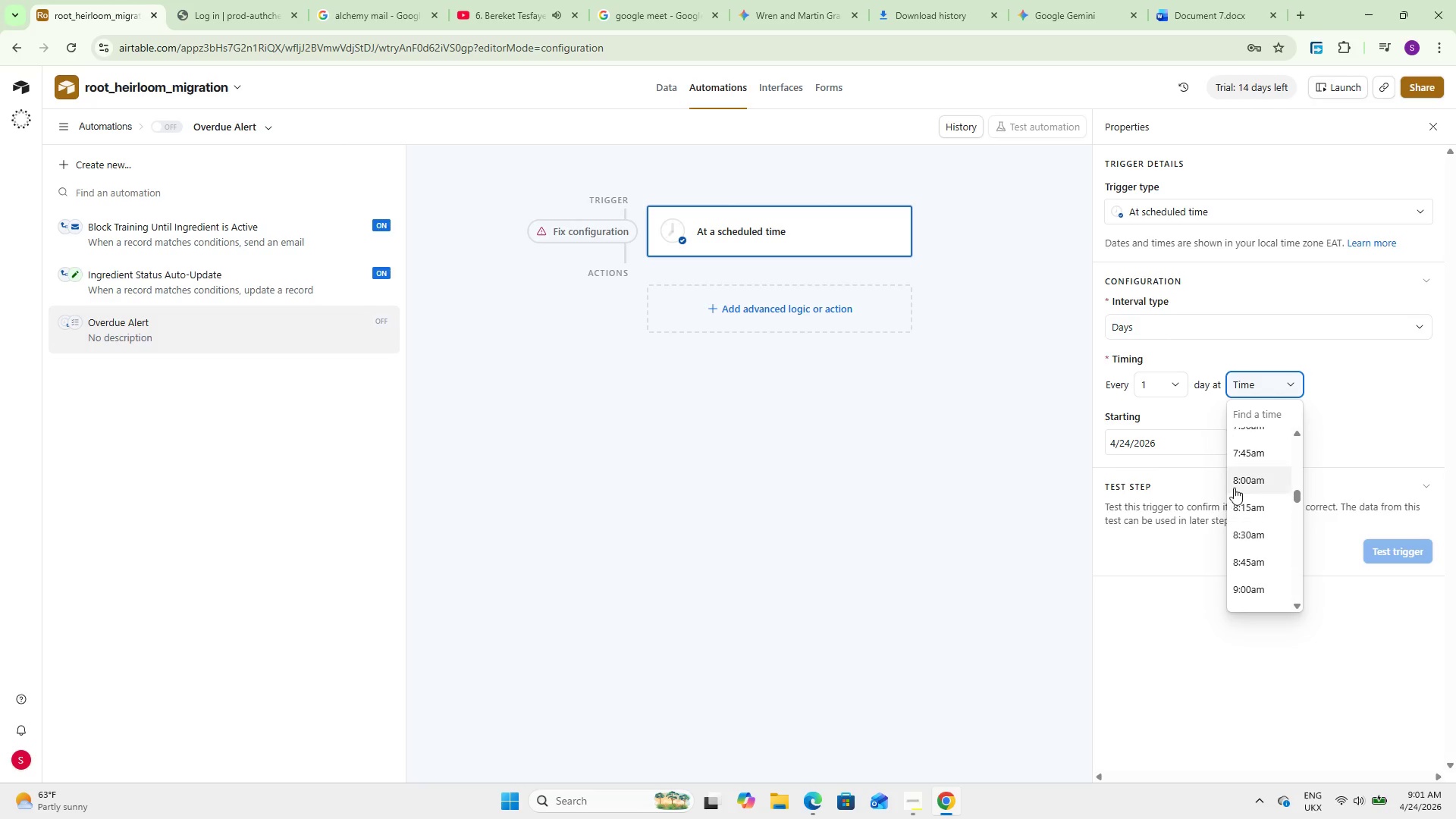 
left_click([1234, 485])
 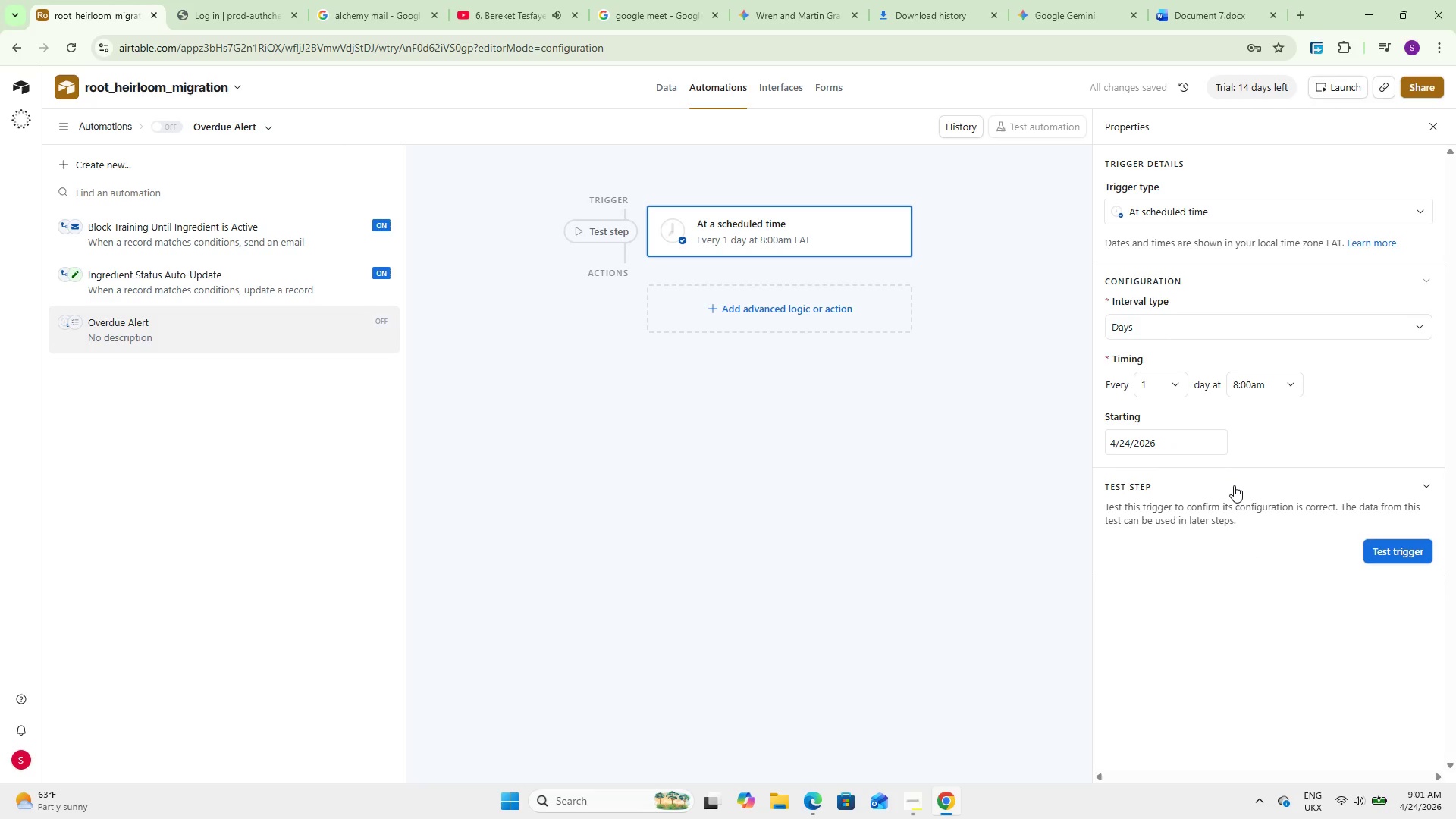 
wait(10.17)
 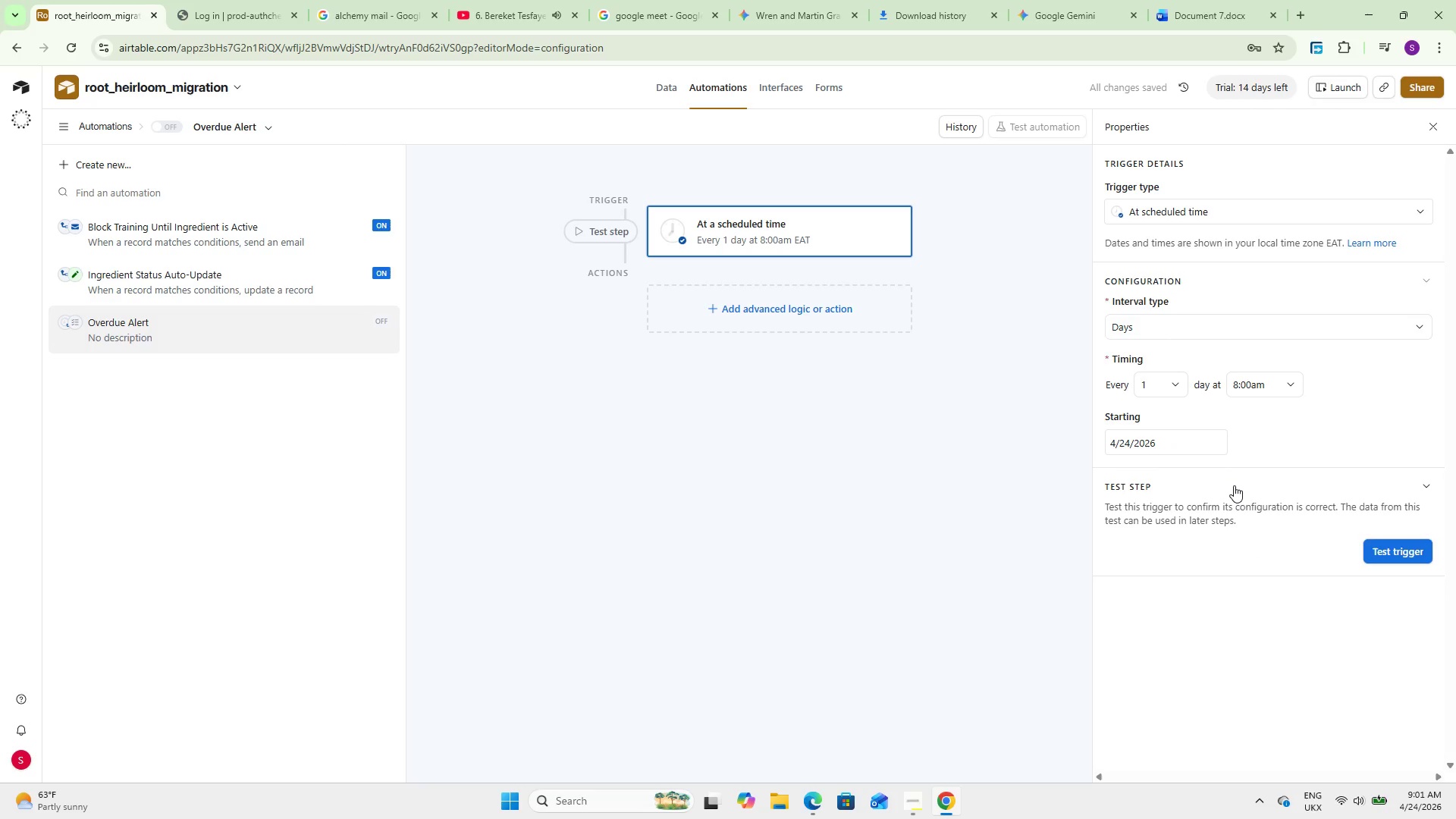 
left_click_drag(start_coordinate=[800, 563], to_coordinate=[795, 563])
 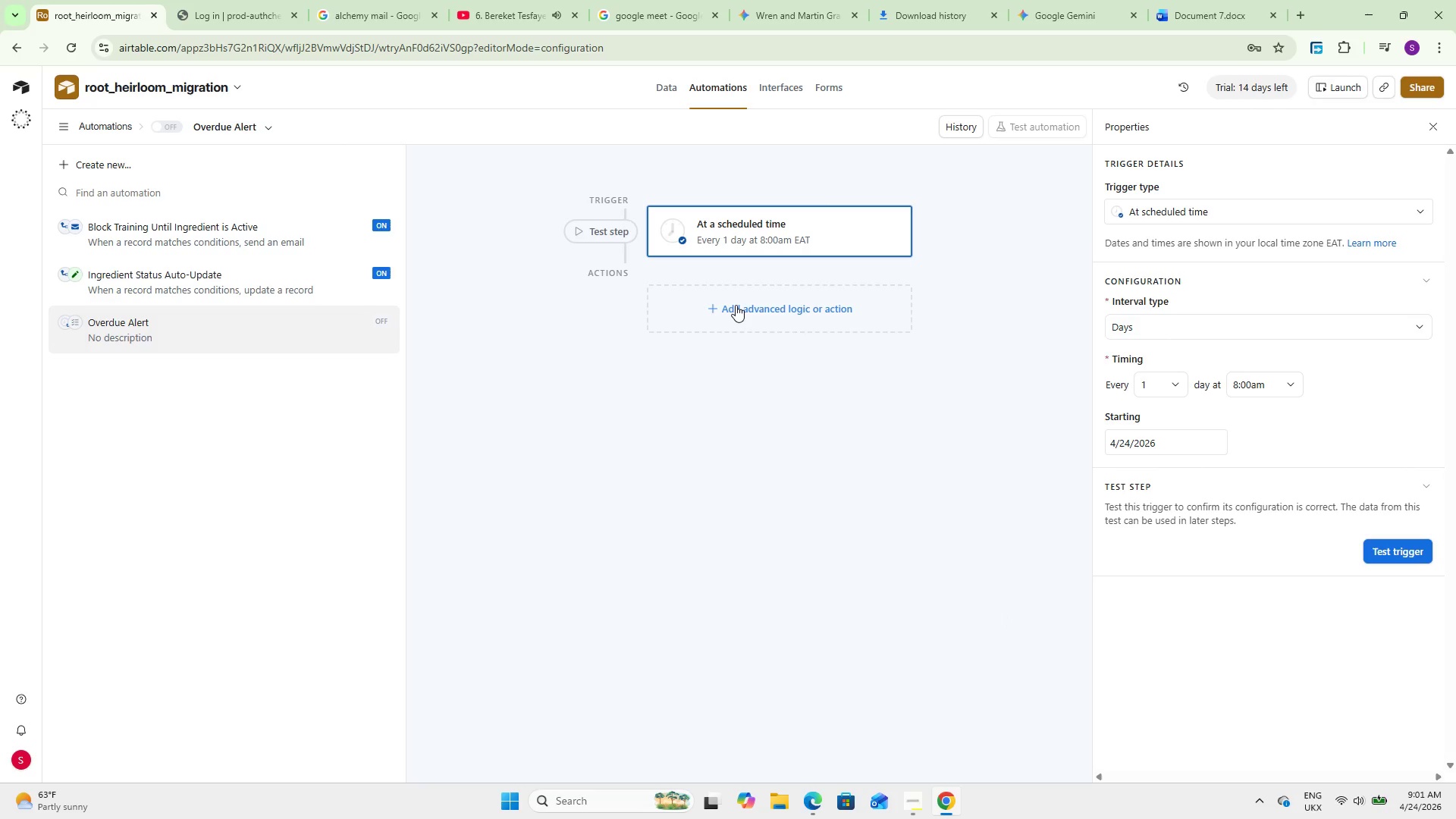 
left_click([736, 306])
 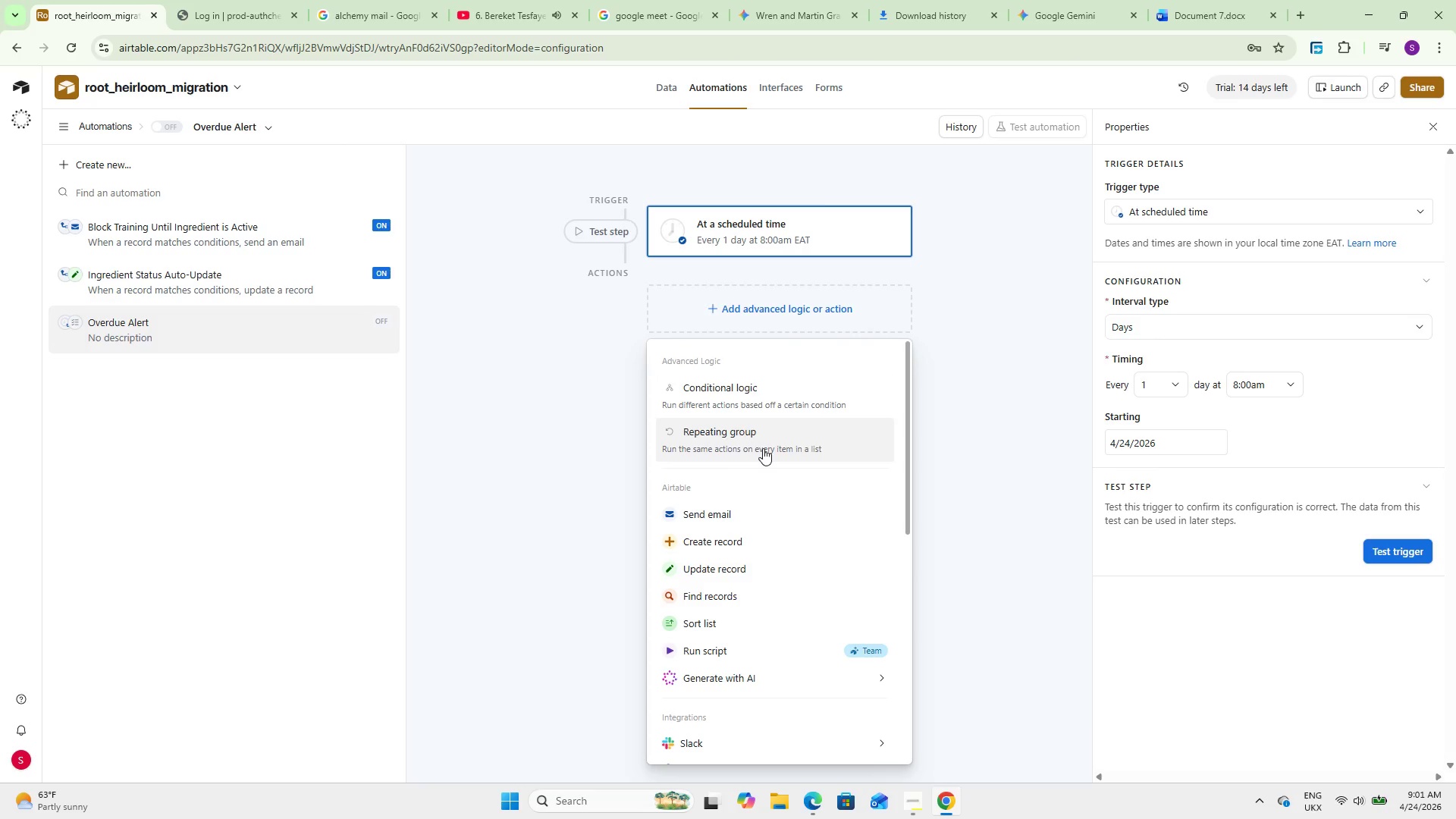 
wait(17.55)
 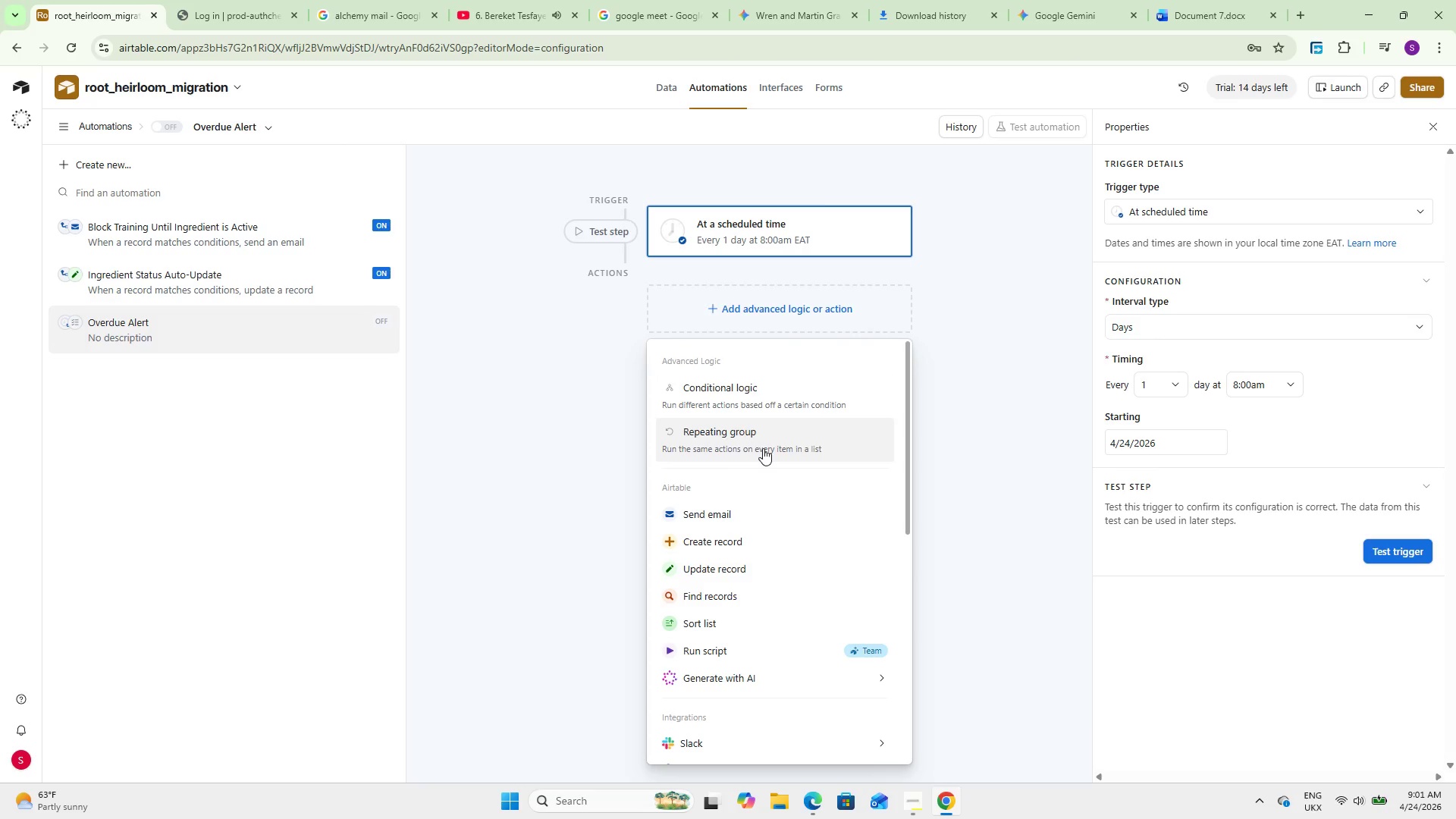 
left_click([1198, 496])
 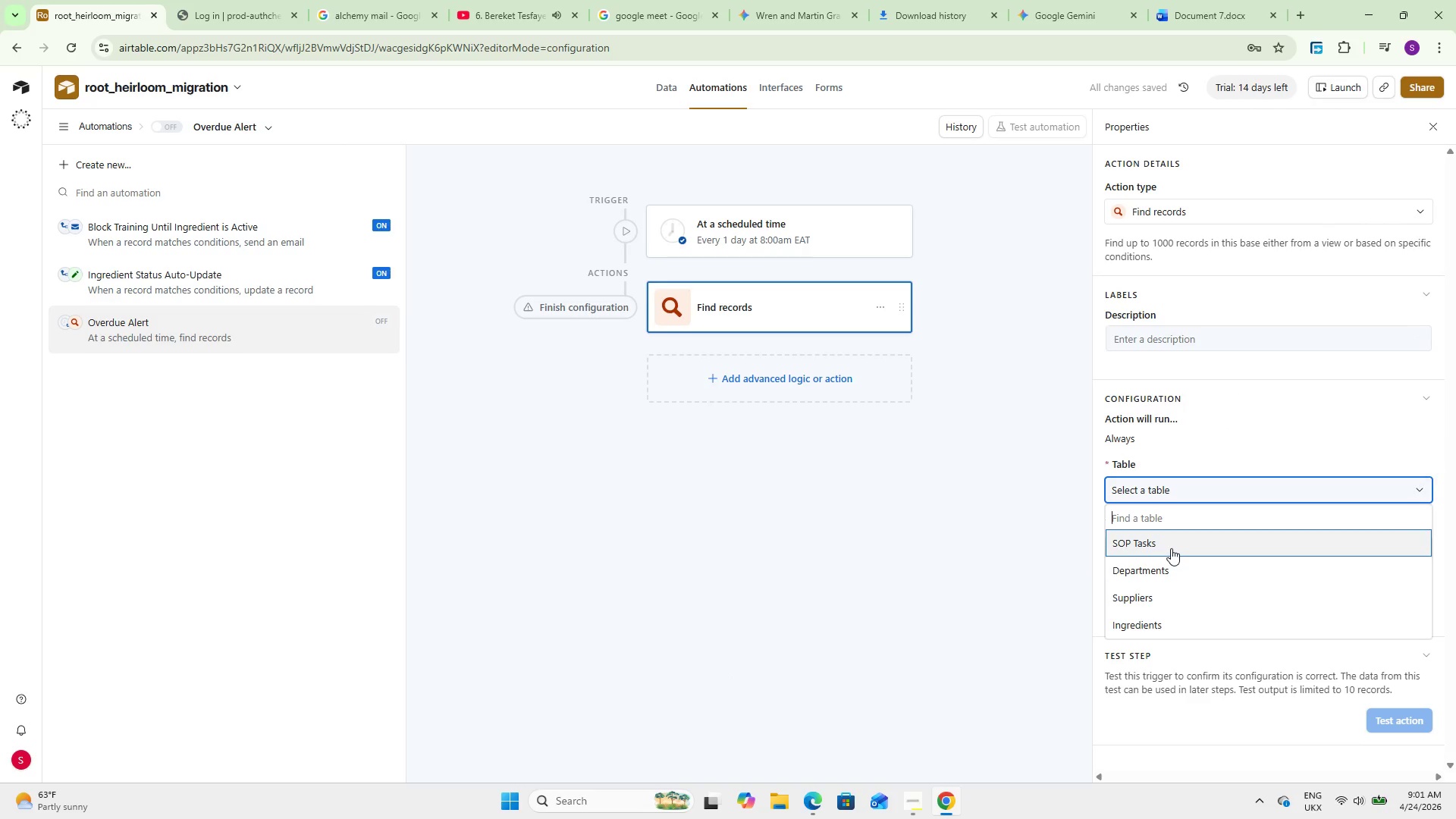 
left_click([1171, 548])
 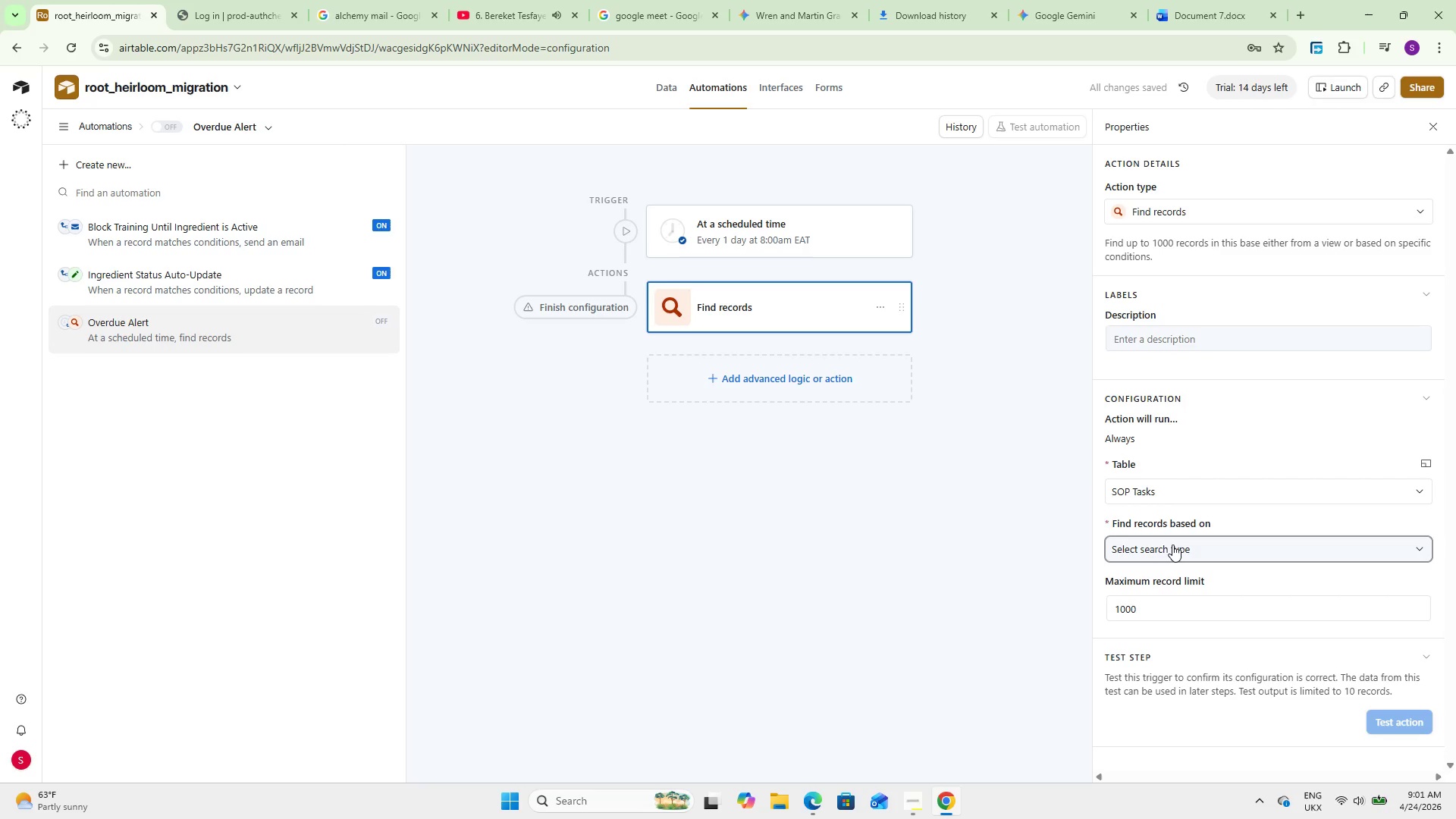 
wait(8.34)
 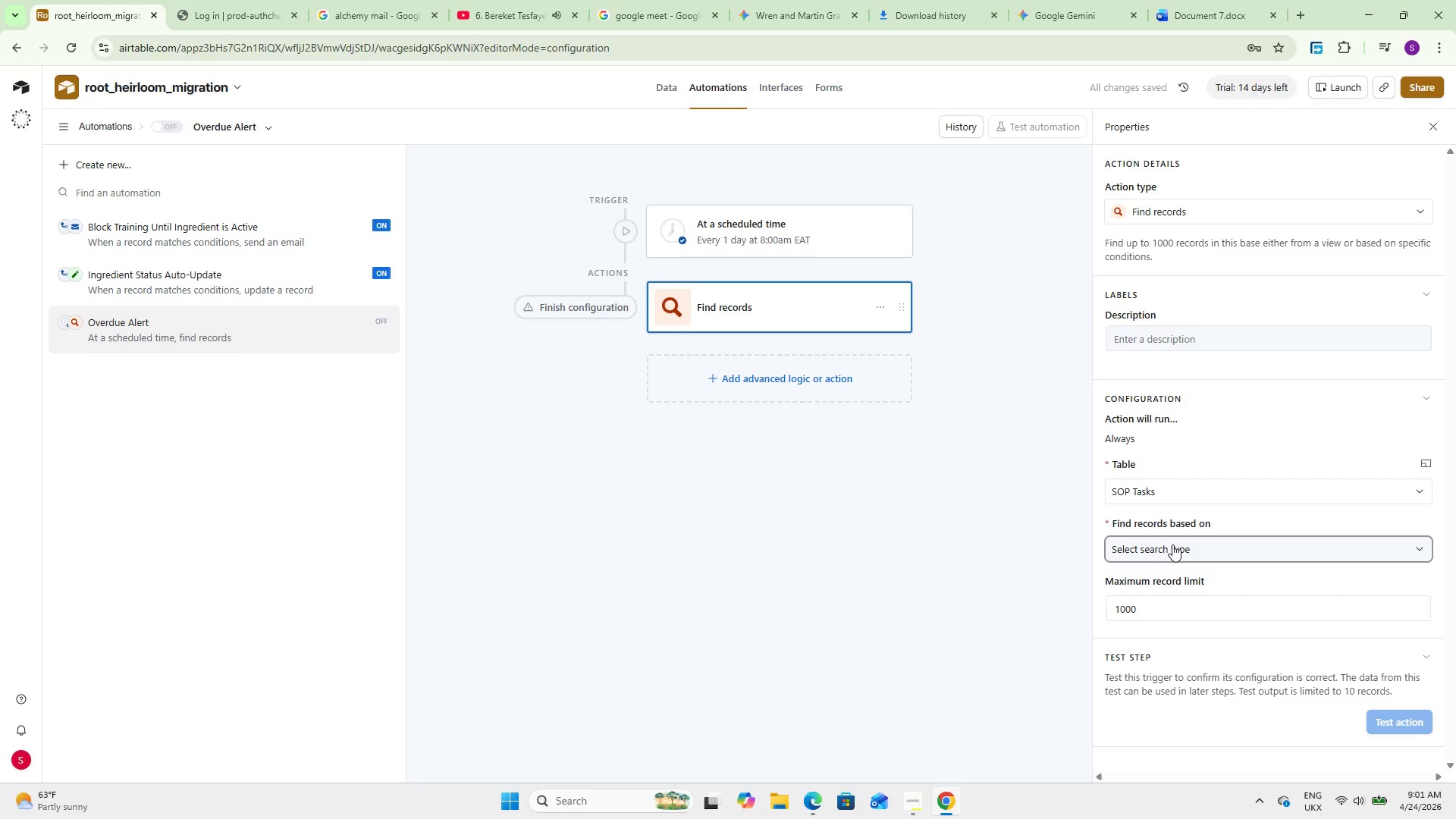 
left_click([1172, 540])
 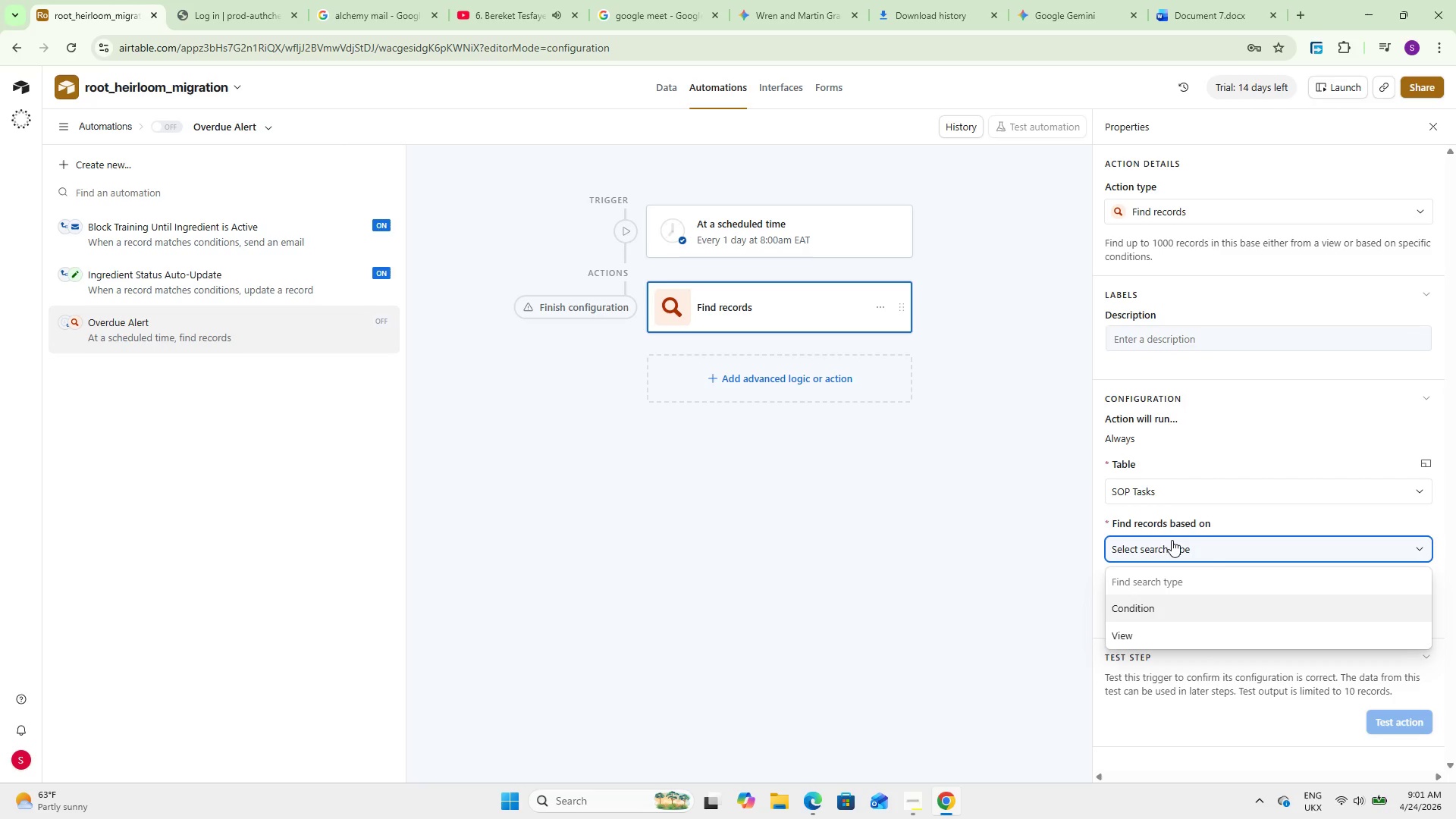 
left_click([1172, 540])
 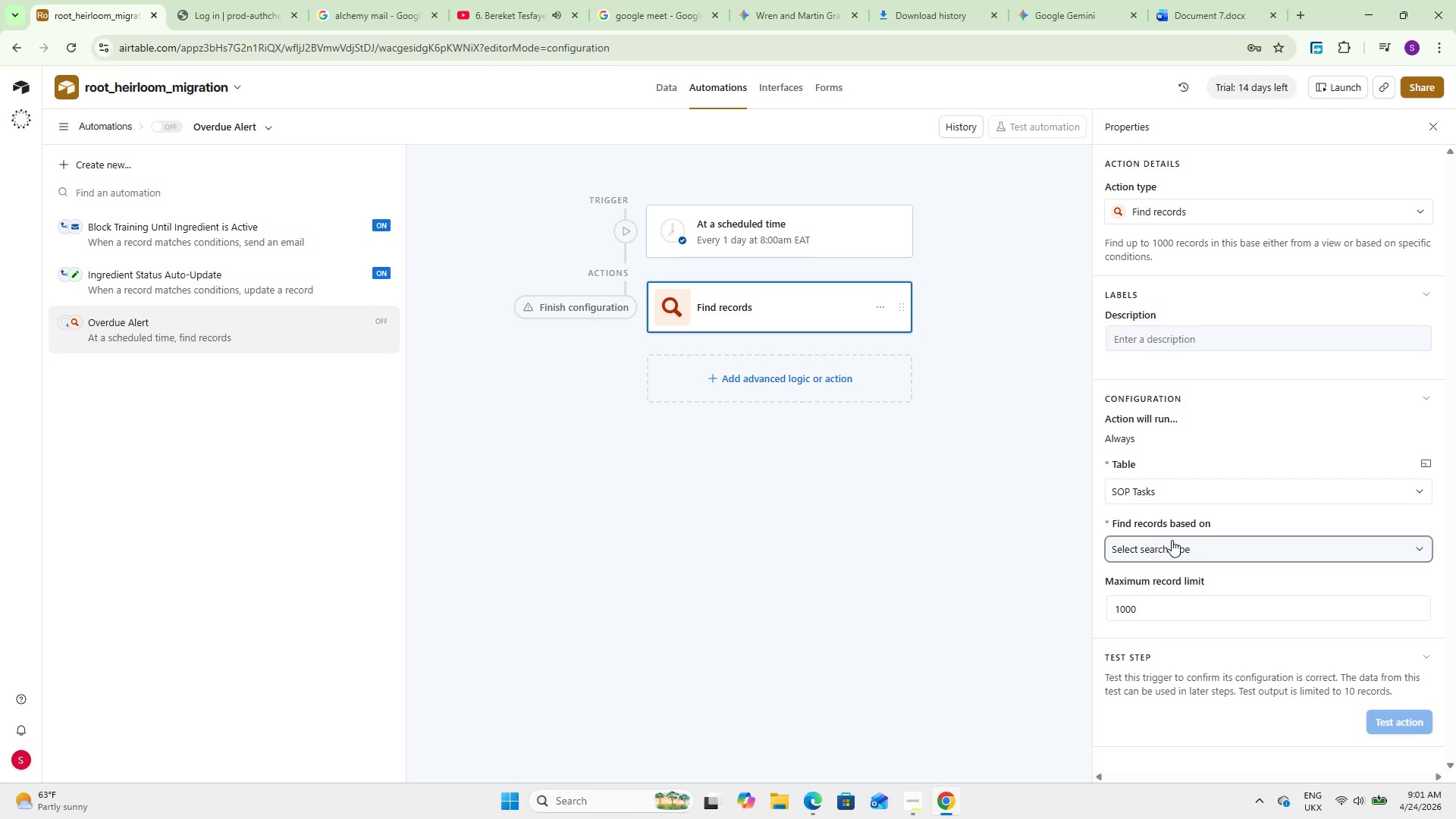 
left_click([1172, 540])
 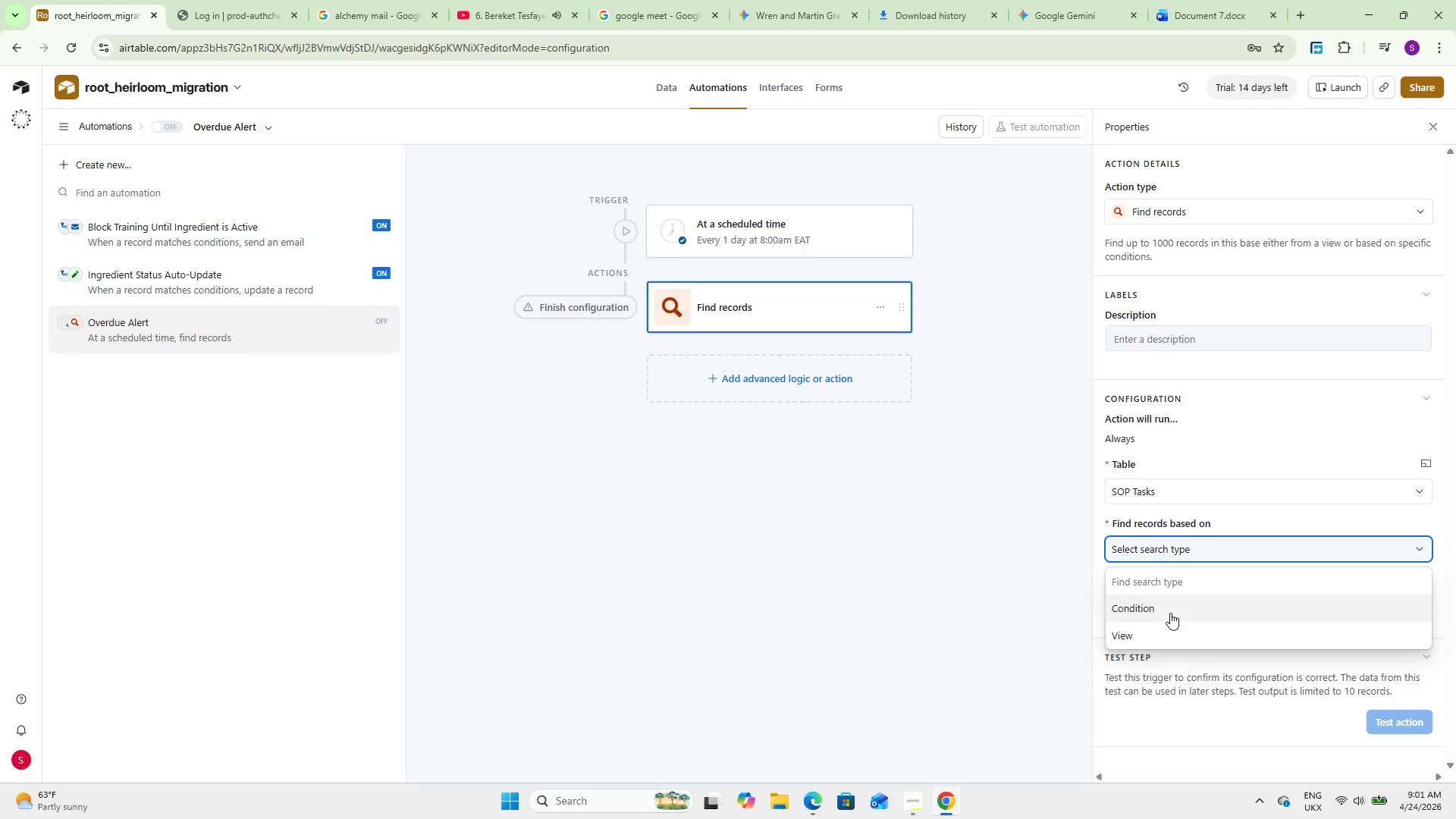 
left_click([1170, 613])
 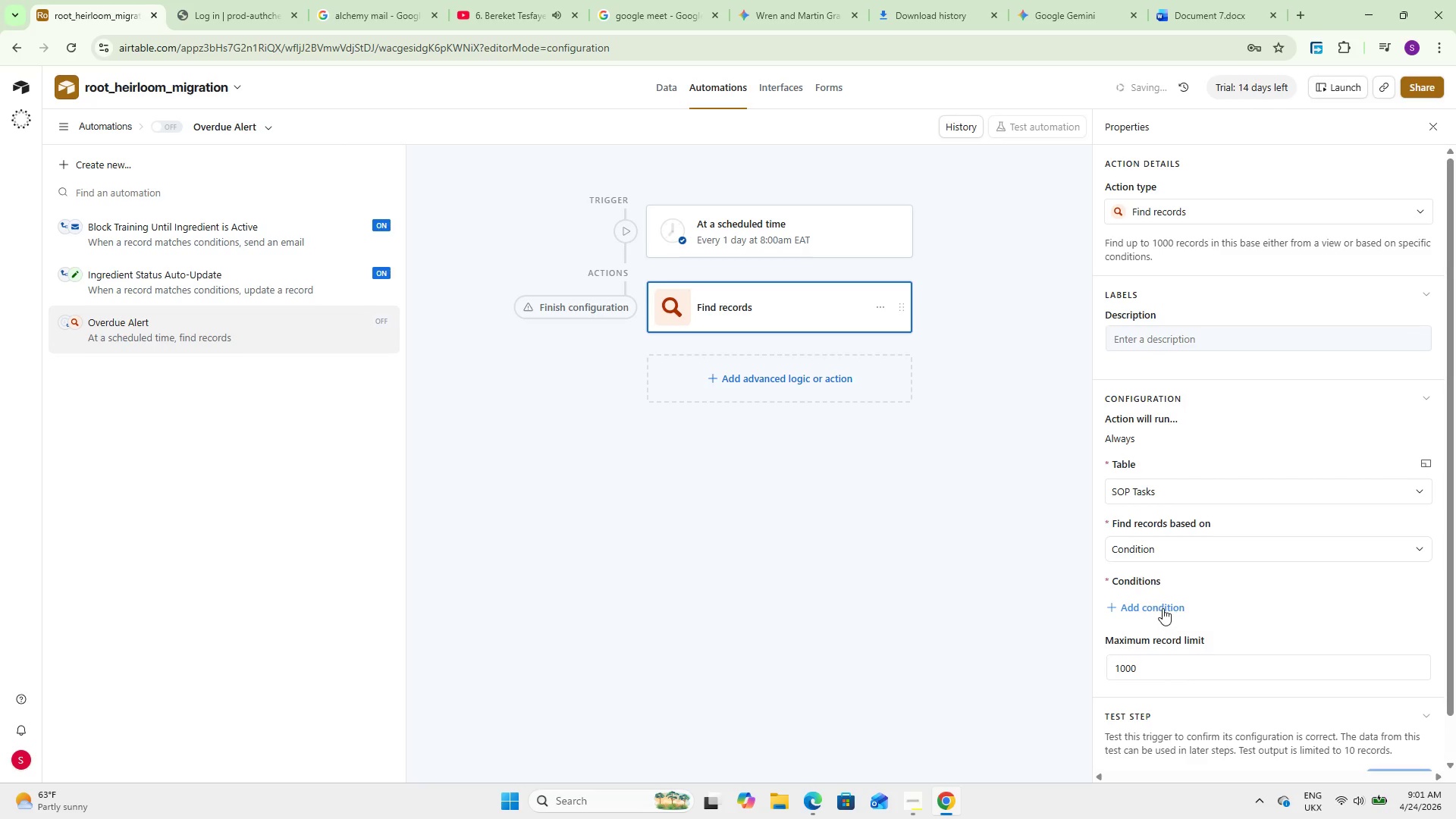 
left_click([1157, 598])
 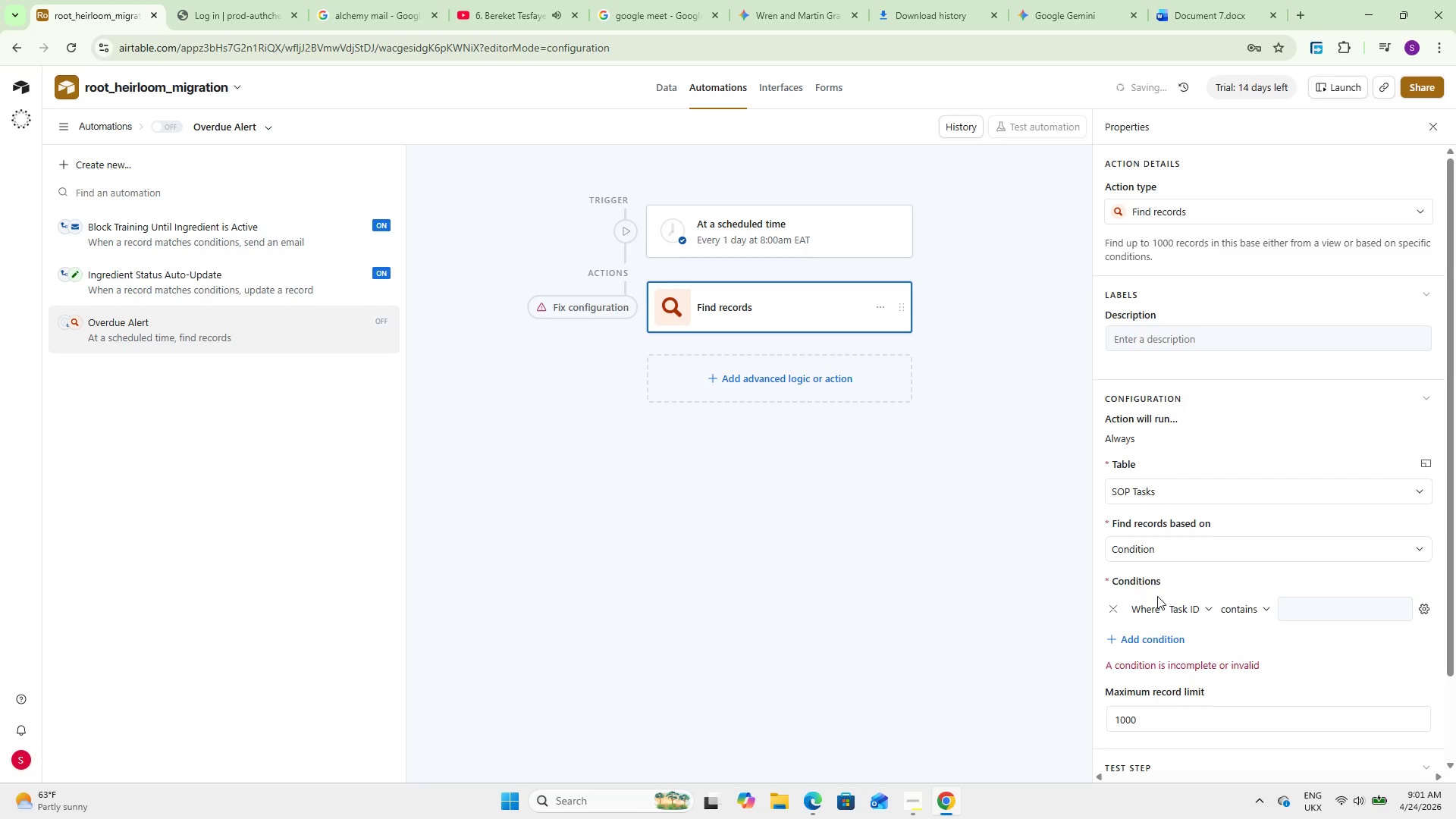 
left_click([1190, 610])
 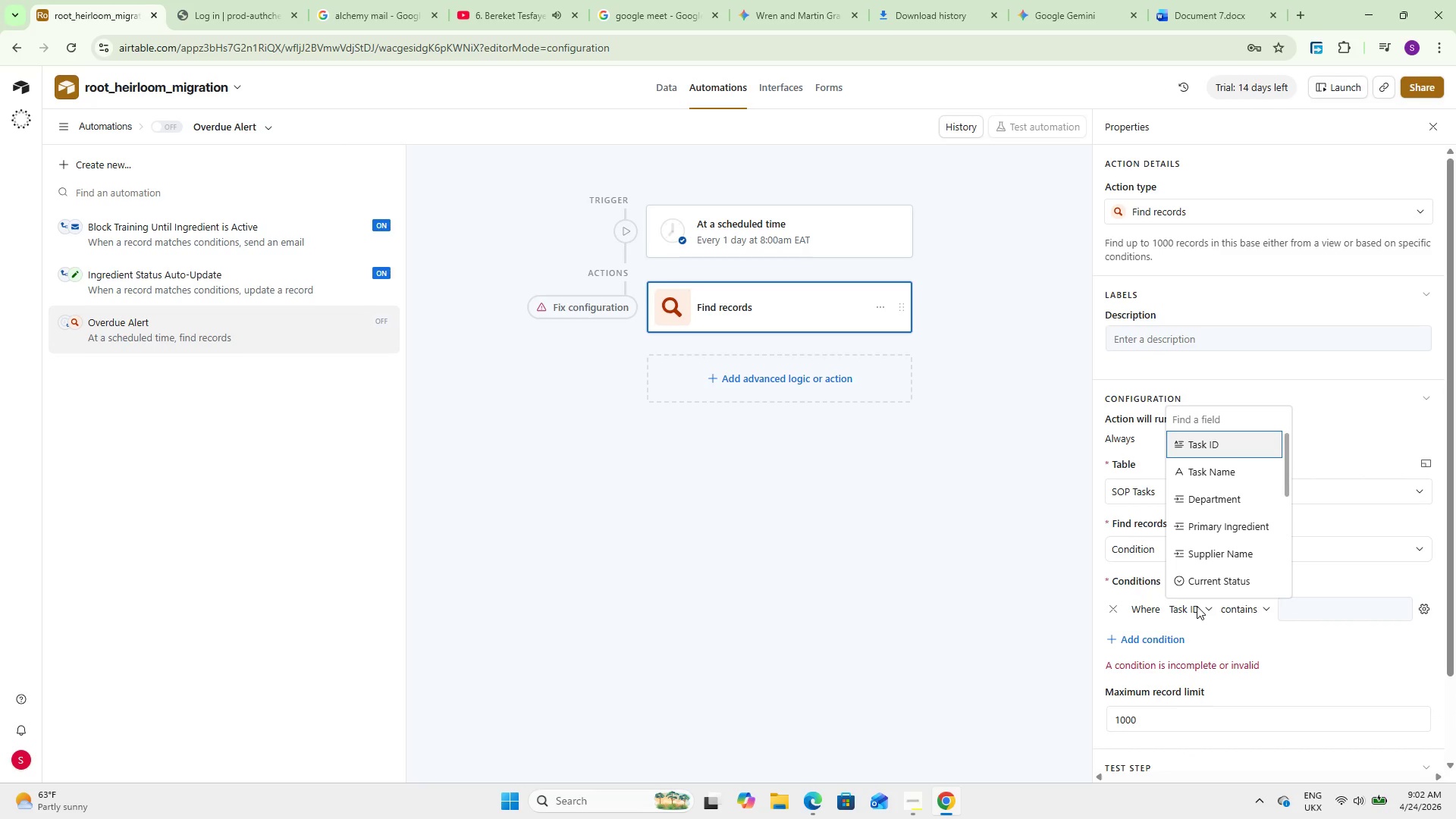 
wait(6.69)
 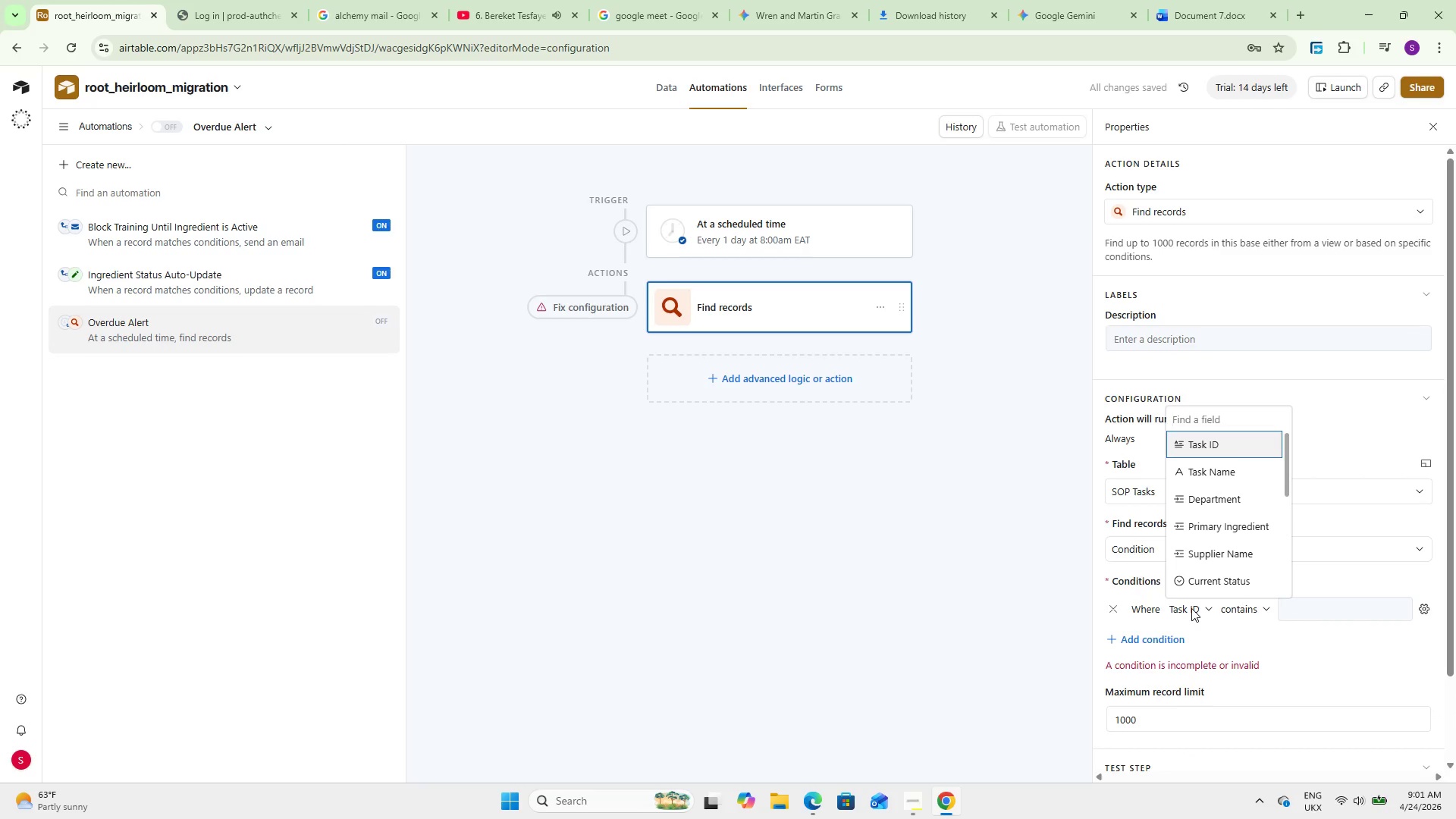 
scroll: coordinate [1192, 536], scroll_direction: down, amount: 6.0
 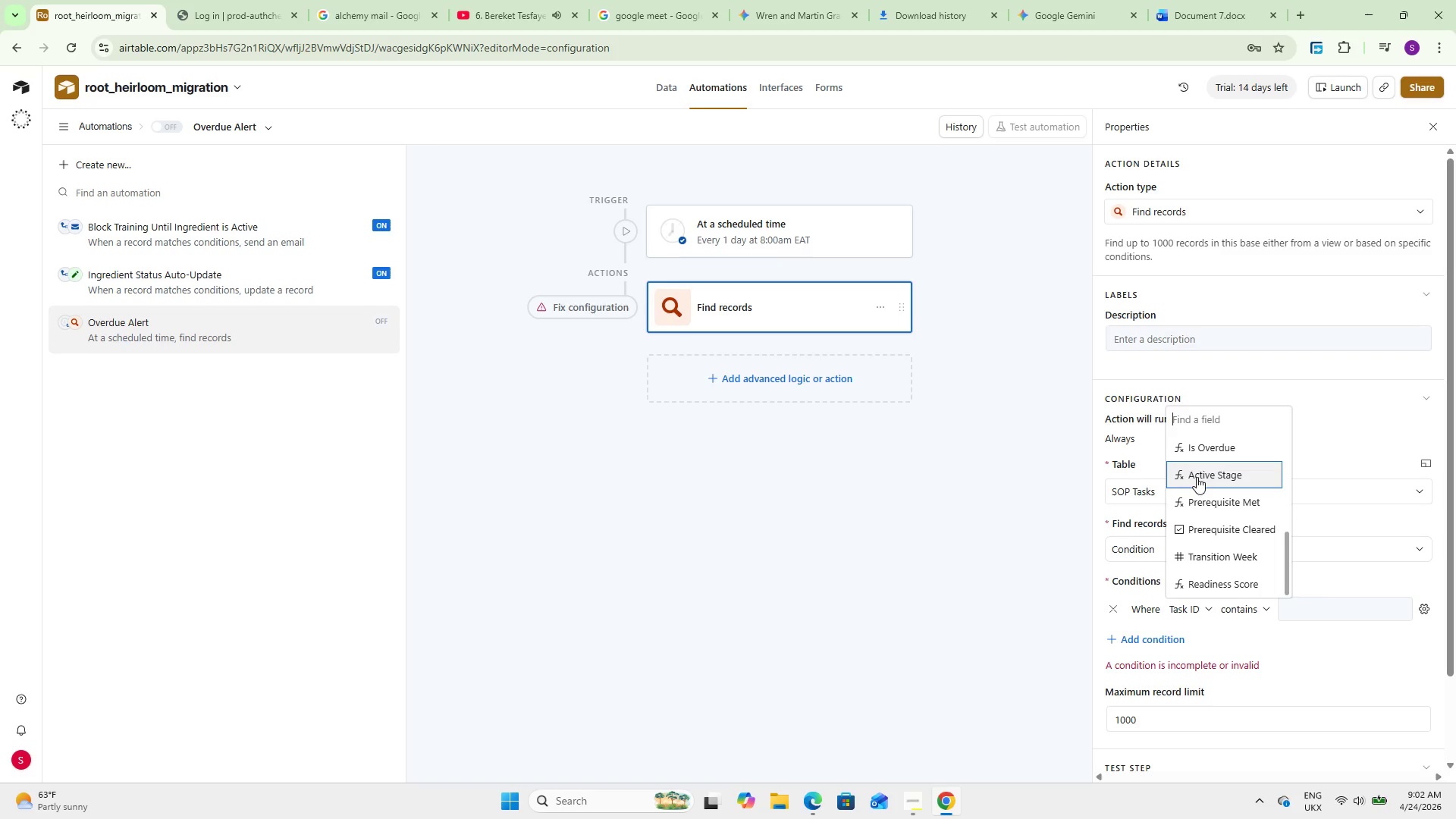 
left_click([1201, 451])
 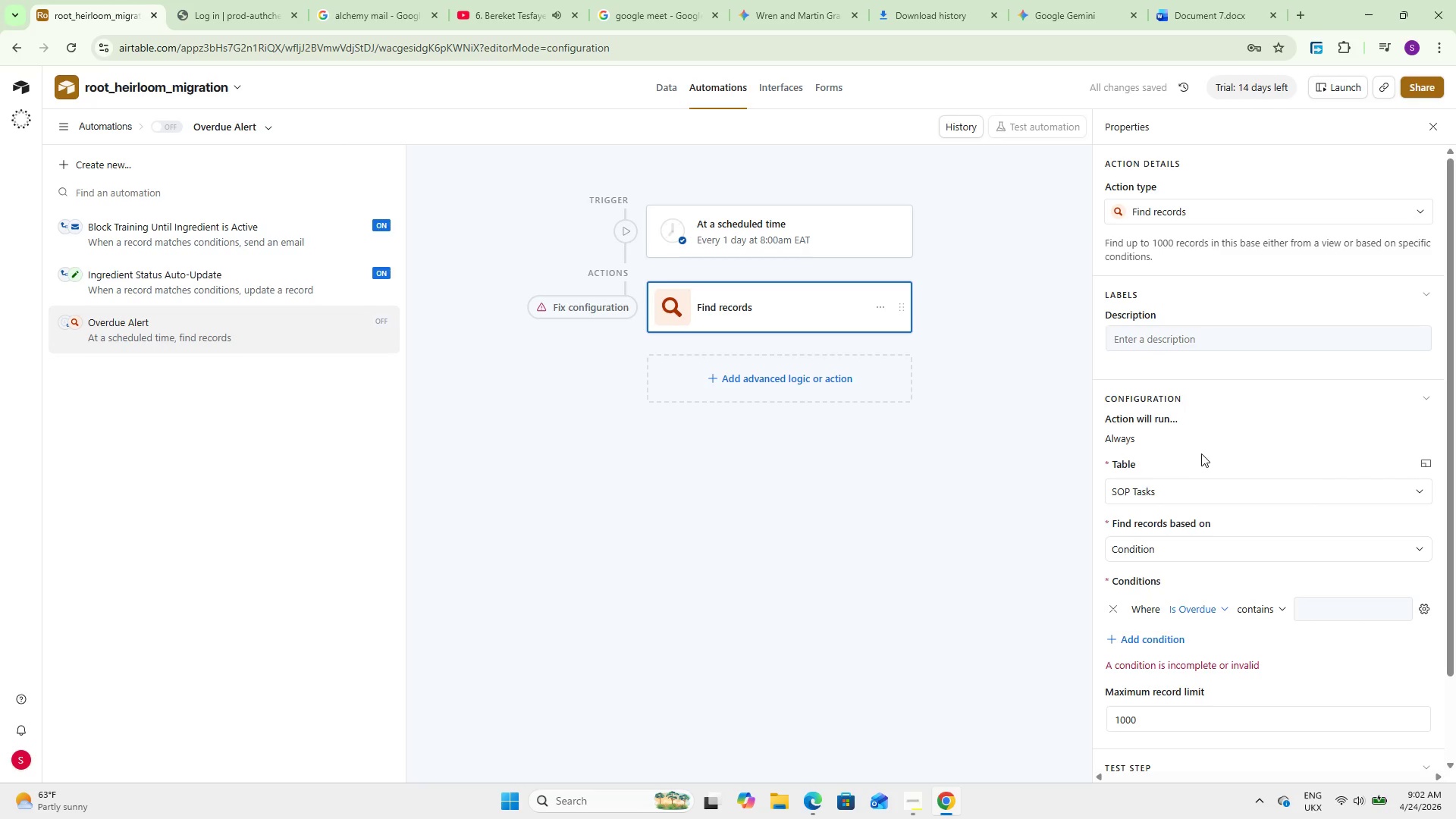 
left_click([1314, 606])
 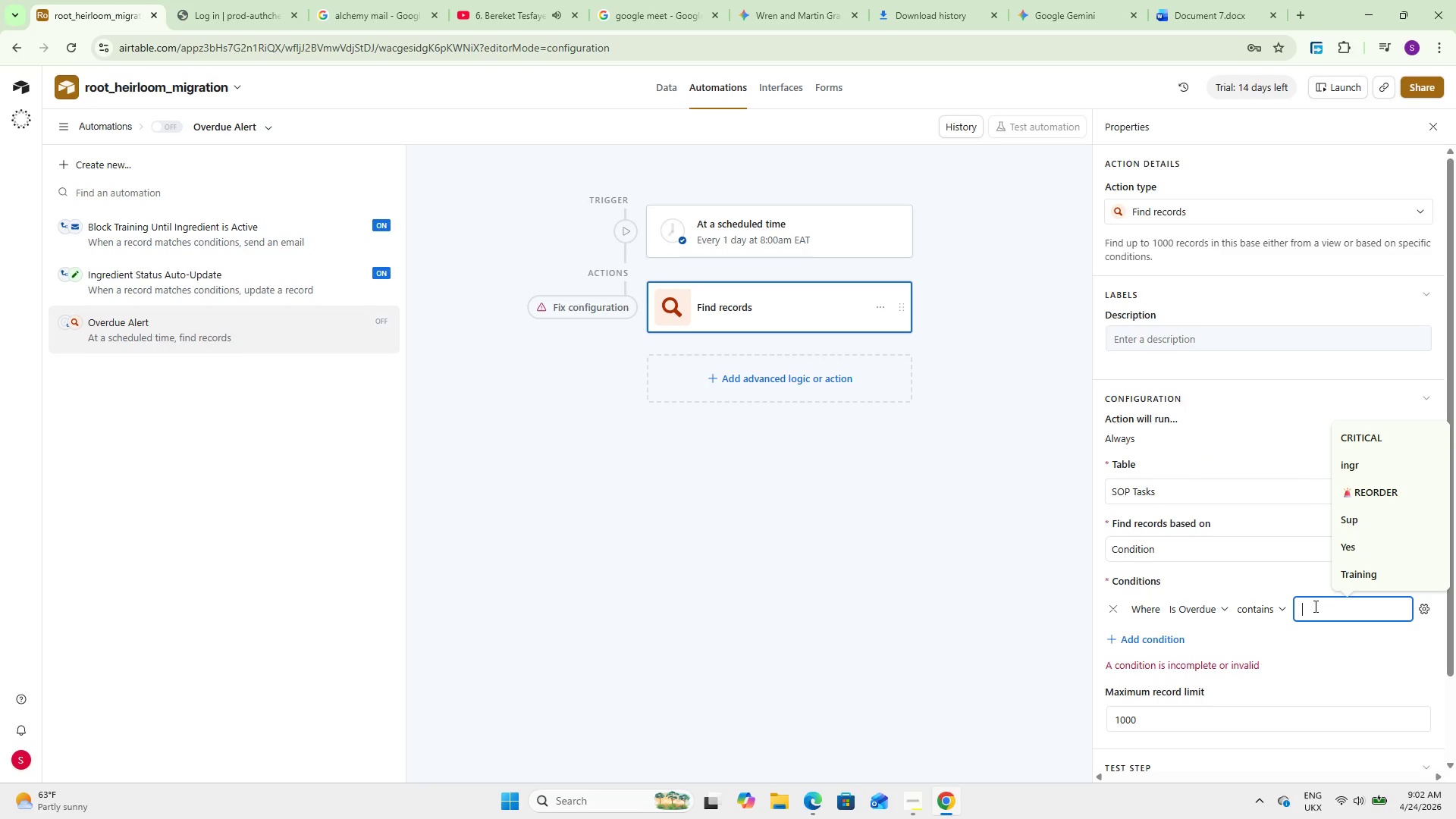 
key(Meta+Period)
 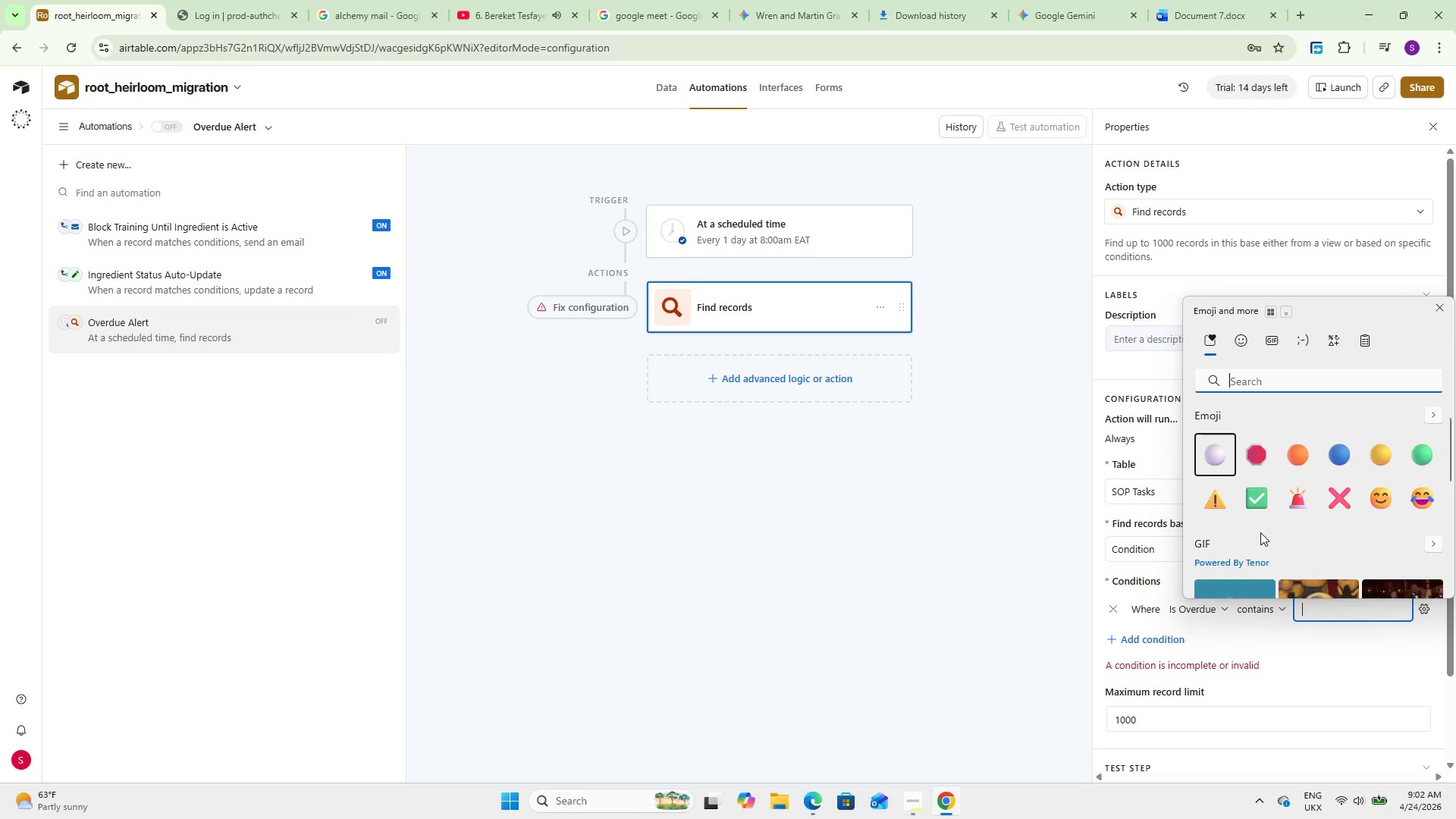 
left_click([1214, 501])
 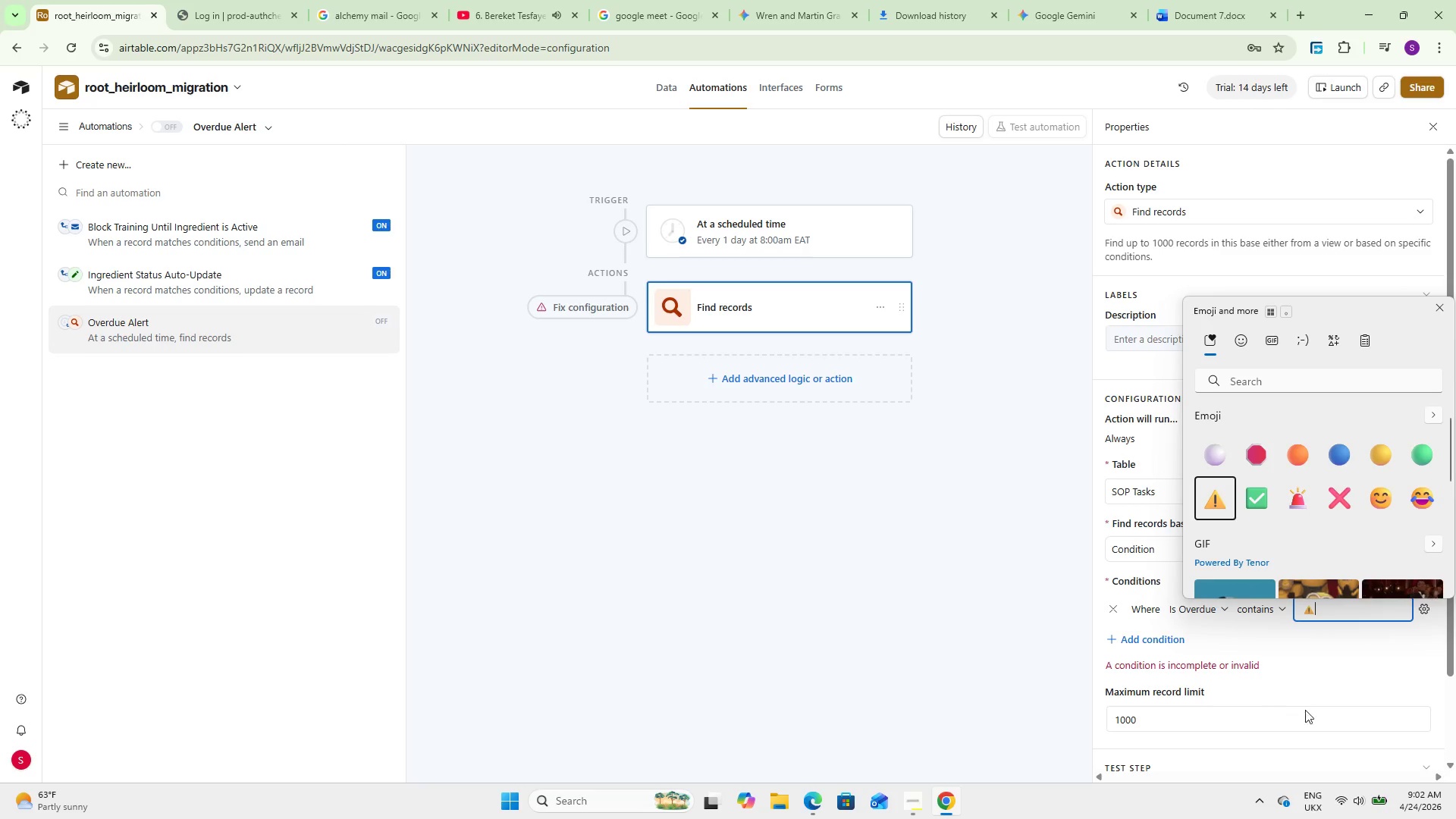 
left_click([1316, 676])
 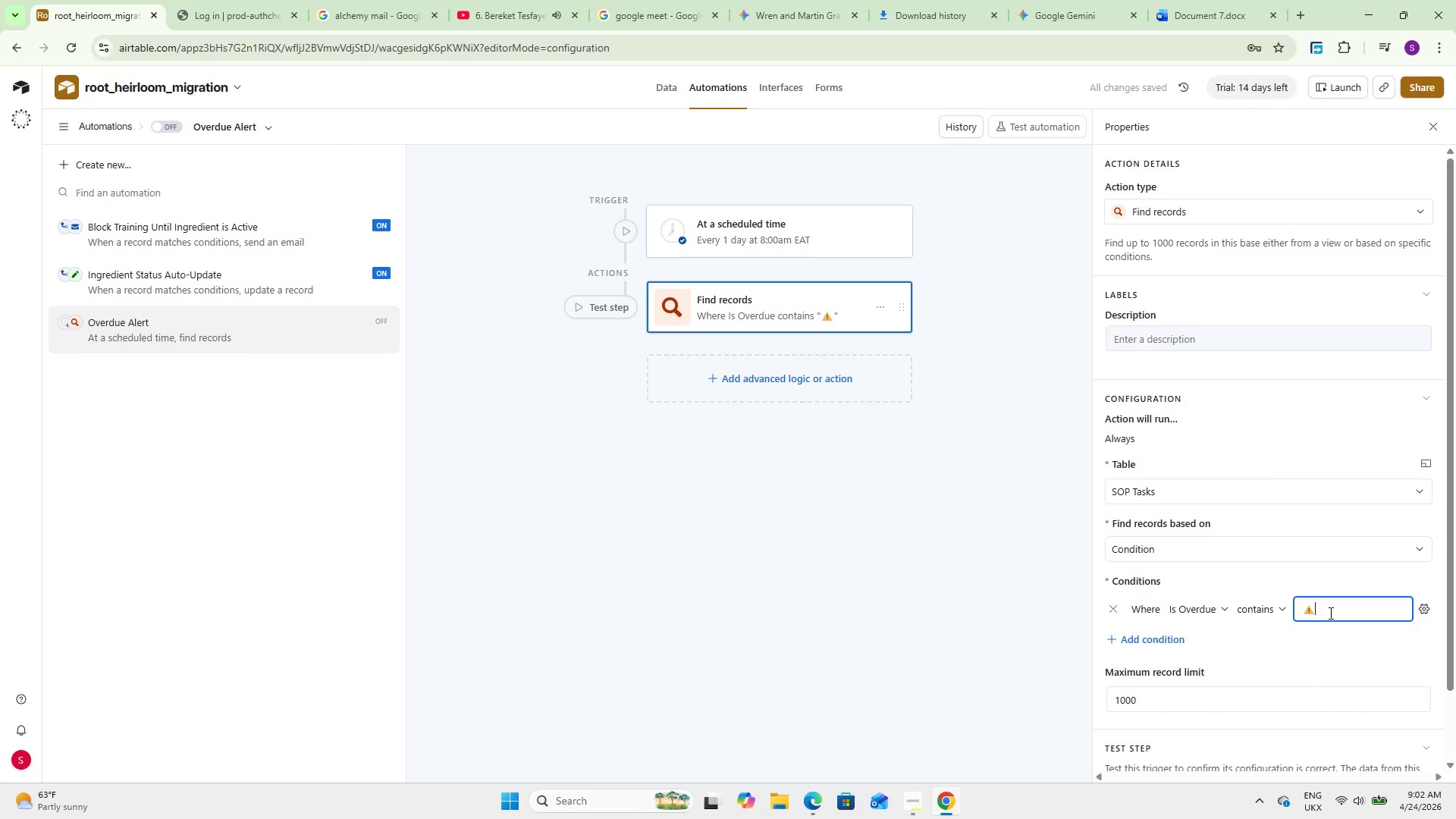 
left_click([1329, 612])
 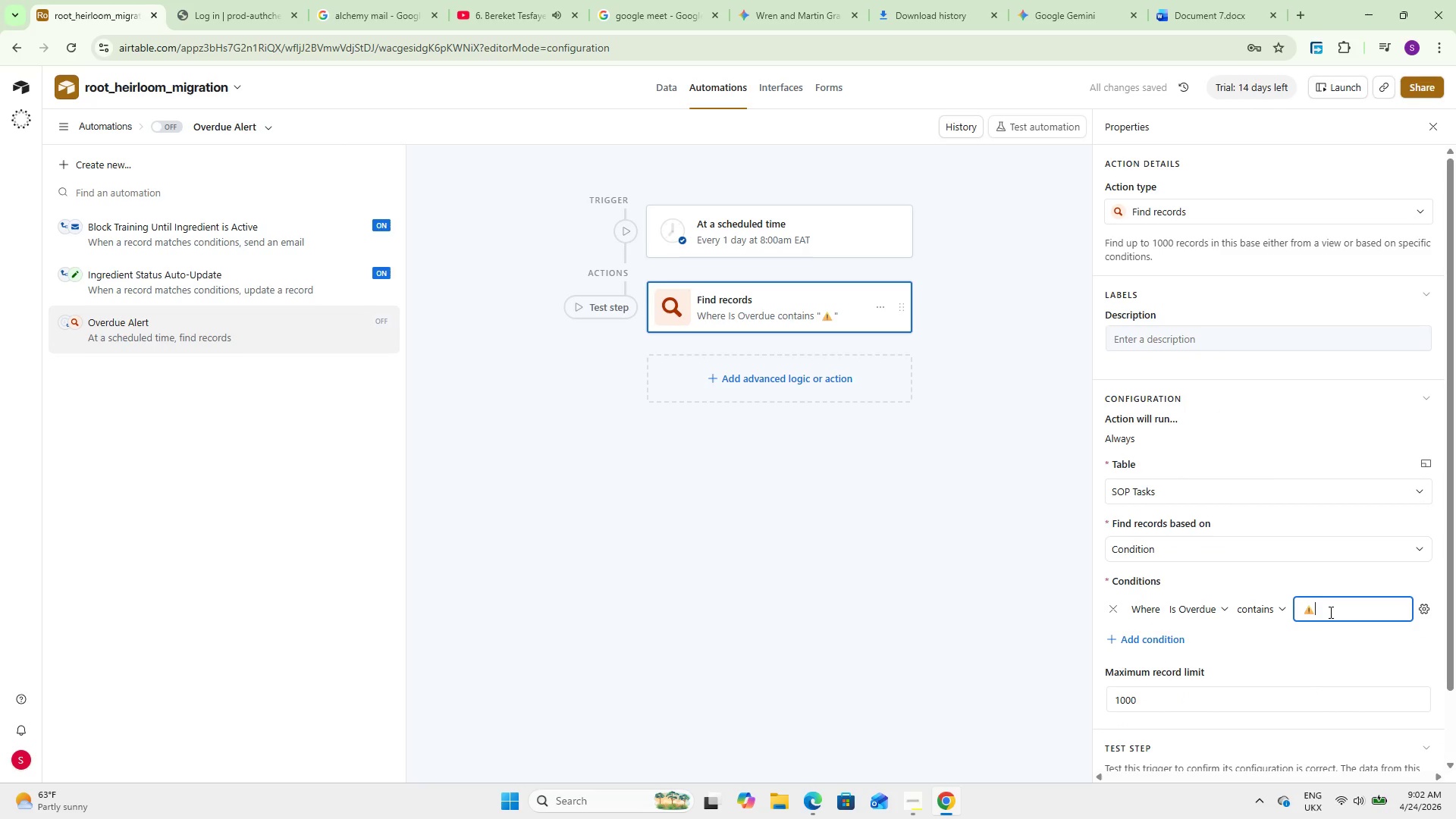 
type( Overdue)
 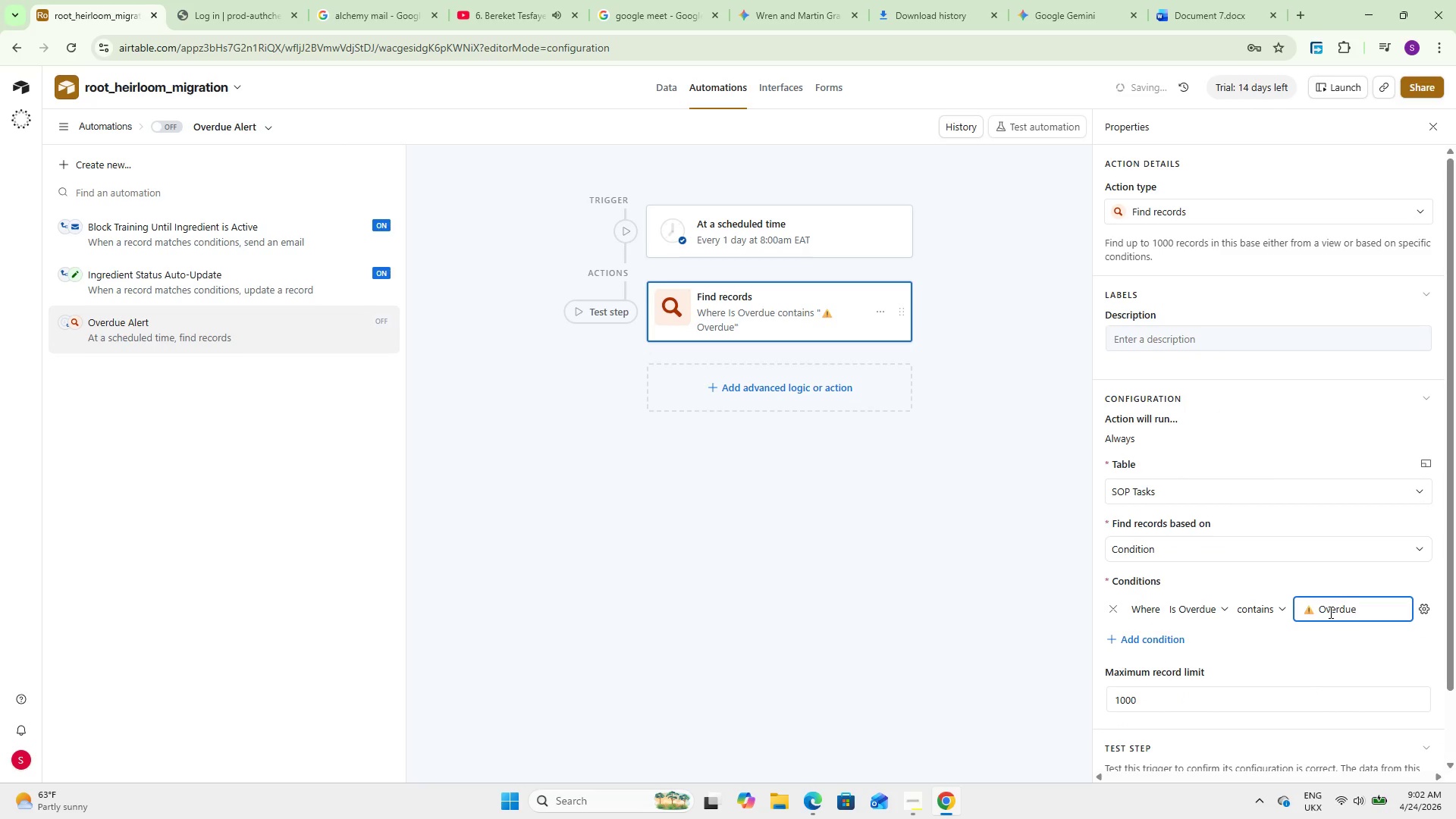 
wait(6.3)
 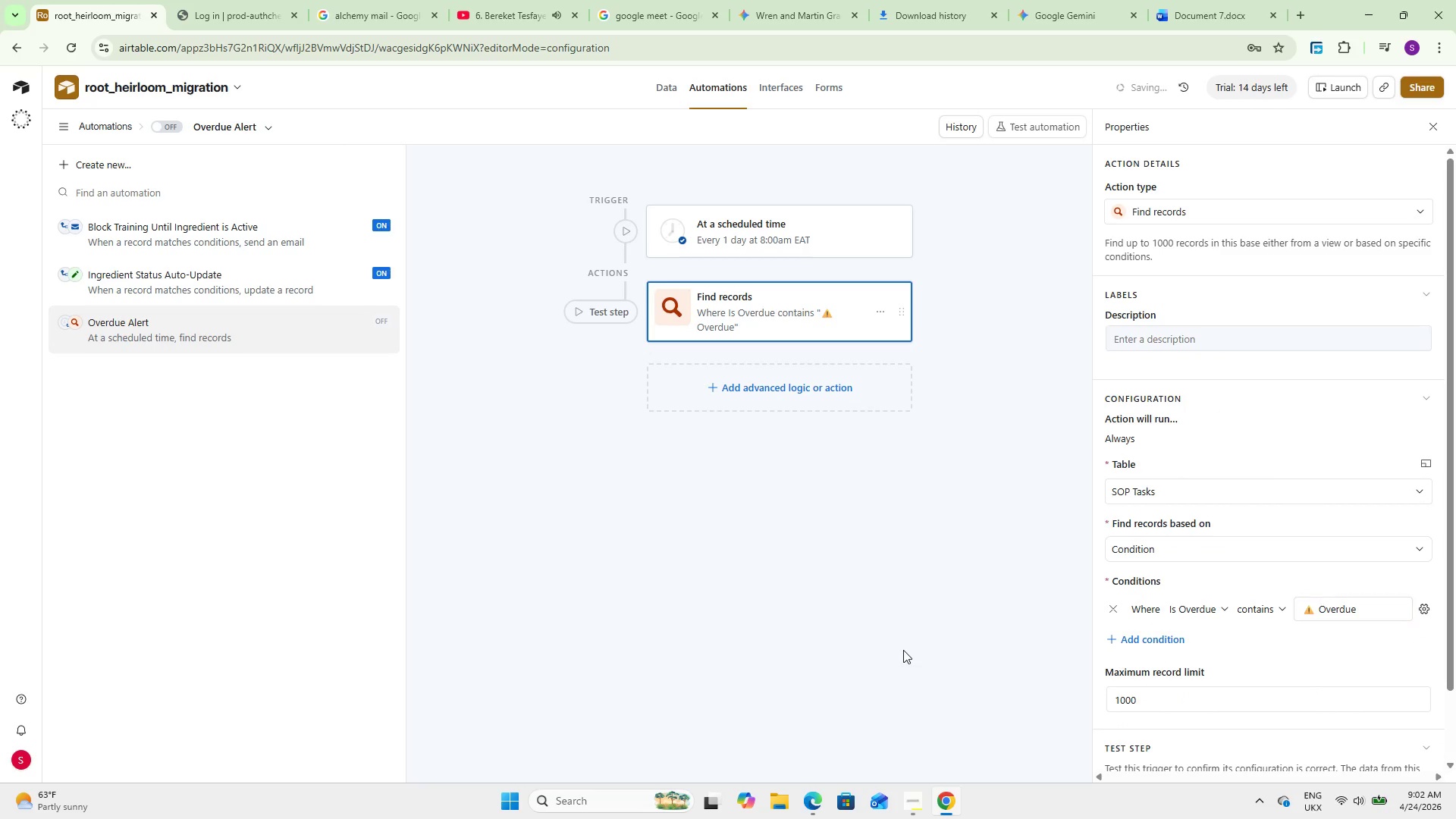 
scroll: coordinate [1376, 547], scroll_direction: down, amount: 6.0
 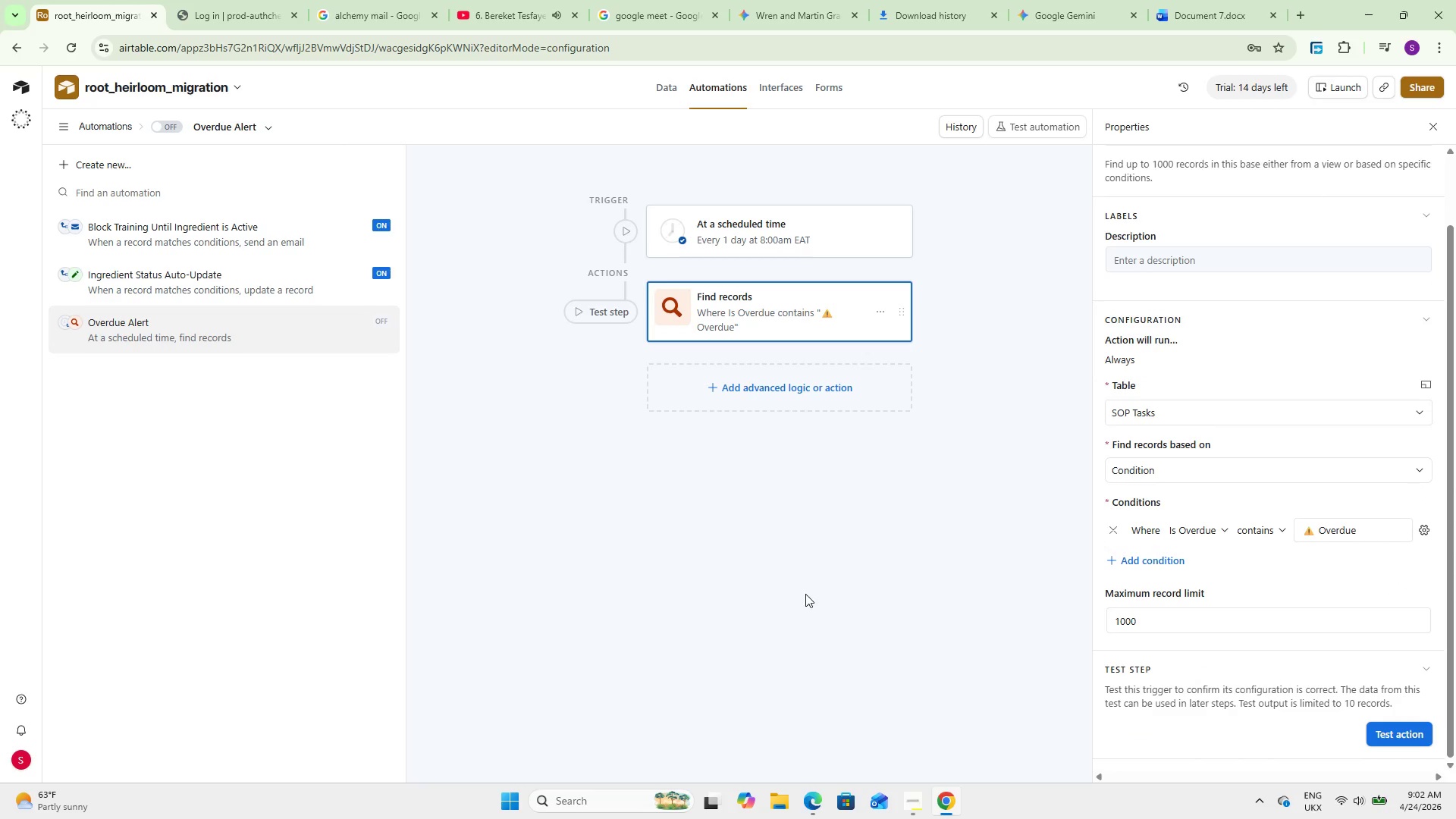 
left_click([805, 594])
 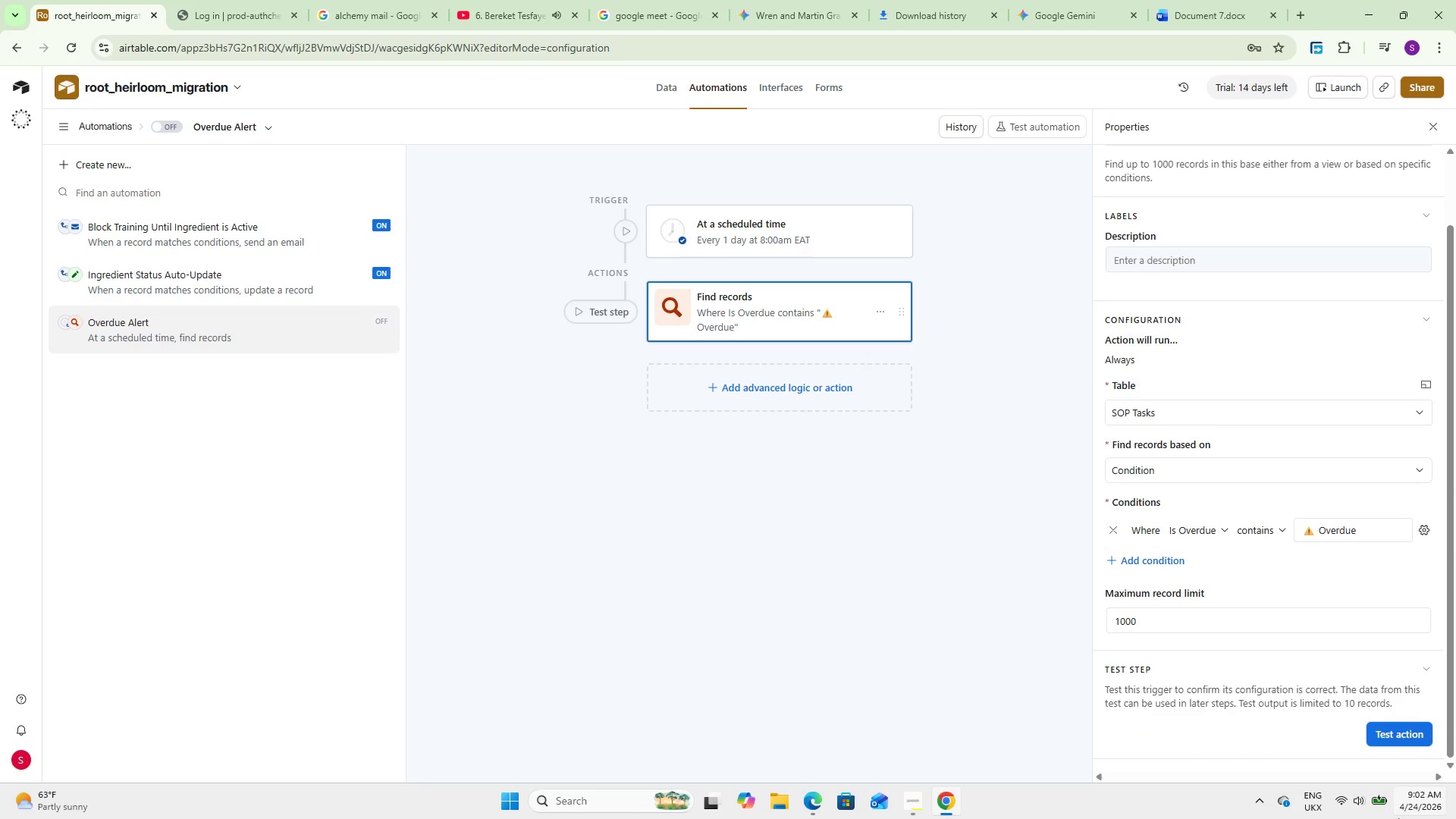 
left_click([1395, 740])
 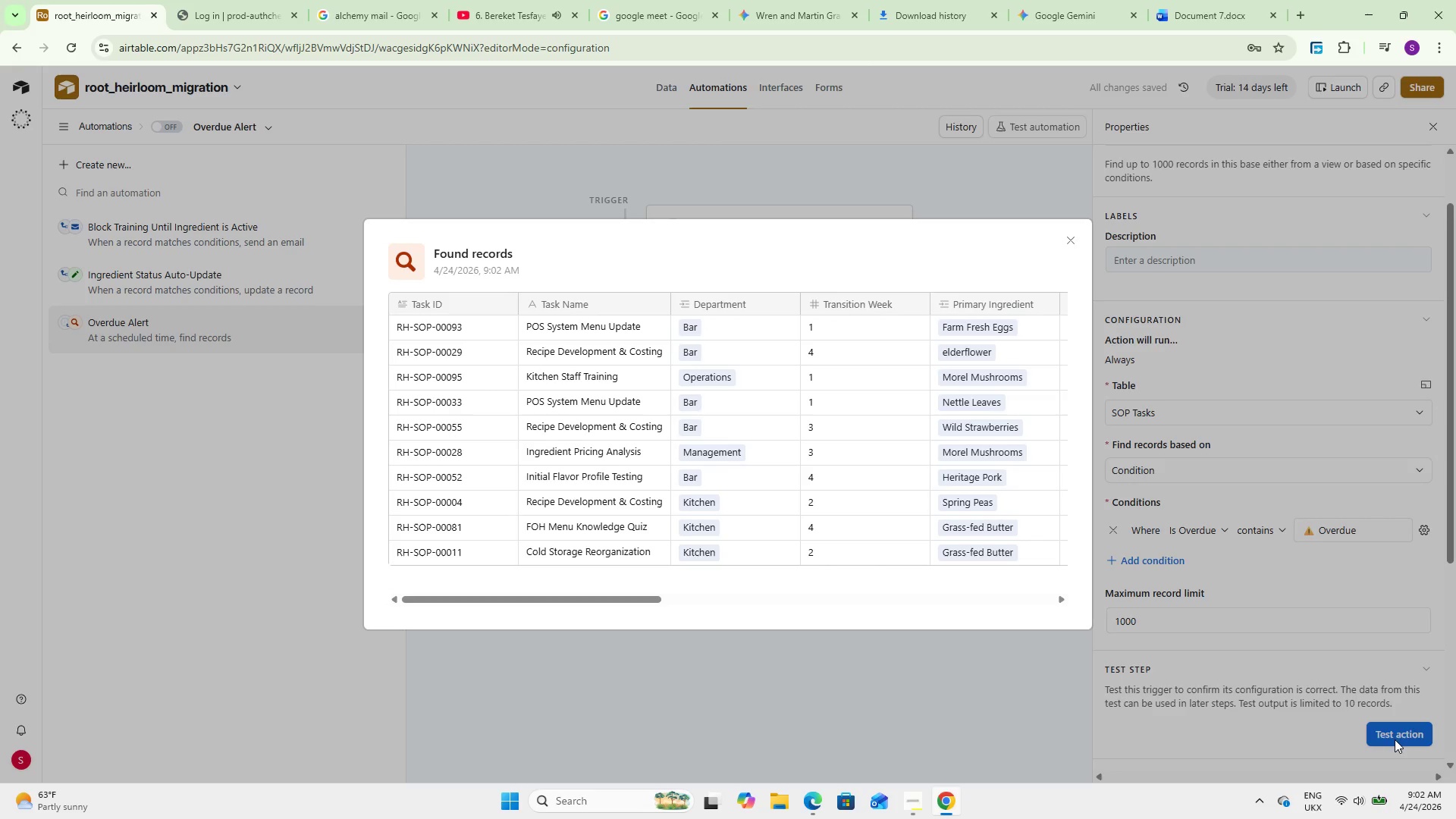 
scroll: coordinate [743, 496], scroll_direction: down, amount: 6.0
 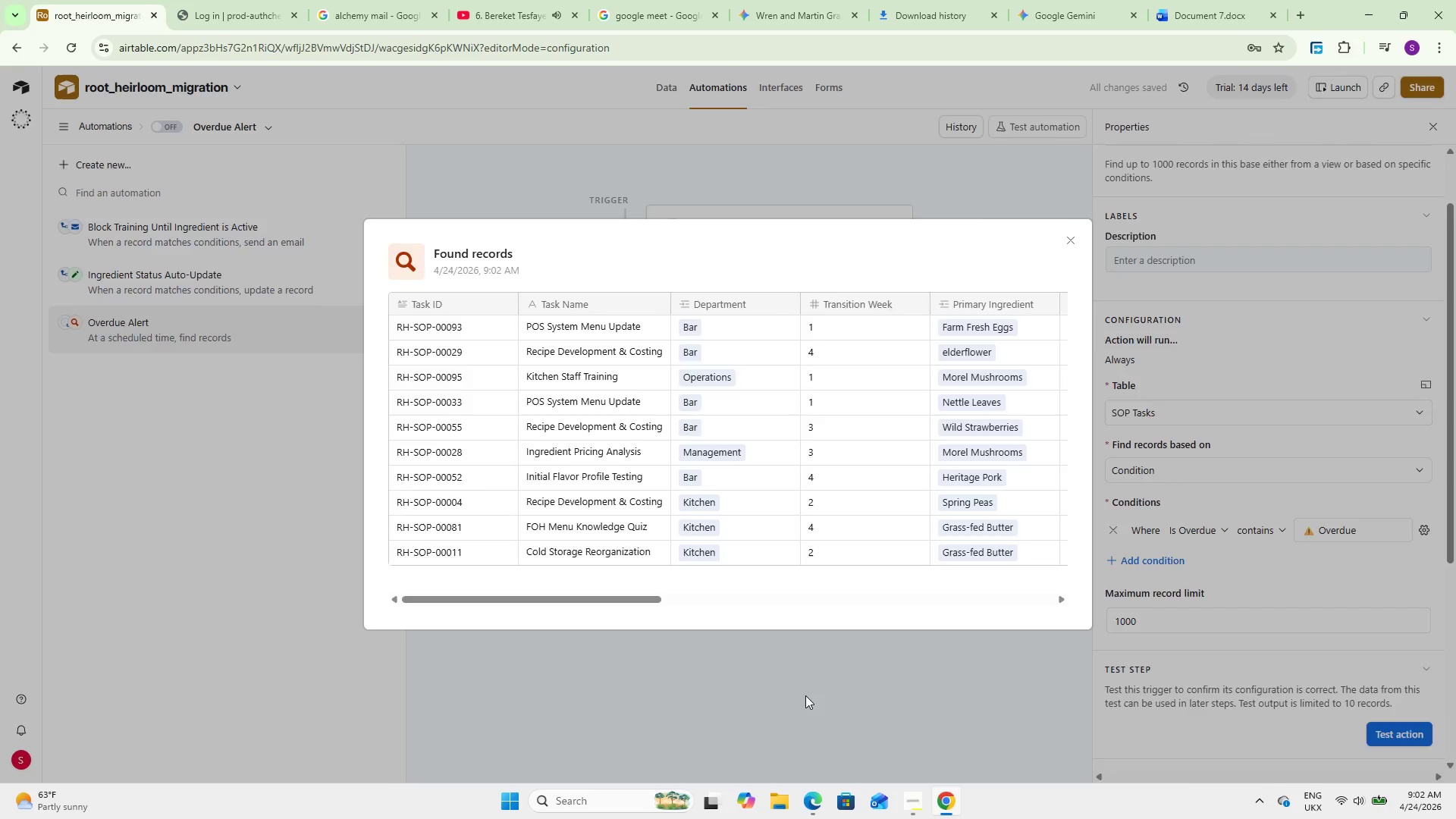 
left_click([805, 695])
 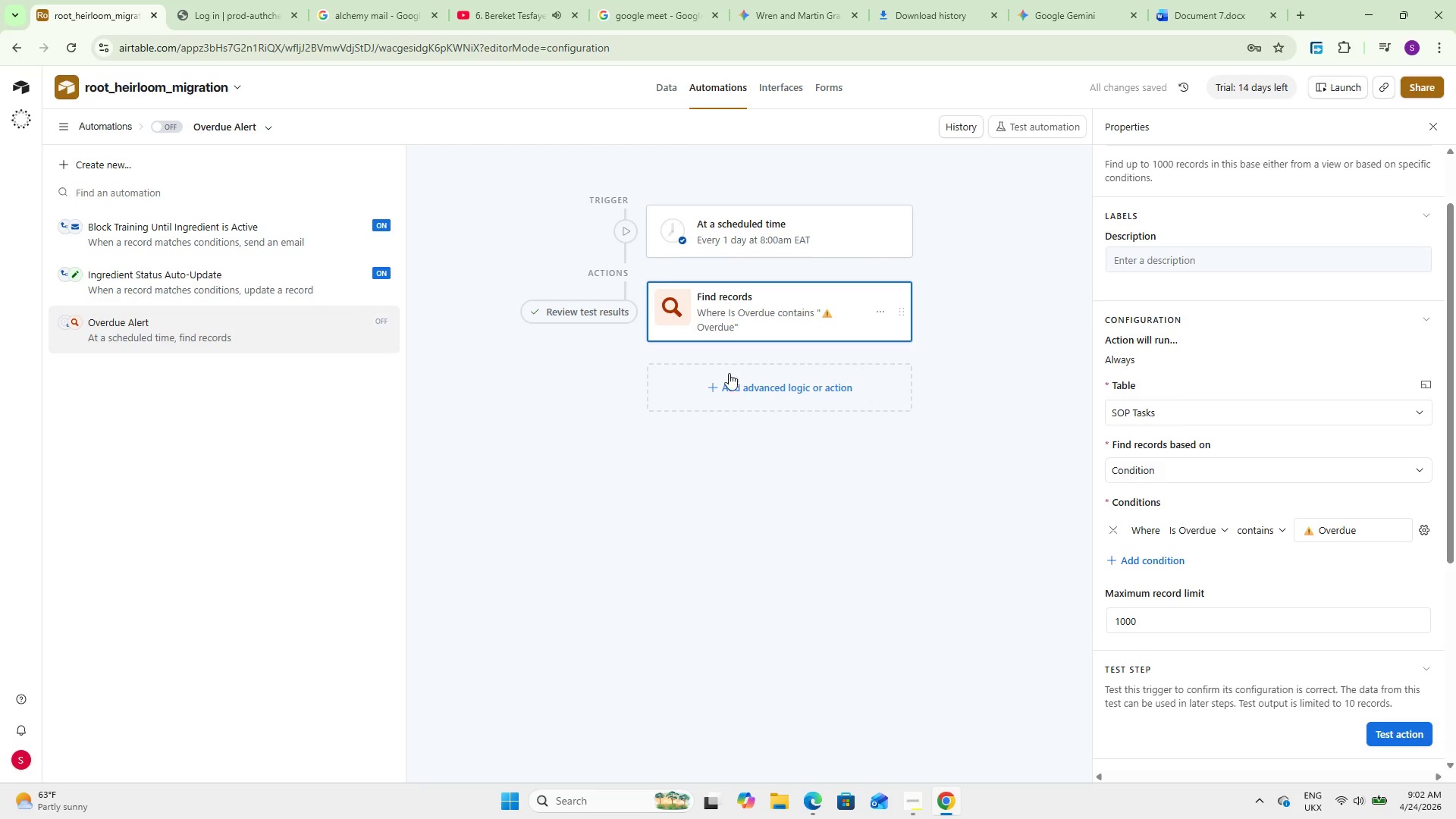 
left_click([726, 381])
 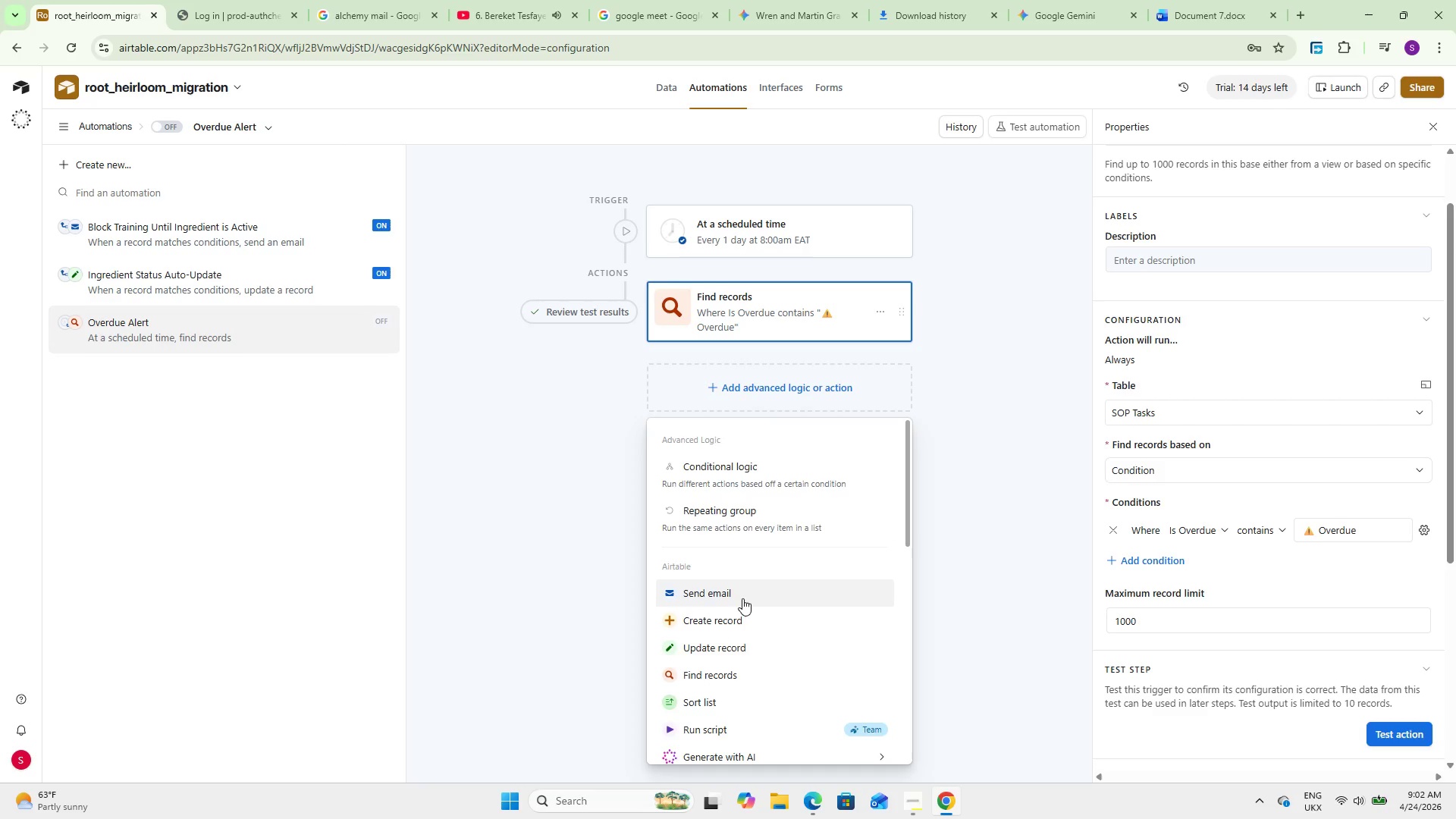 
wait(7.73)
 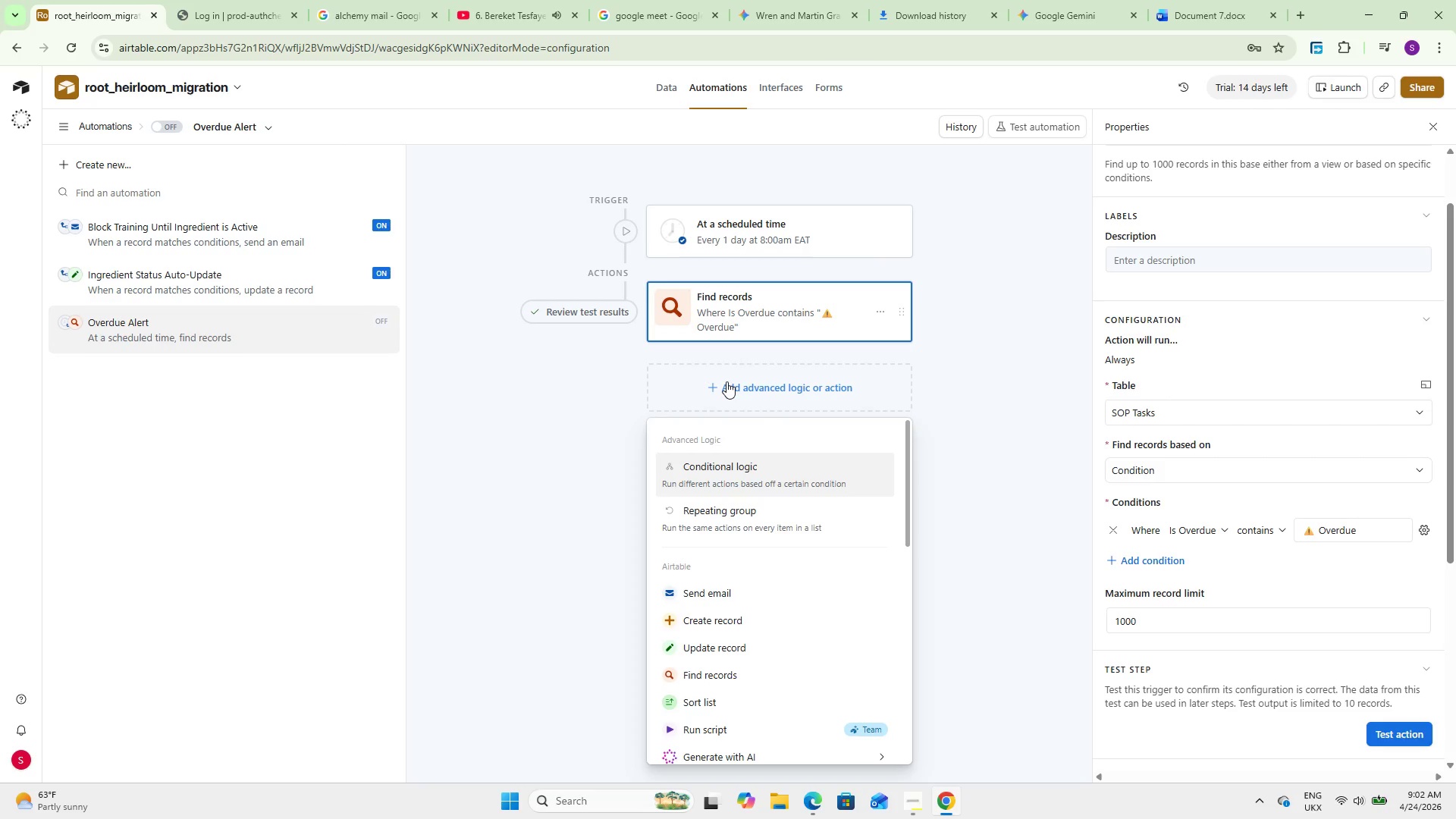 
left_click([1174, 411])
 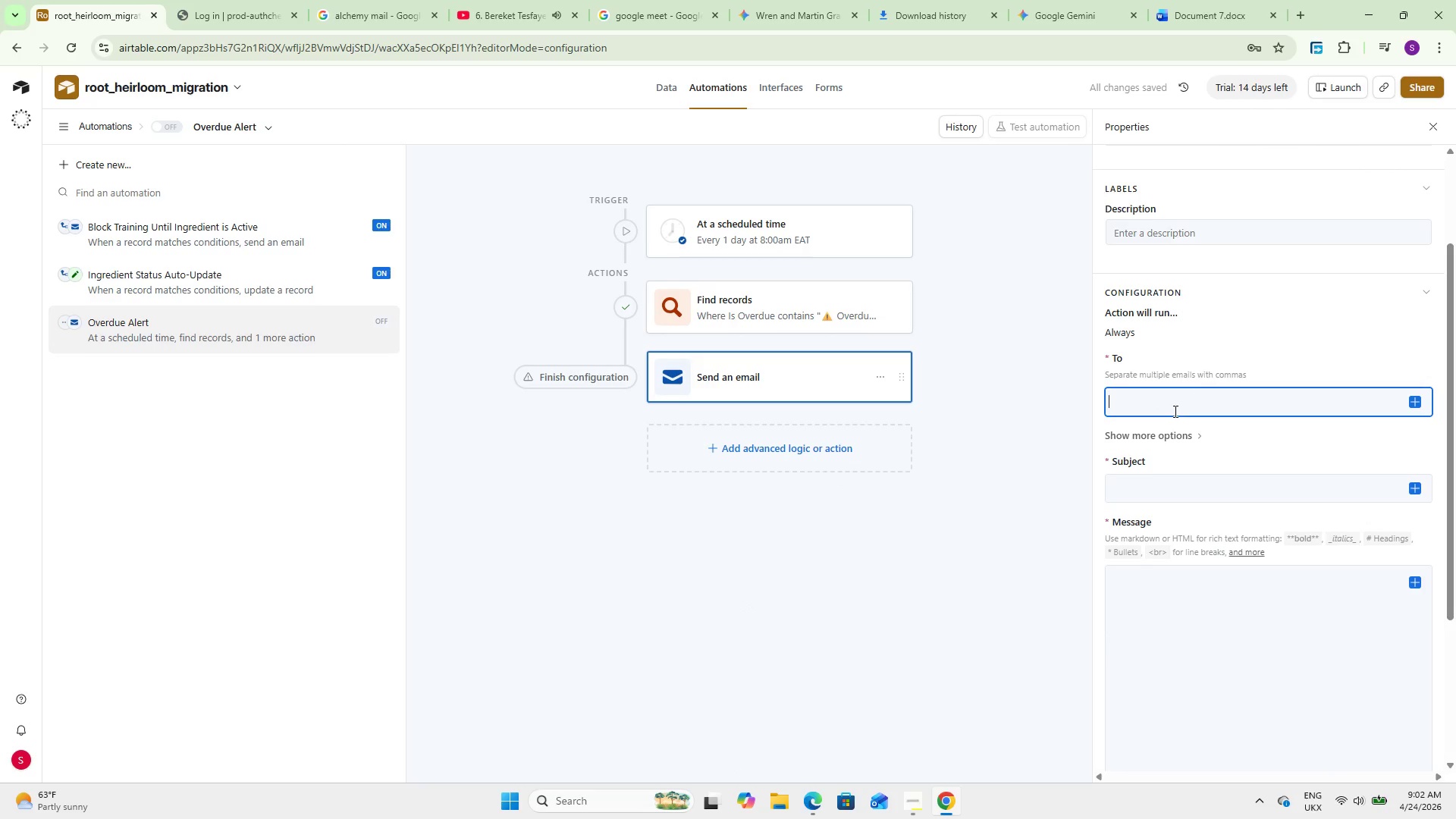 
type(X)
key(Backspace)
type(Manageremailaddress~gmail.com)
 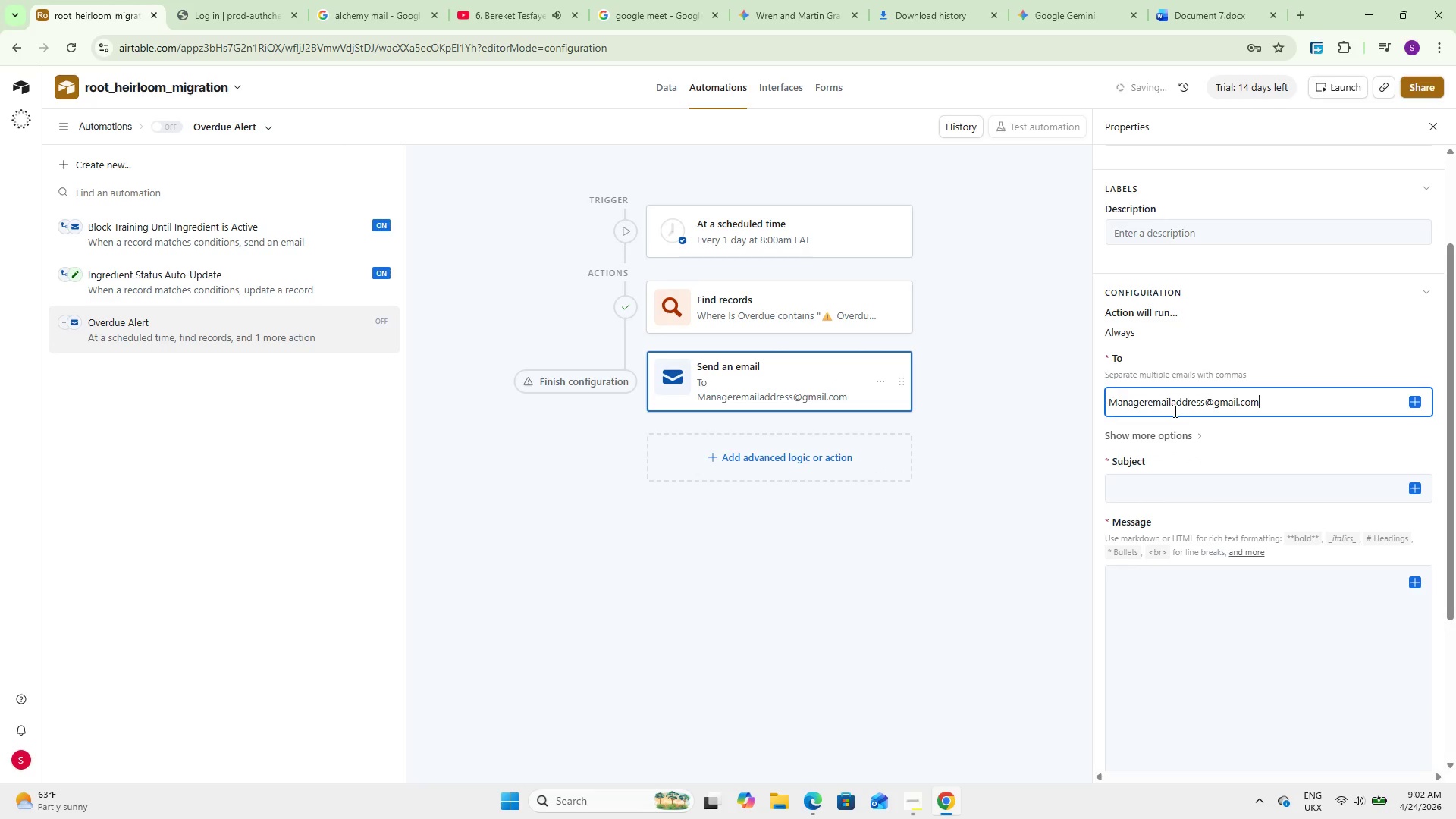 
left_click([1157, 482])
 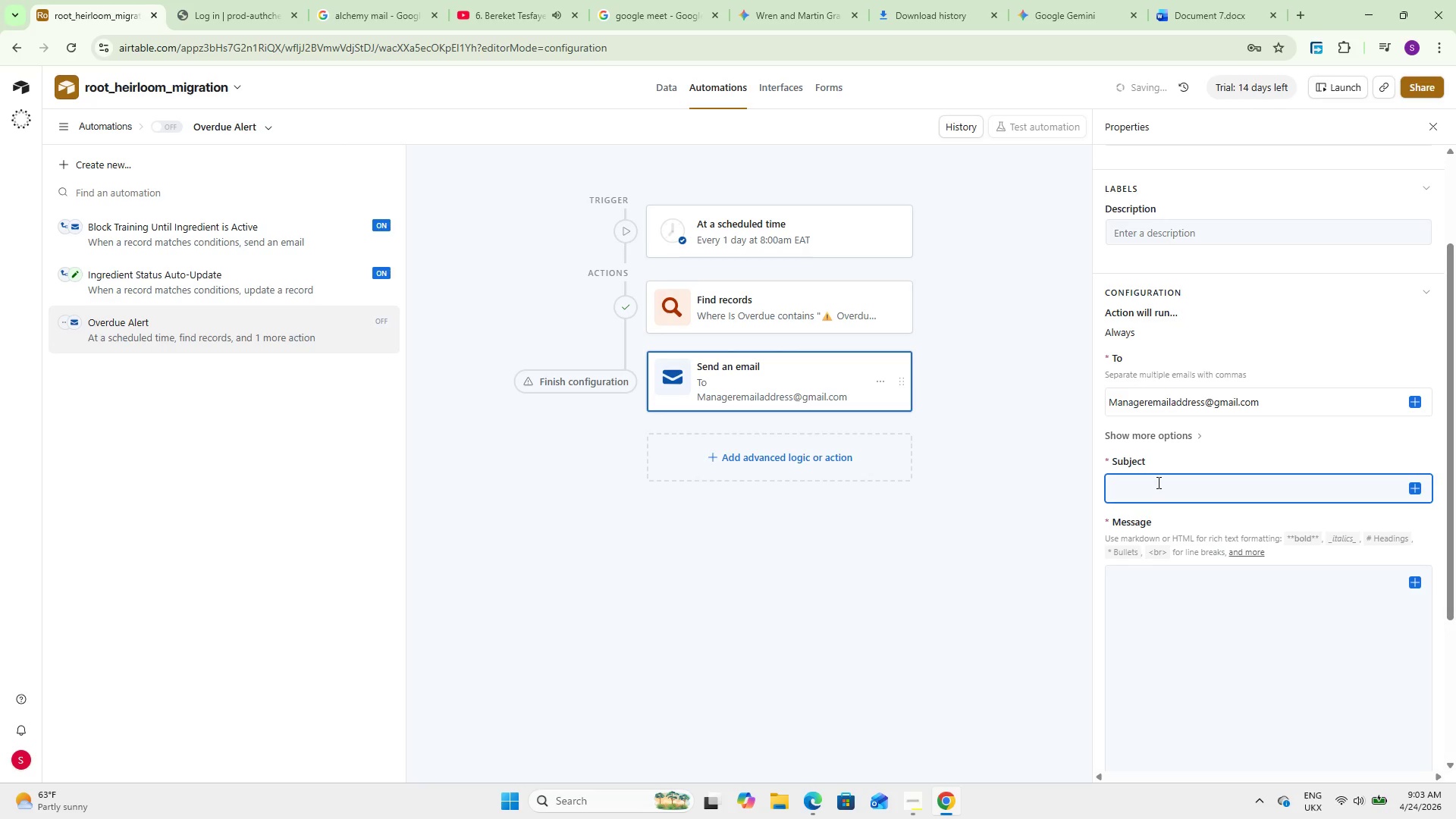 
type(Daily Overdue Sop)
key(Backspace)
key(Backspace)
type(OP alert - Root & Heirloom)
 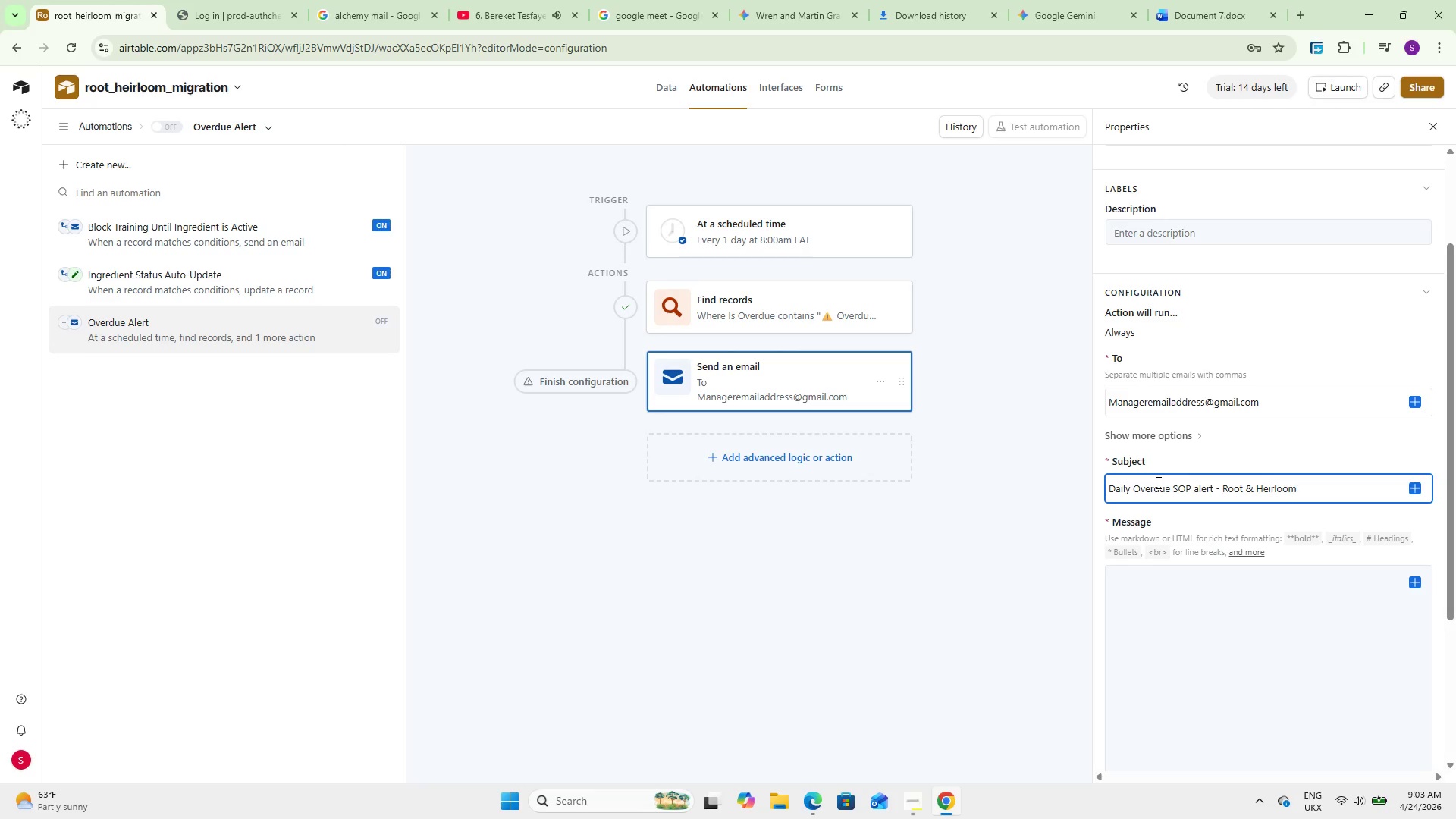 
scroll: coordinate [1207, 683], scroll_direction: down, amount: 3.0
 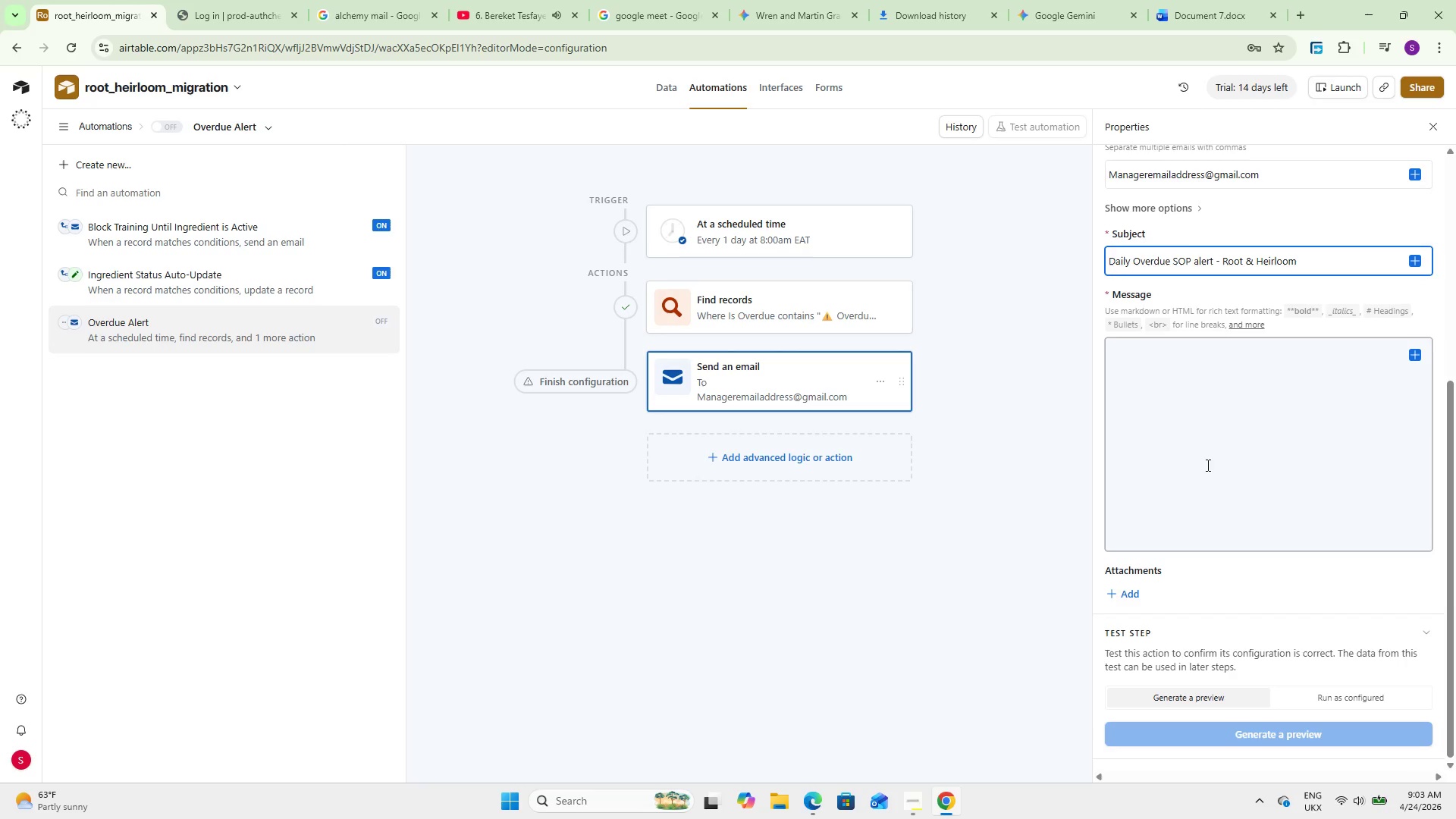 
left_click([1207, 460])
 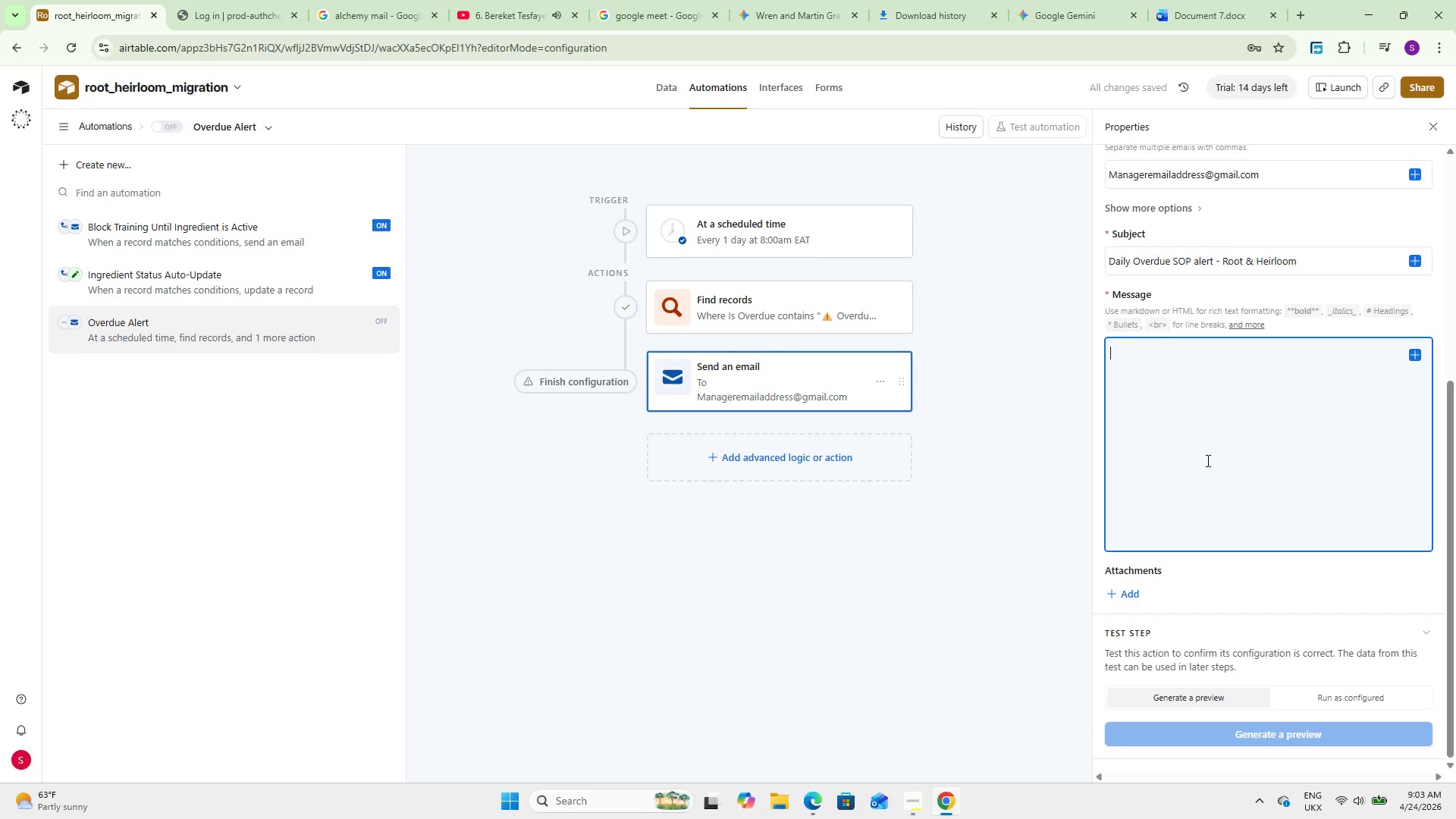 
type(The following tasks are a)
key(Backspace)
type(past due: {list)
key(Backspace)
 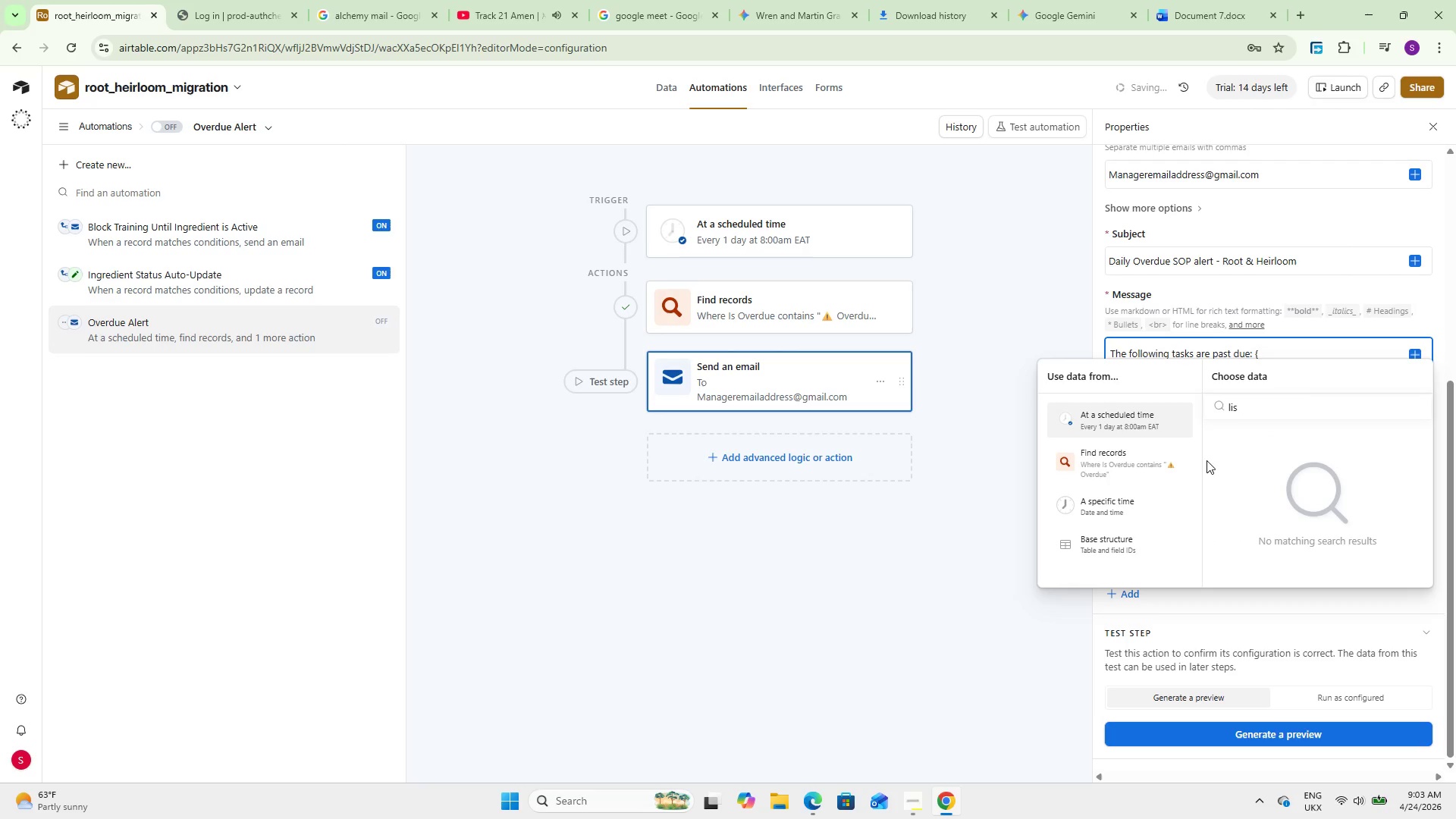 
left_click([1170, 460])
 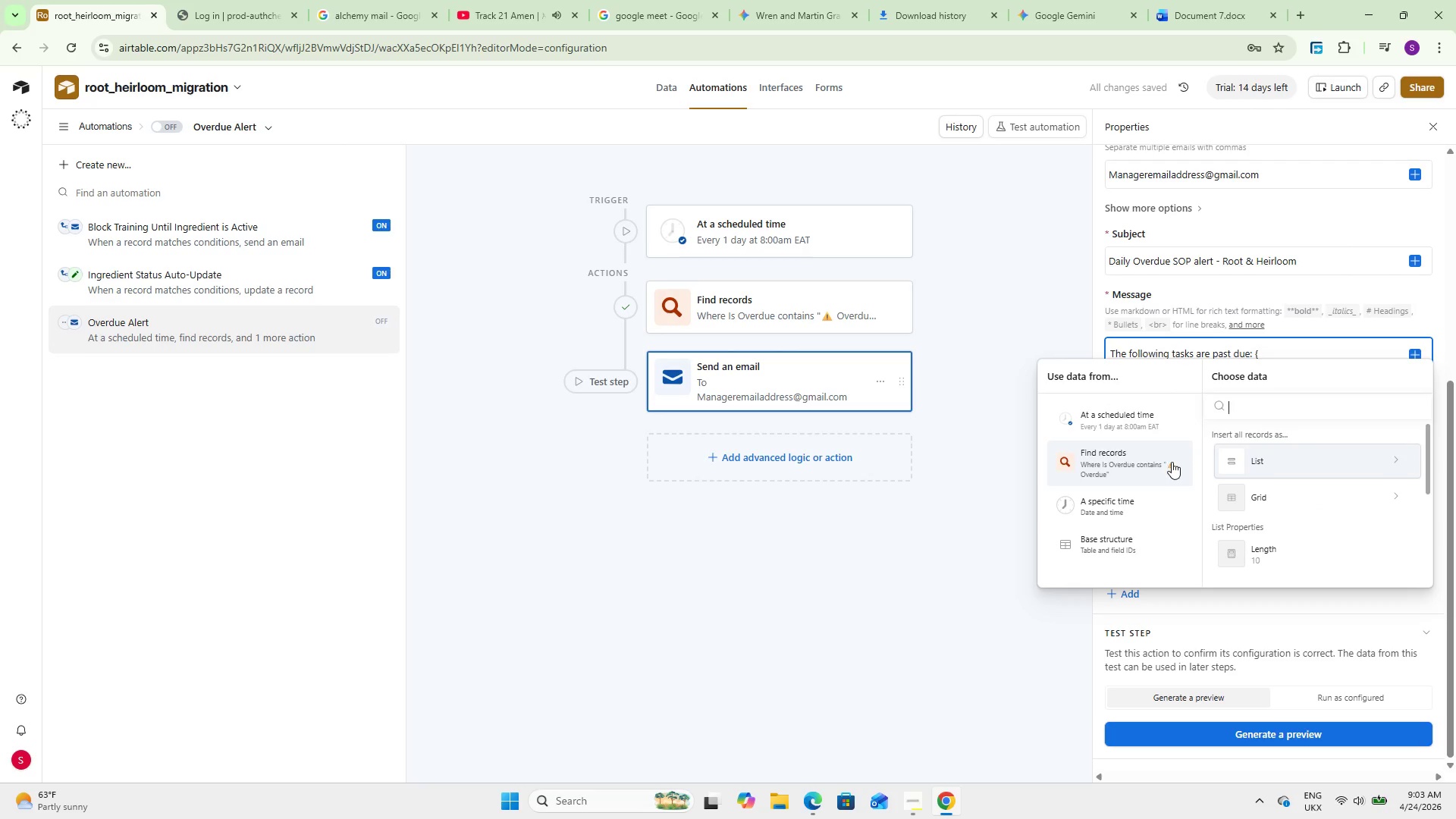 
scroll: coordinate [1247, 514], scroll_direction: none, amount: 0.0
 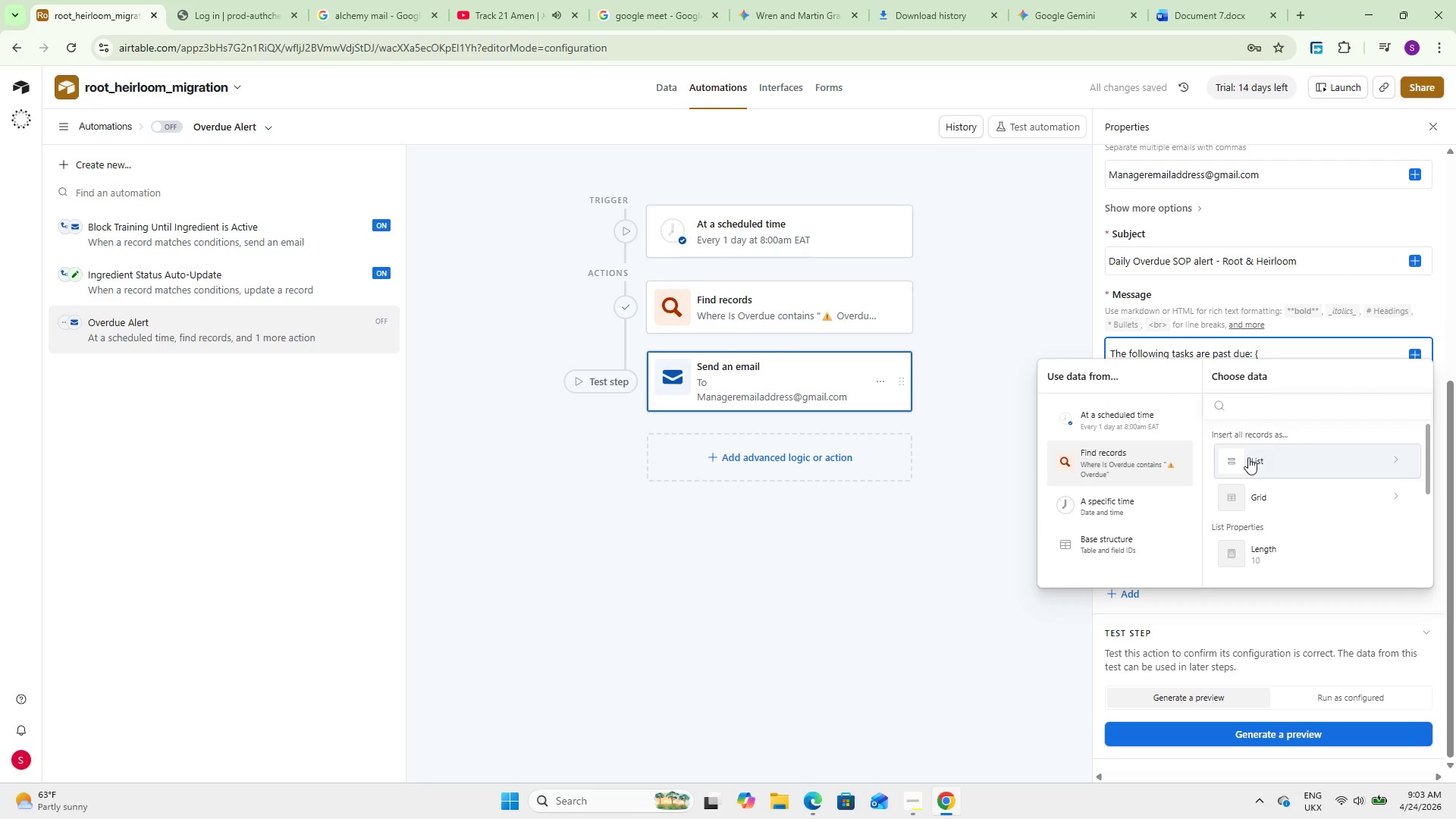 
left_click([1248, 457])
 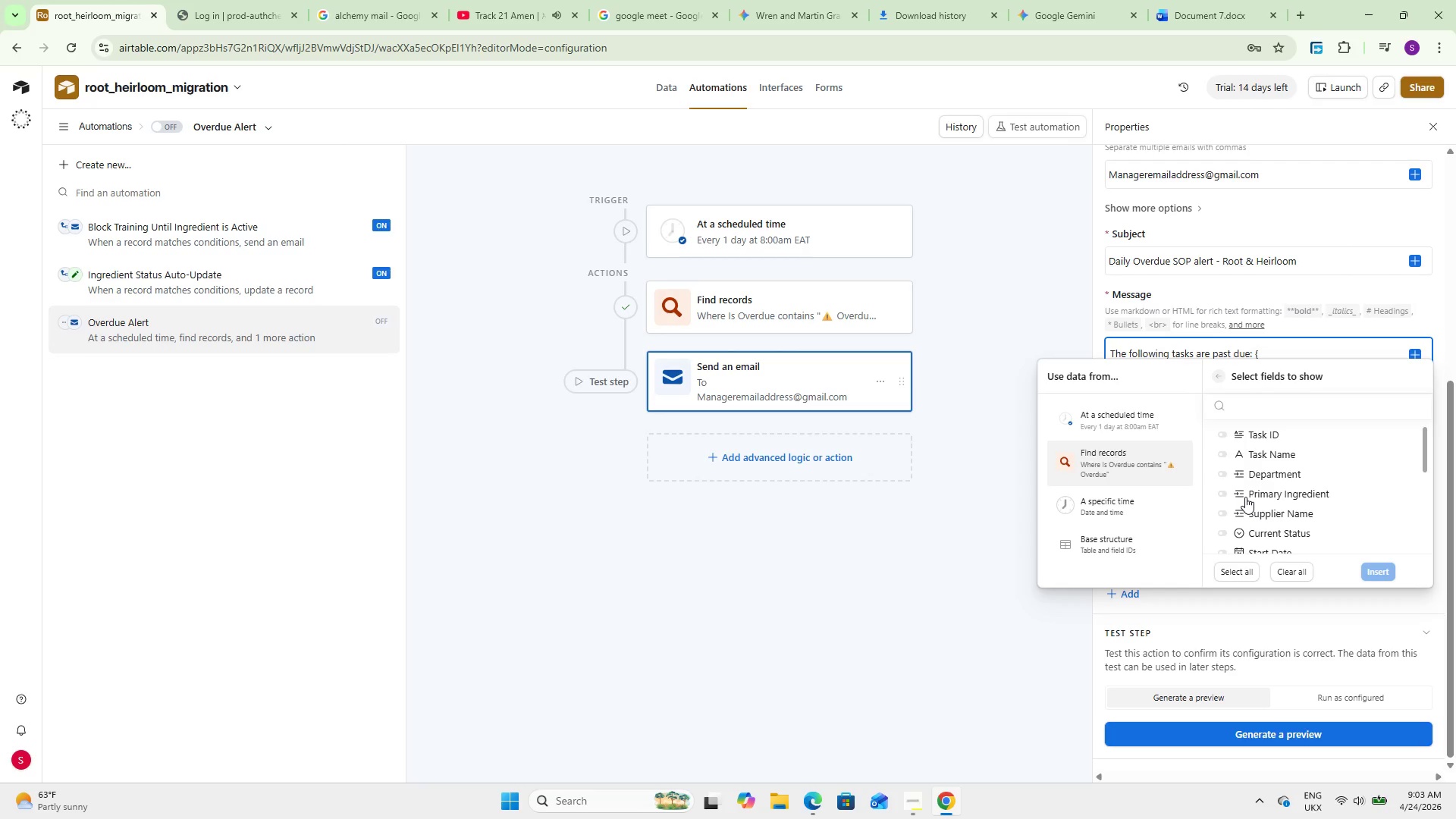 
wait(9.77)
 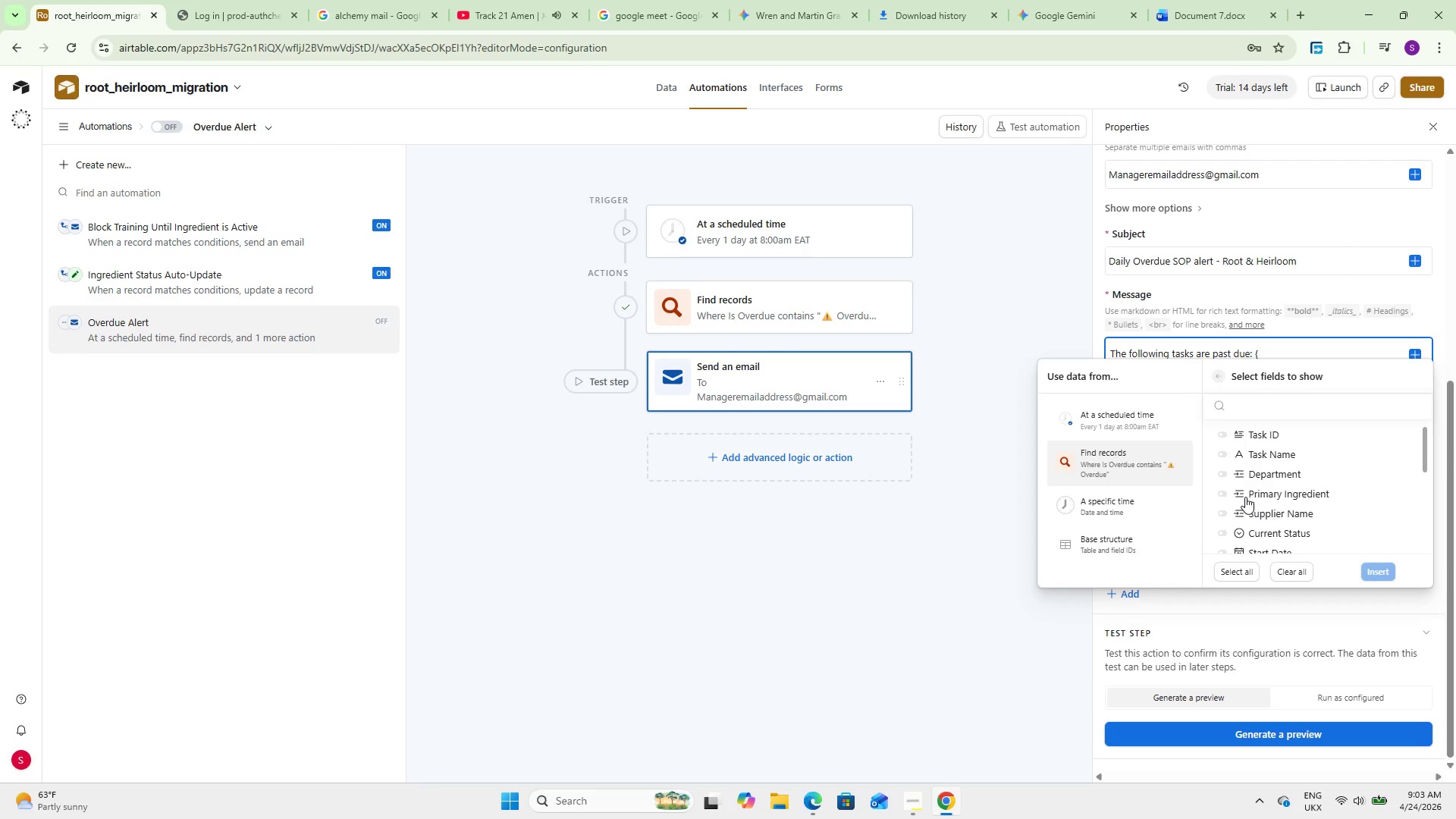 
scroll: coordinate [1242, 500], scroll_direction: down, amount: 6.0
 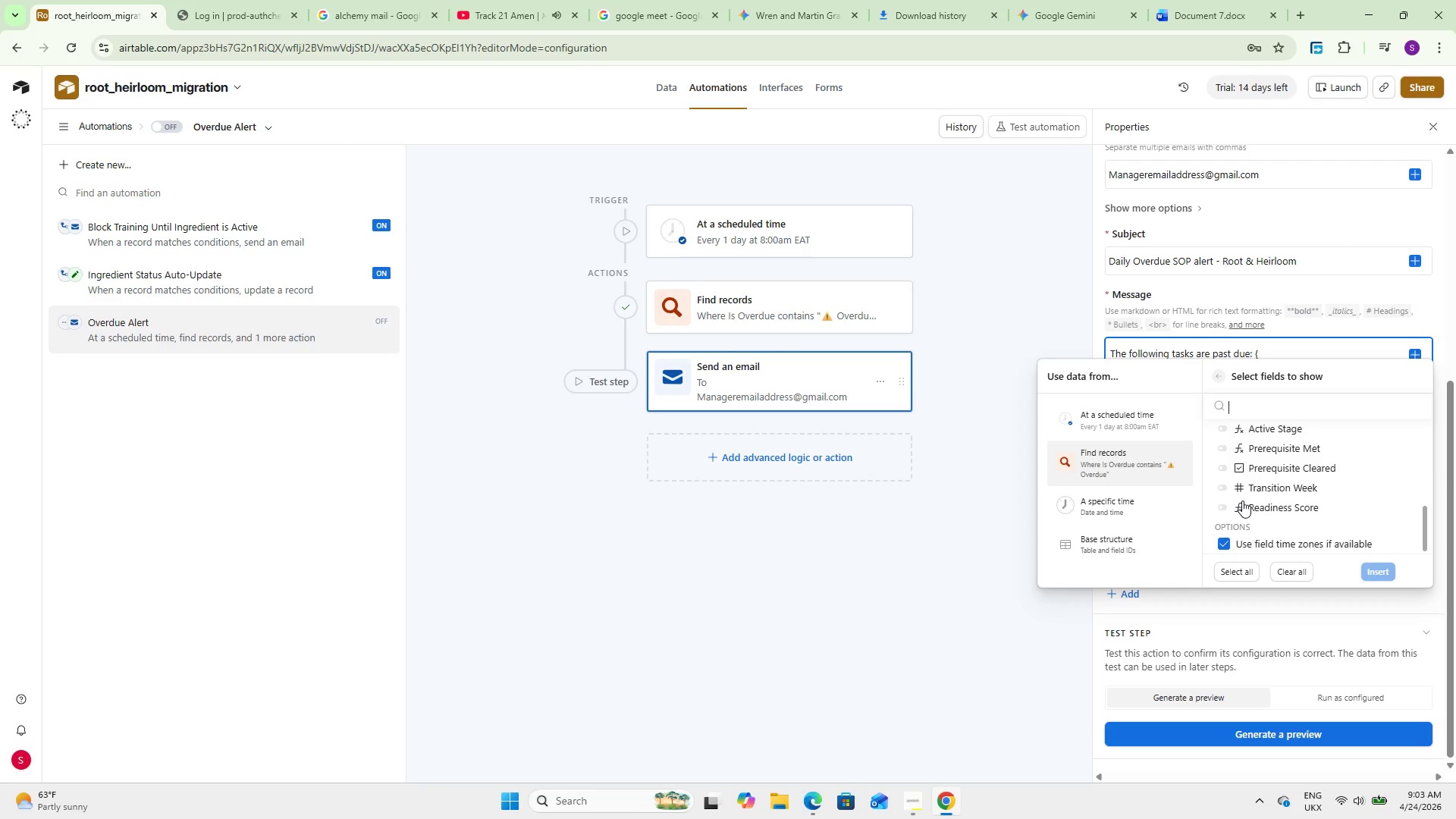 
scroll: coordinate [1242, 500], scroll_direction: up, amount: 5.0
 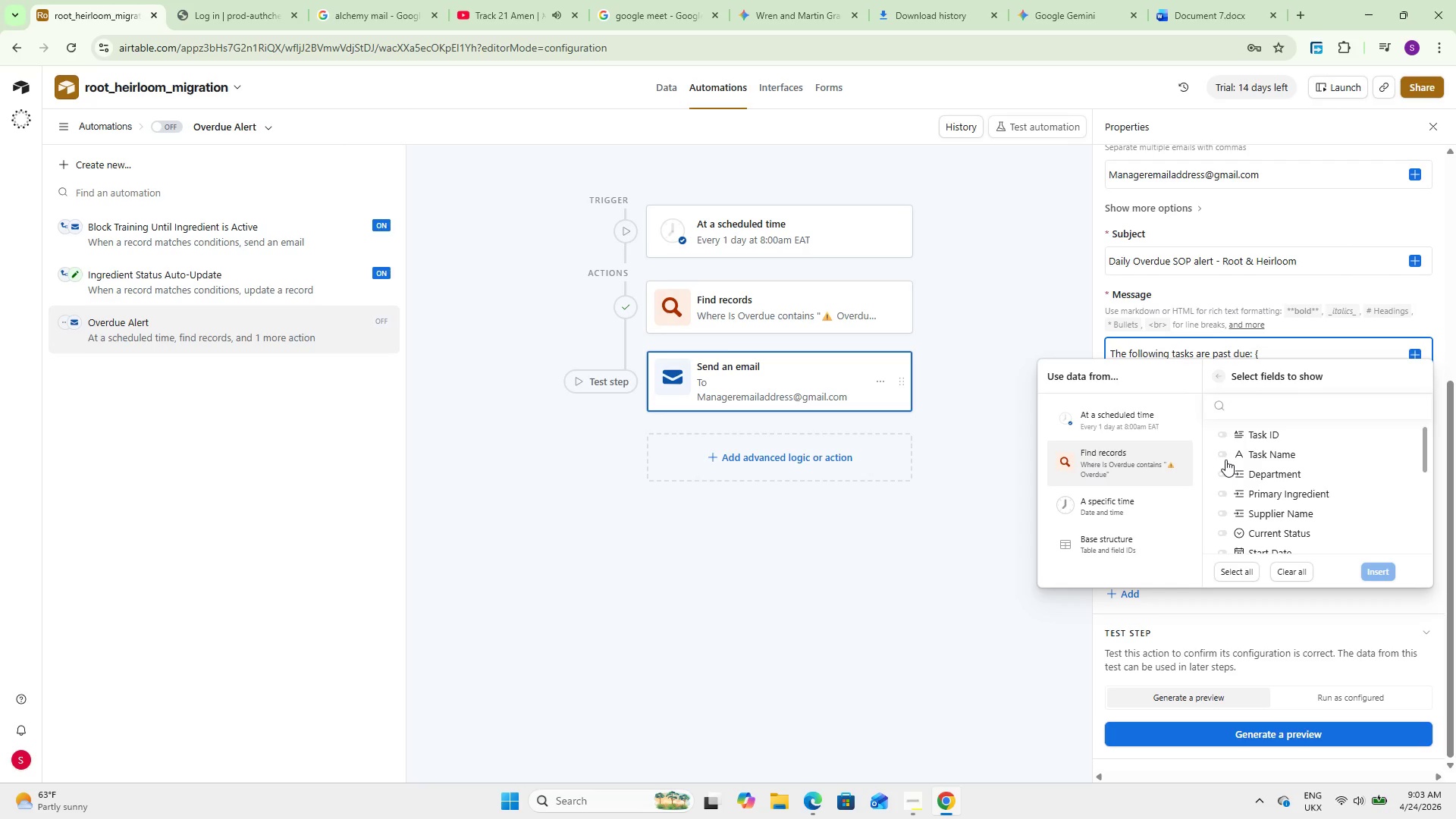 
left_click([1222, 452])
 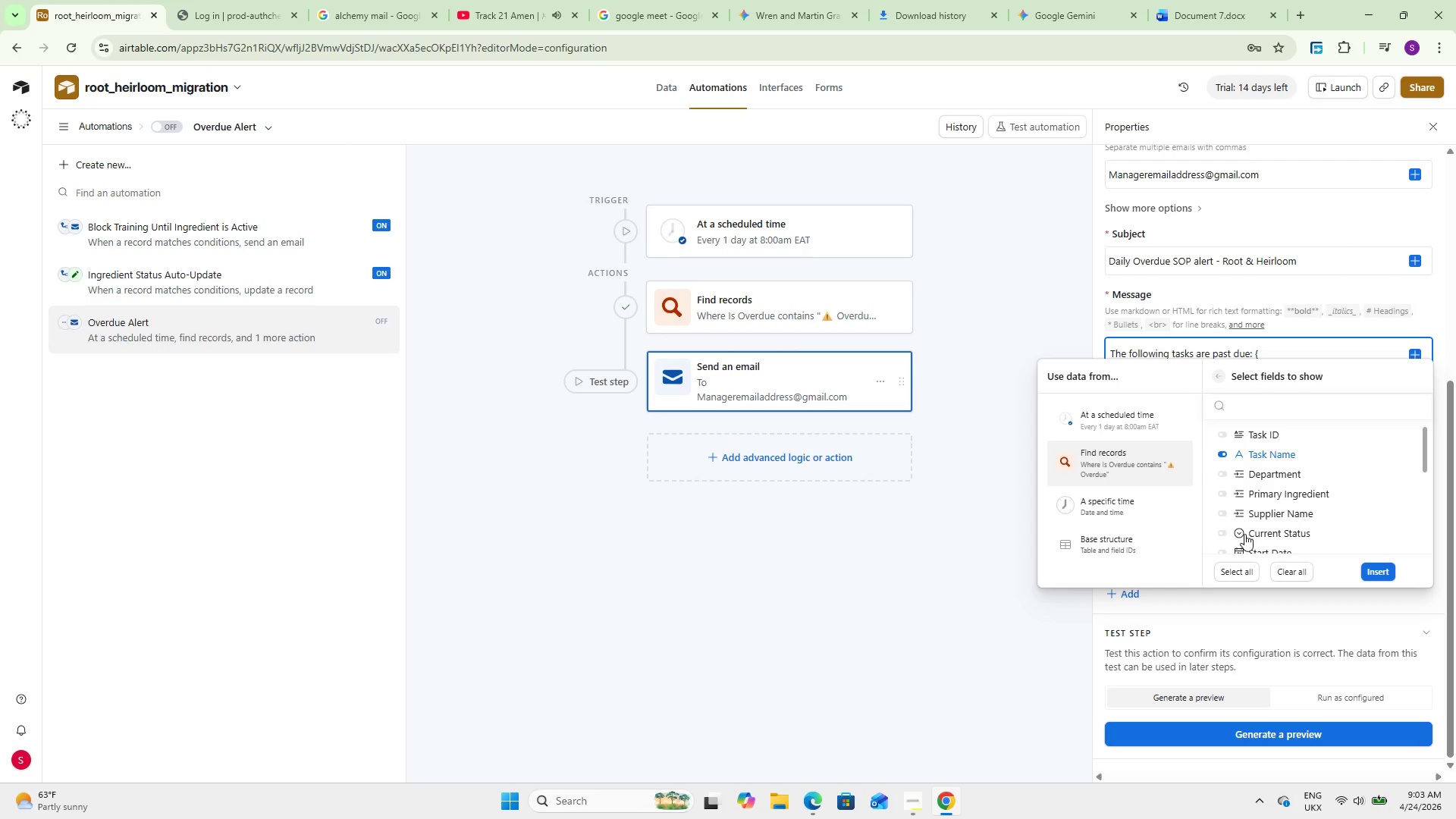 
left_click([1379, 566])
 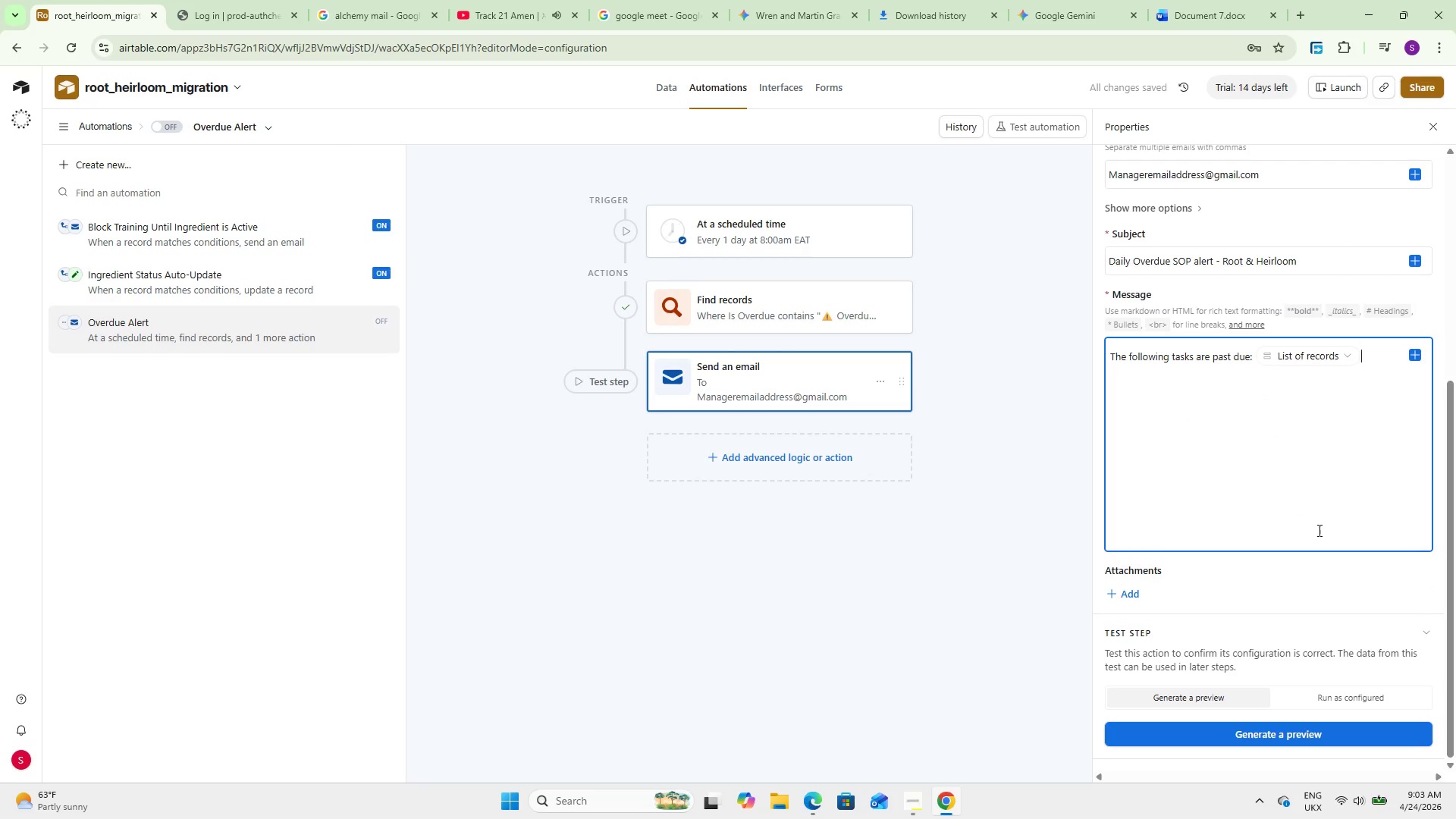 
scroll: coordinate [1193, 606], scroll_direction: down, amount: 3.0
 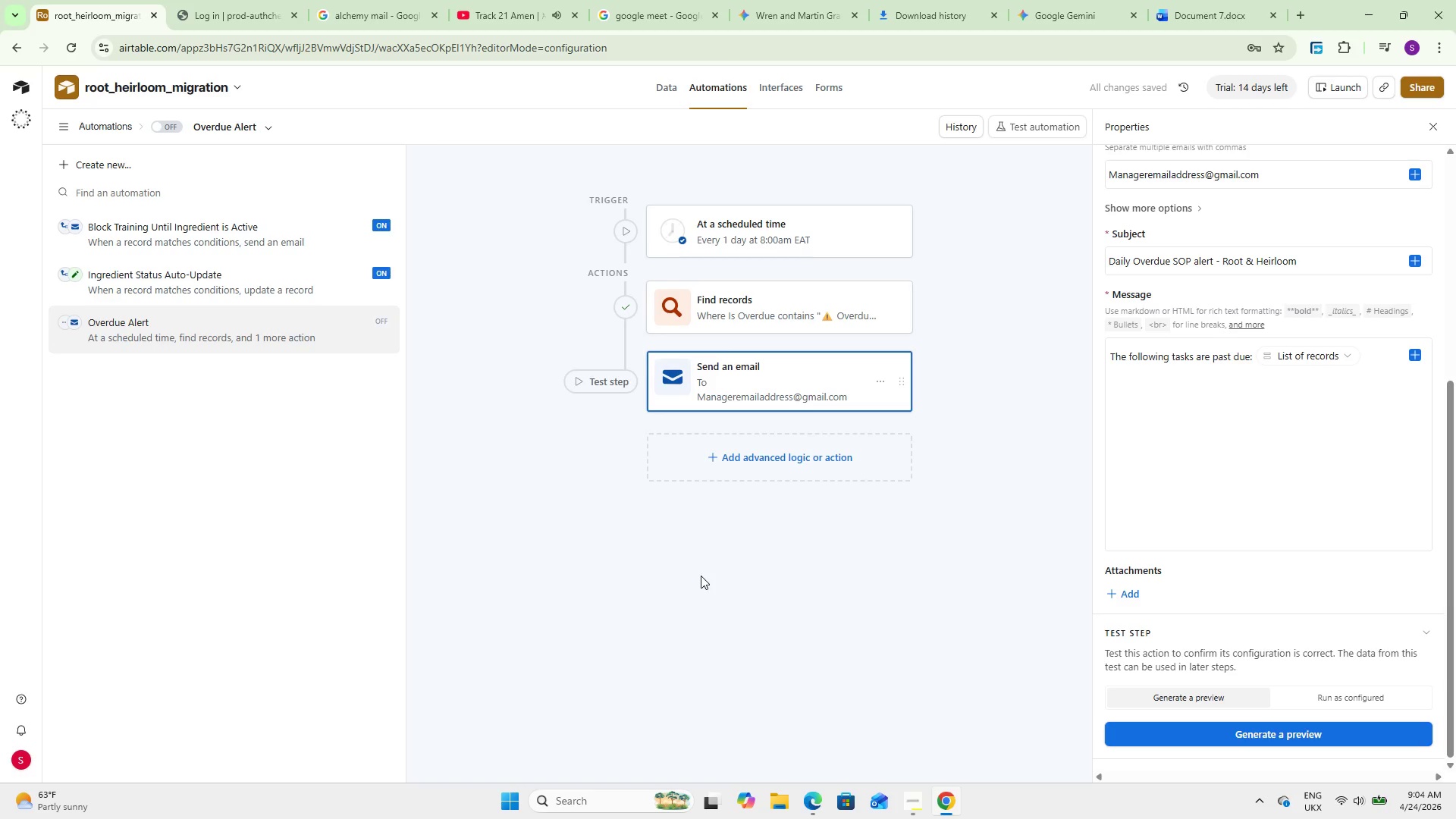 
left_click([170, 127])
 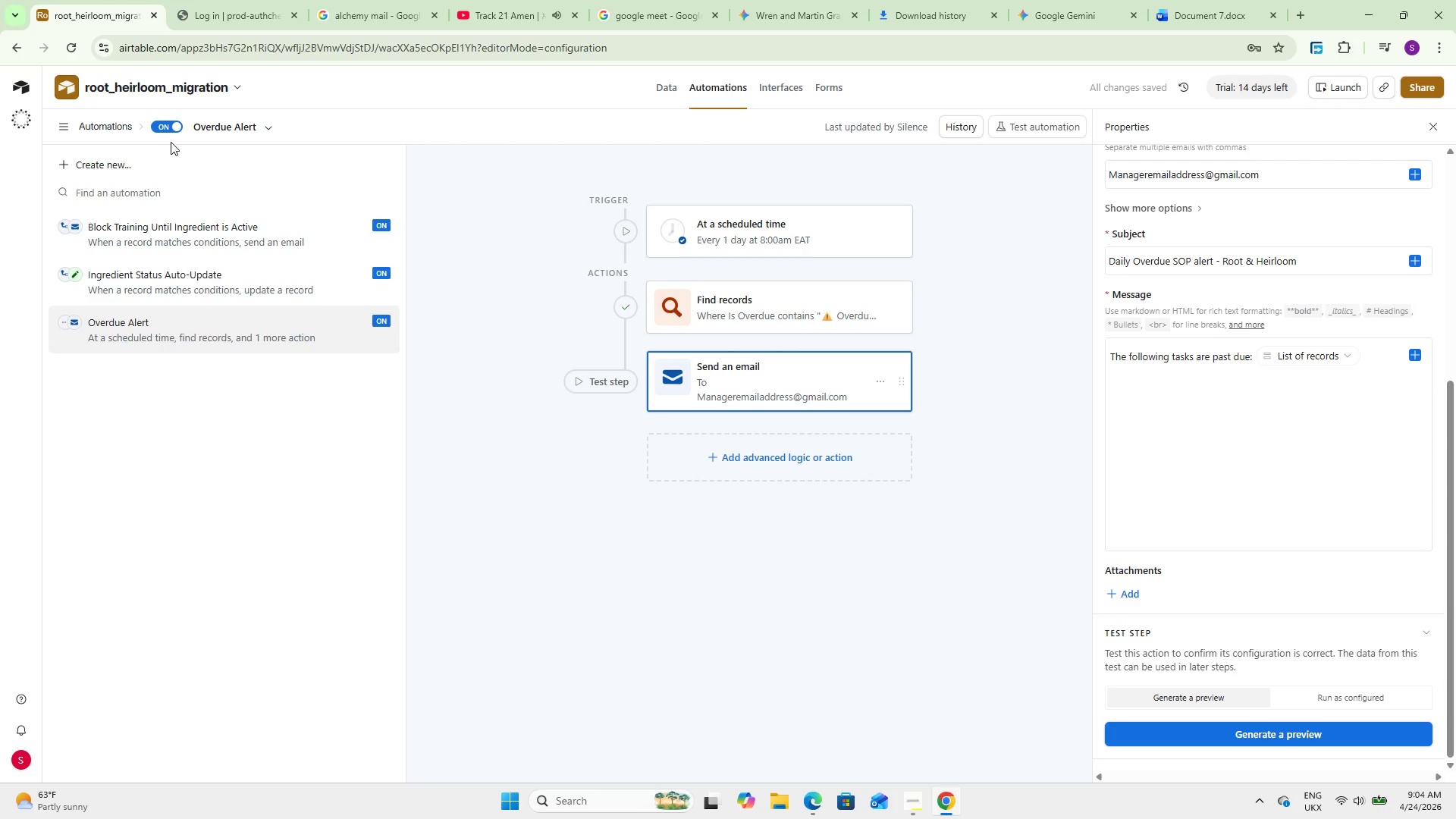 
left_click([433, 510])
 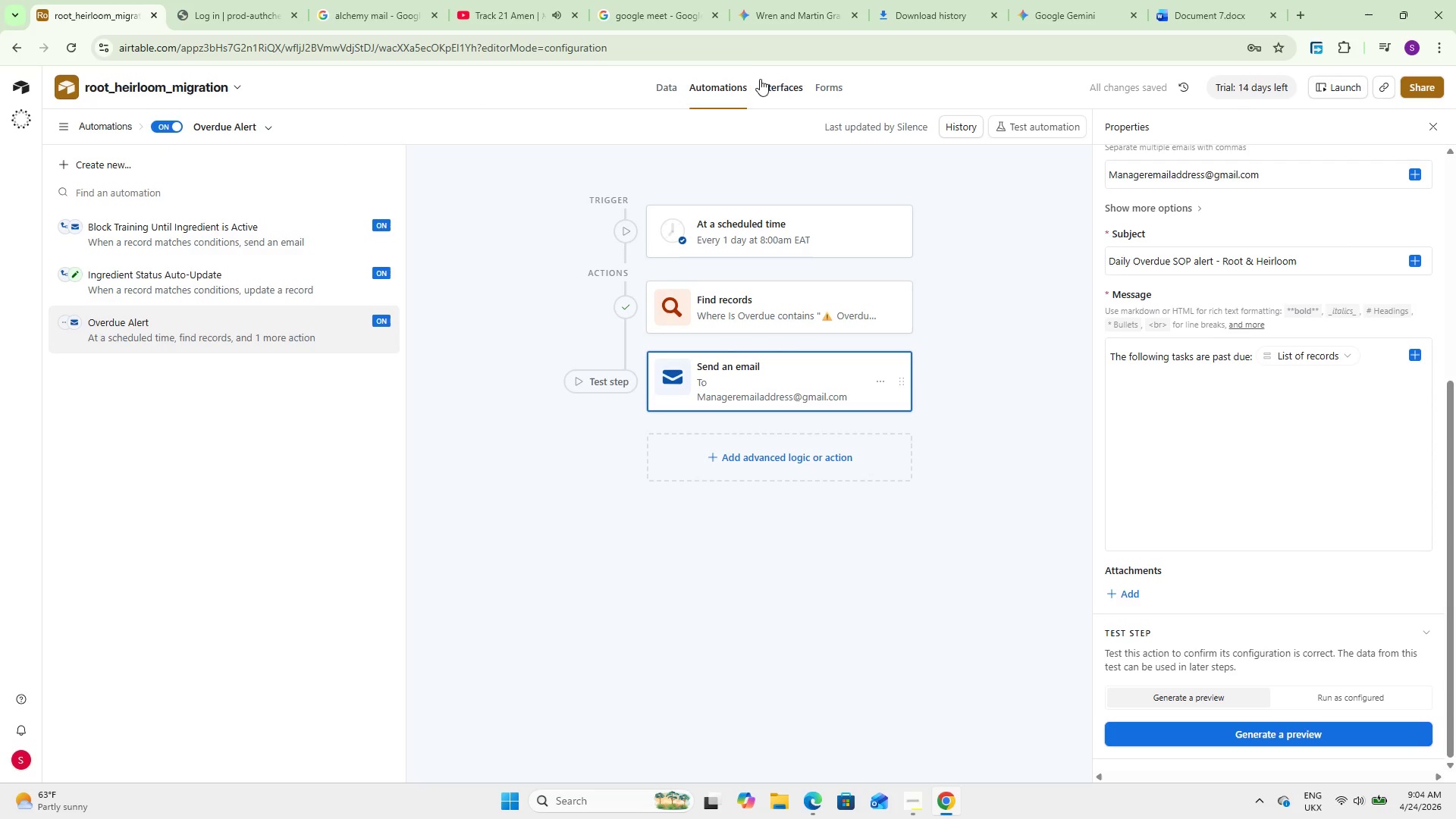 
left_click([759, 86])
 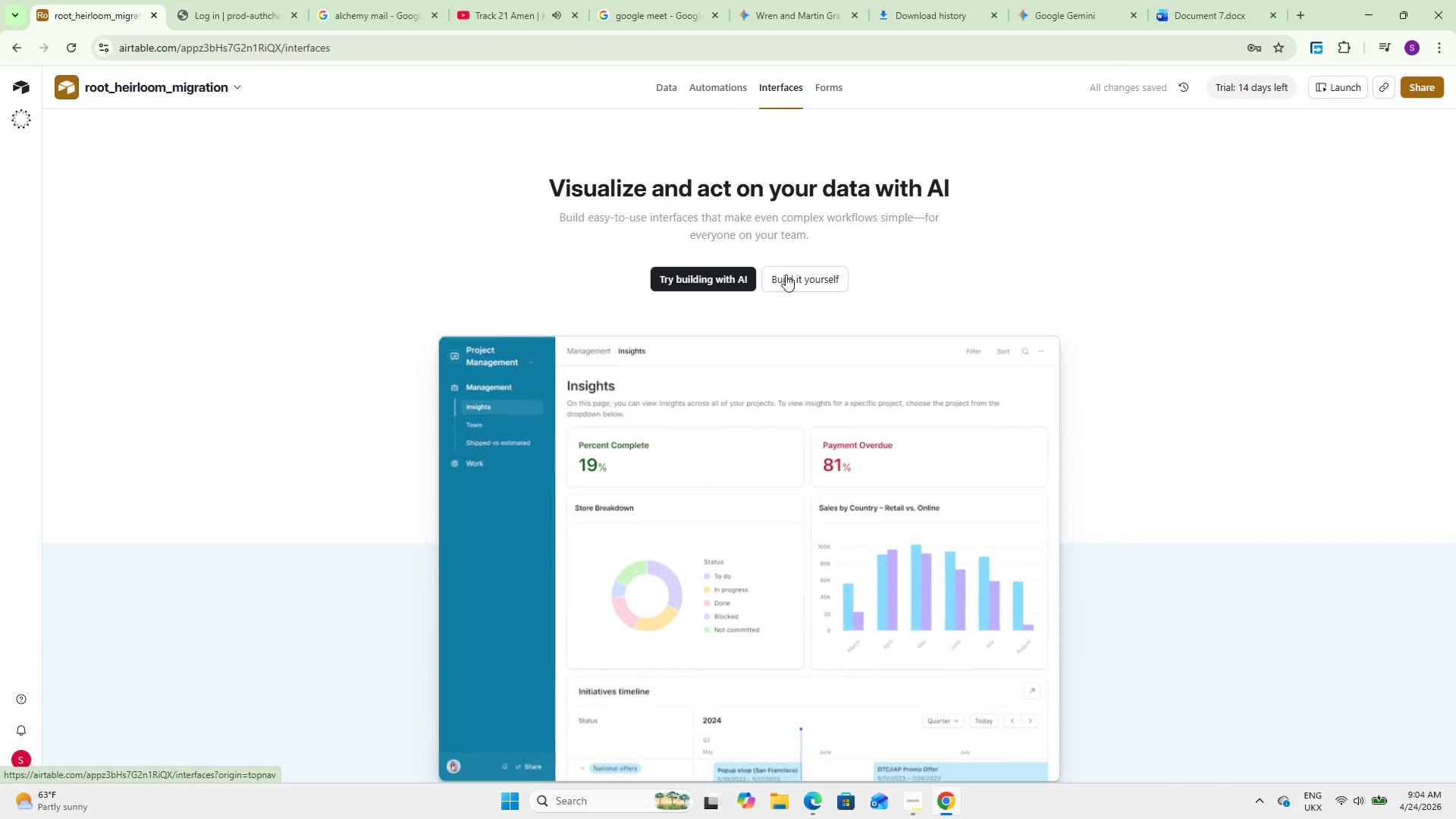 
left_click([784, 280])
 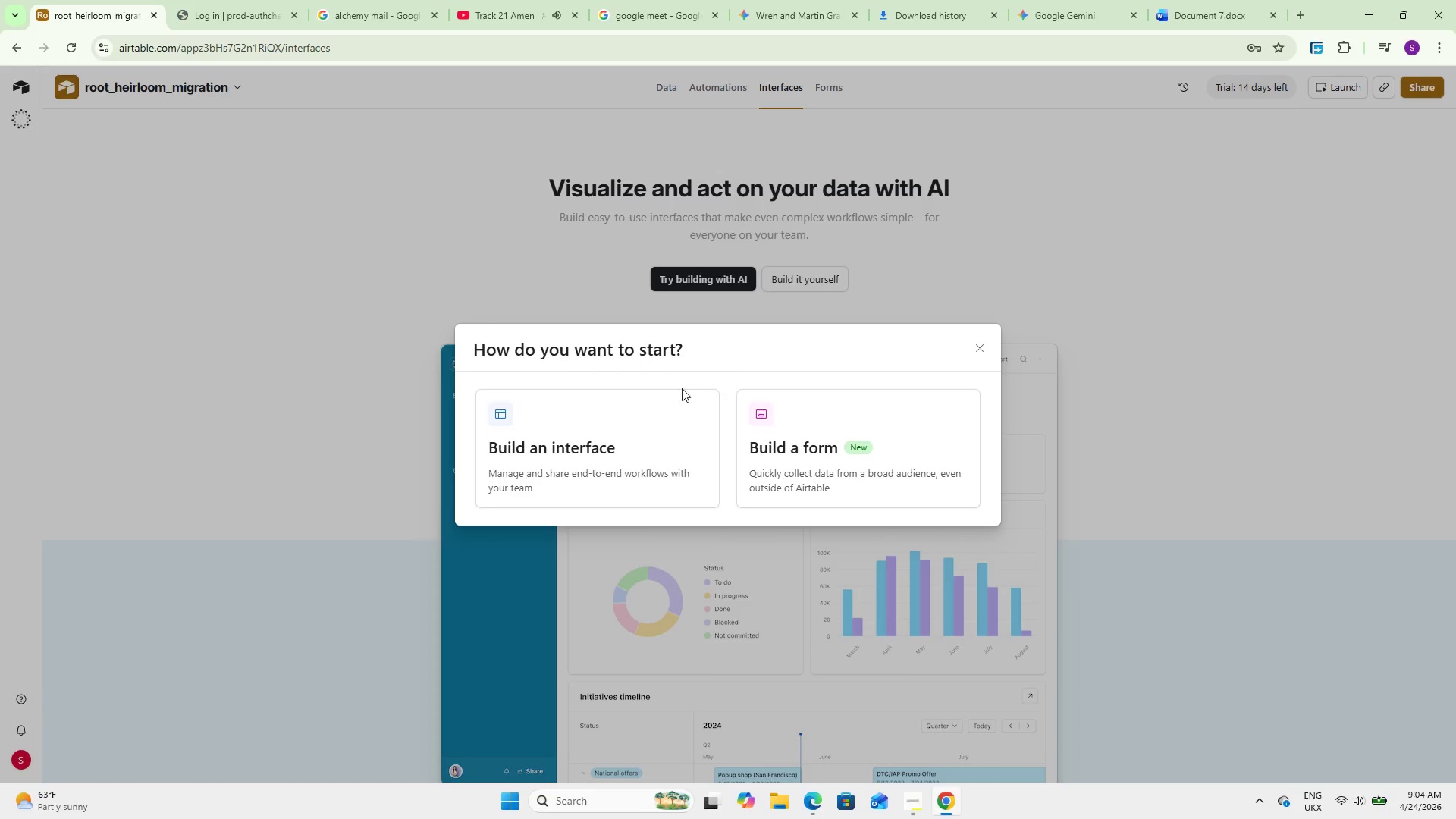 
left_click([598, 408])
 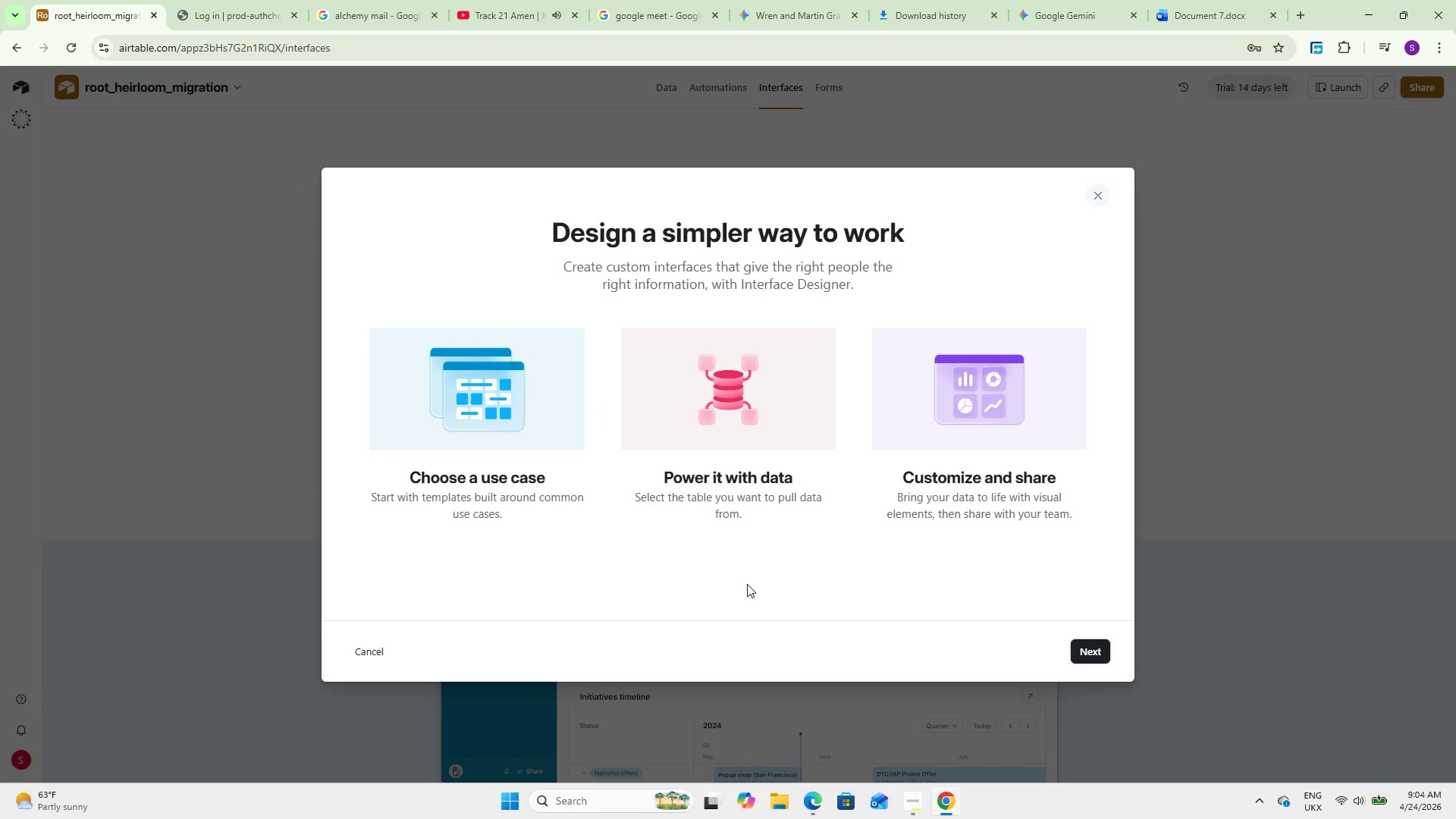 
left_click([1093, 658])
 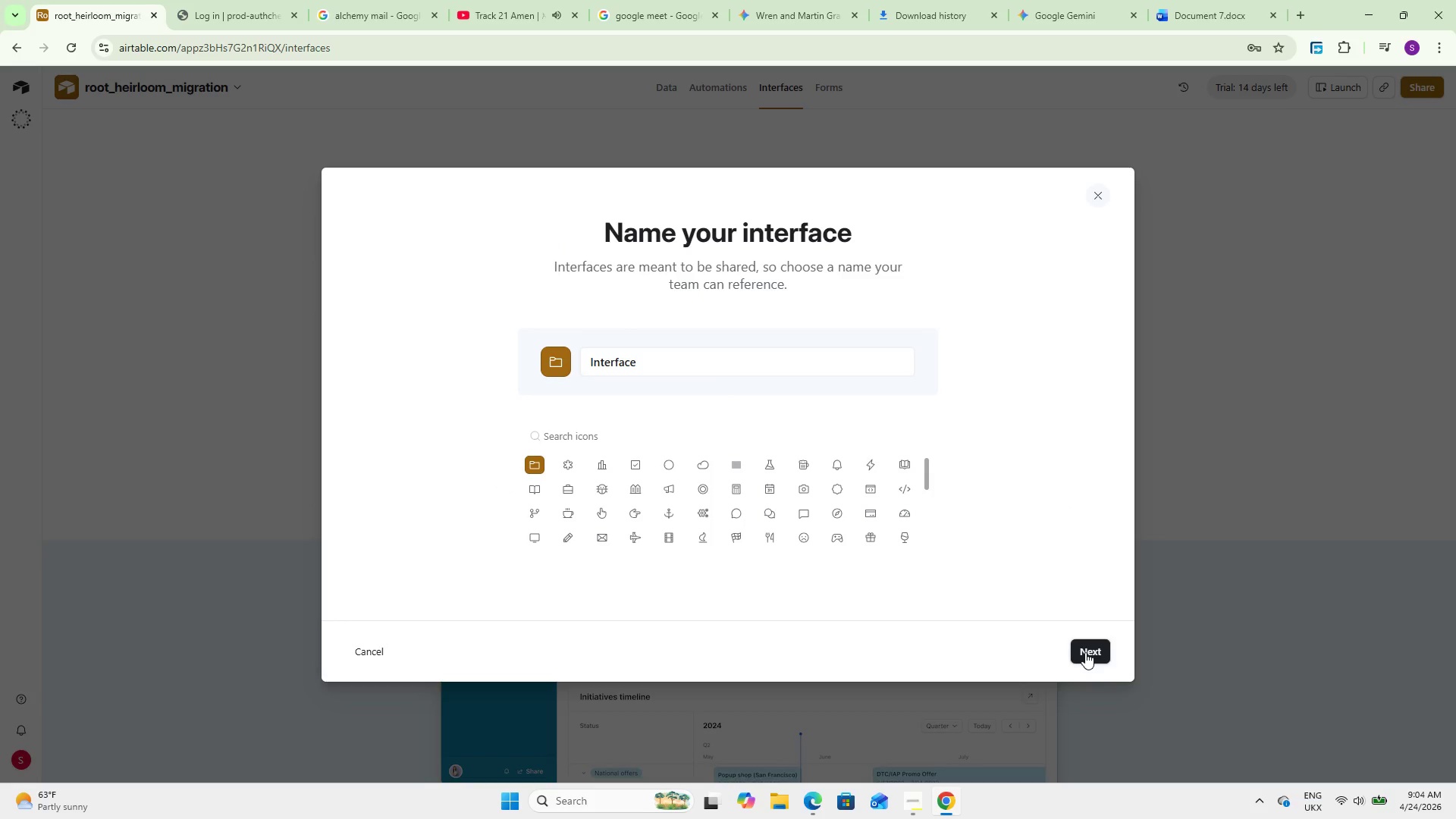 
wait(9.08)
 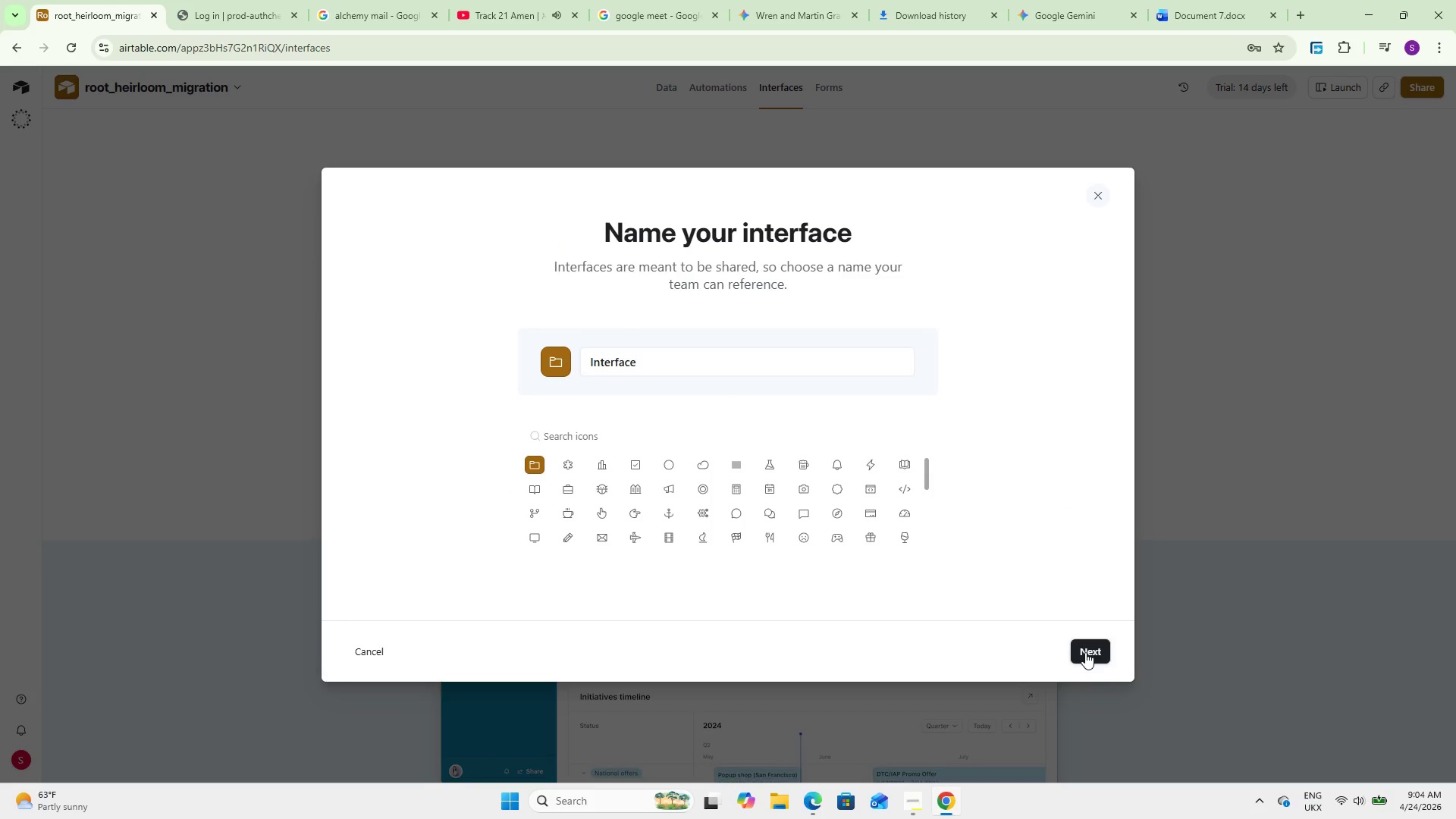 
double_click([668, 370])
 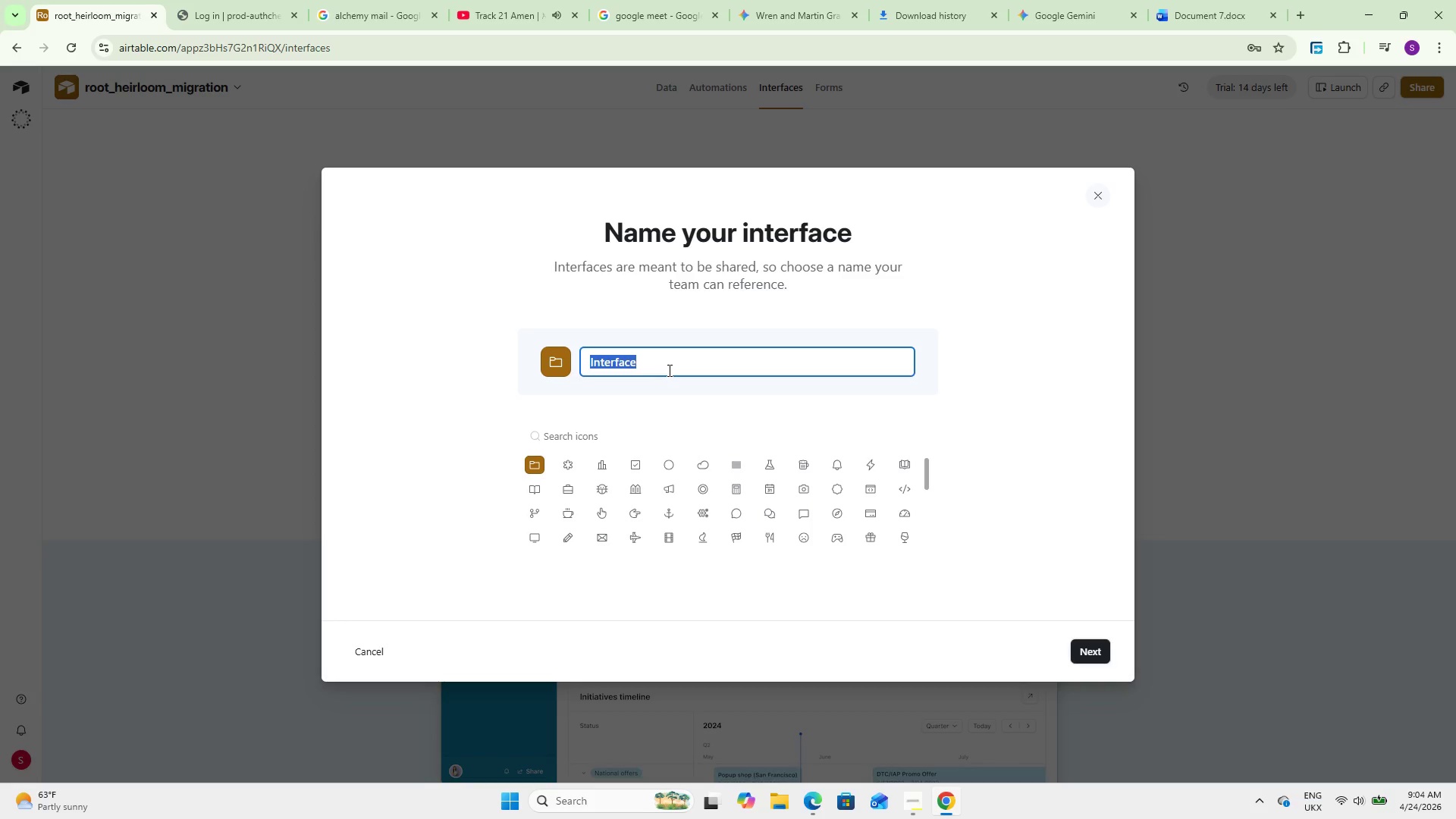 
type(Ops Manager Readiness Dashbaord)
 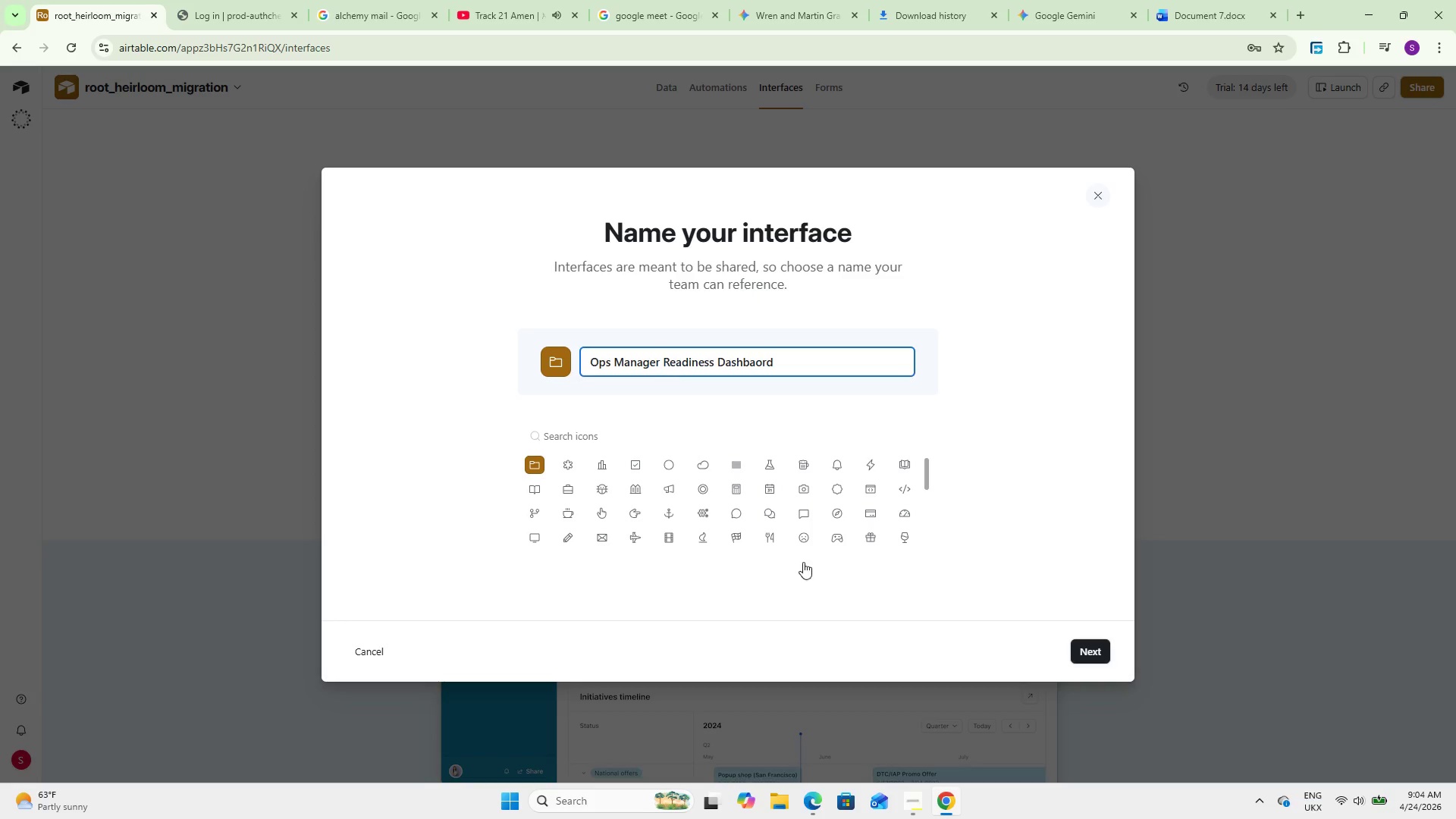 
left_click_drag(start_coordinate=[1084, 645], to_coordinate=[1087, 646])
 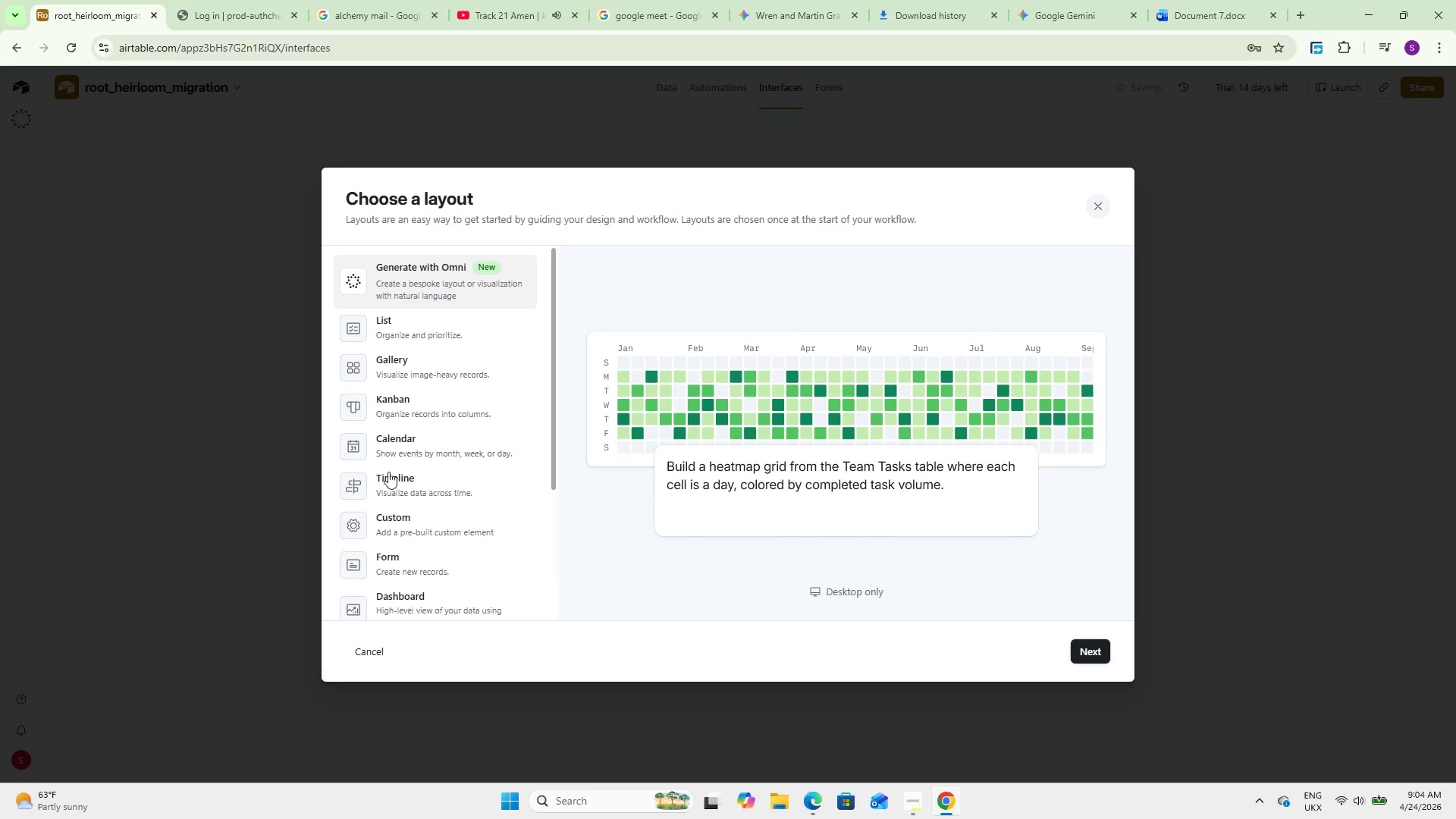 
scroll: coordinate [384, 483], scroll_direction: down, amount: 5.0
 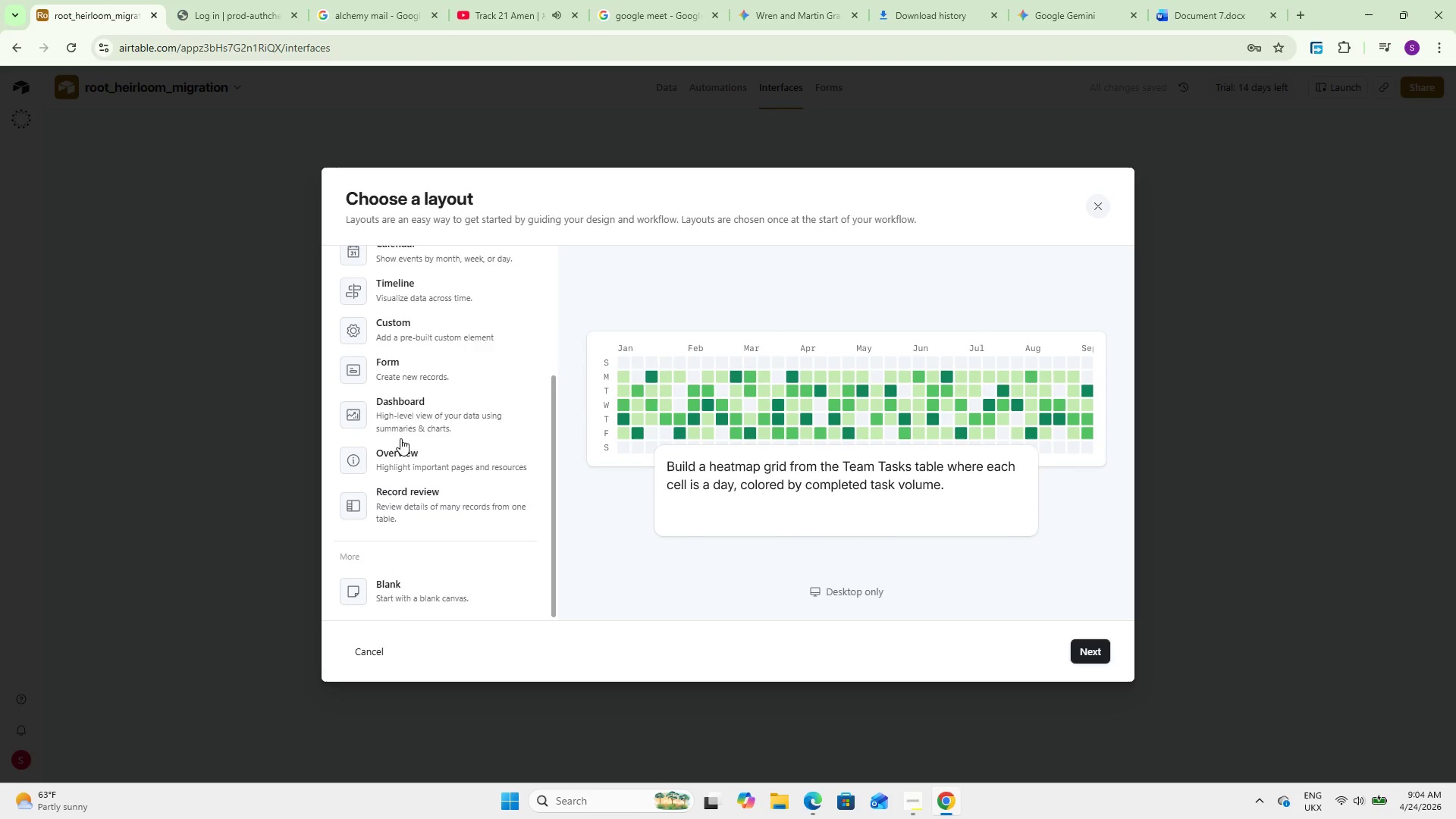 
left_click([406, 422])
 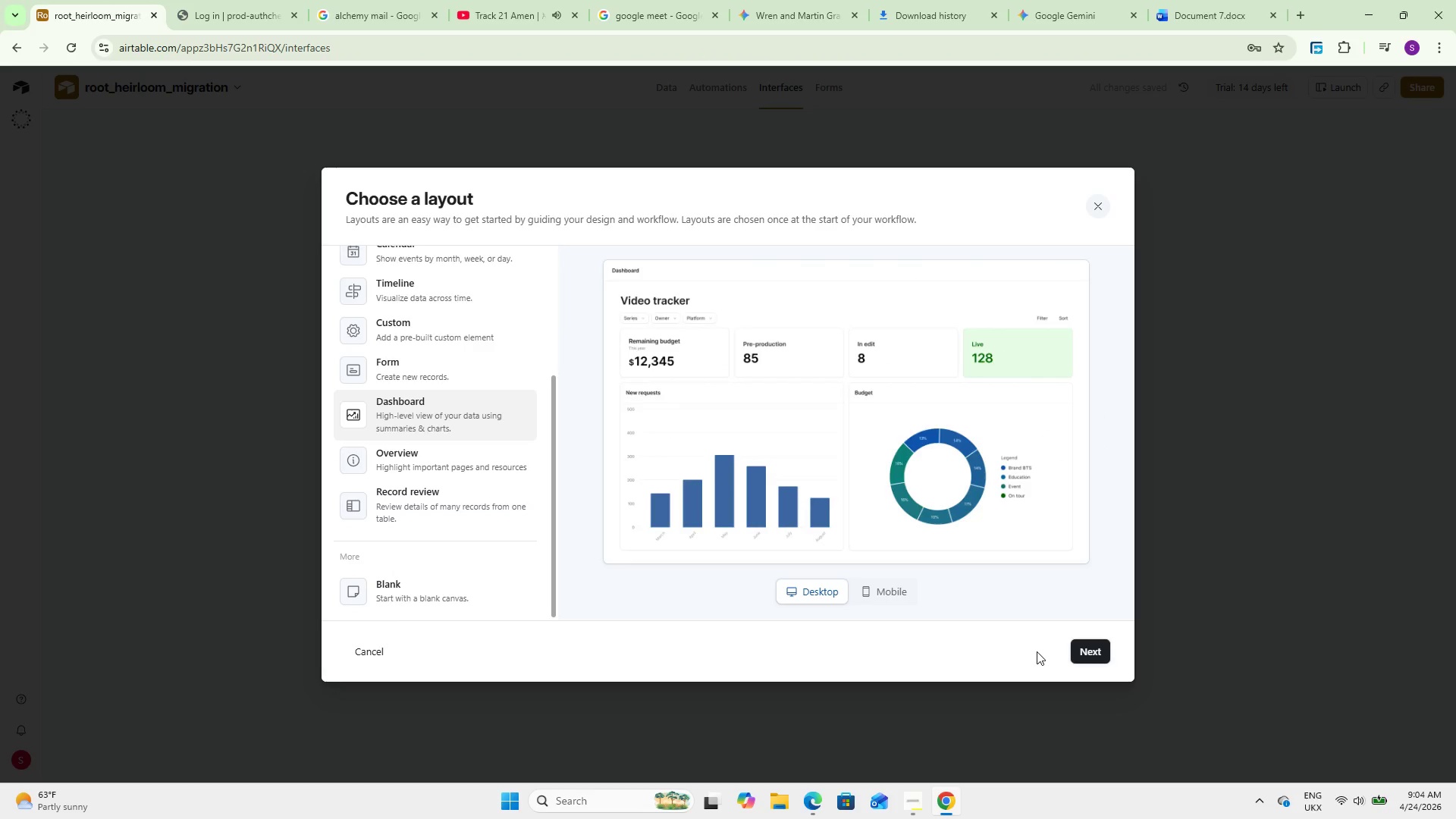 
left_click([1076, 657])
 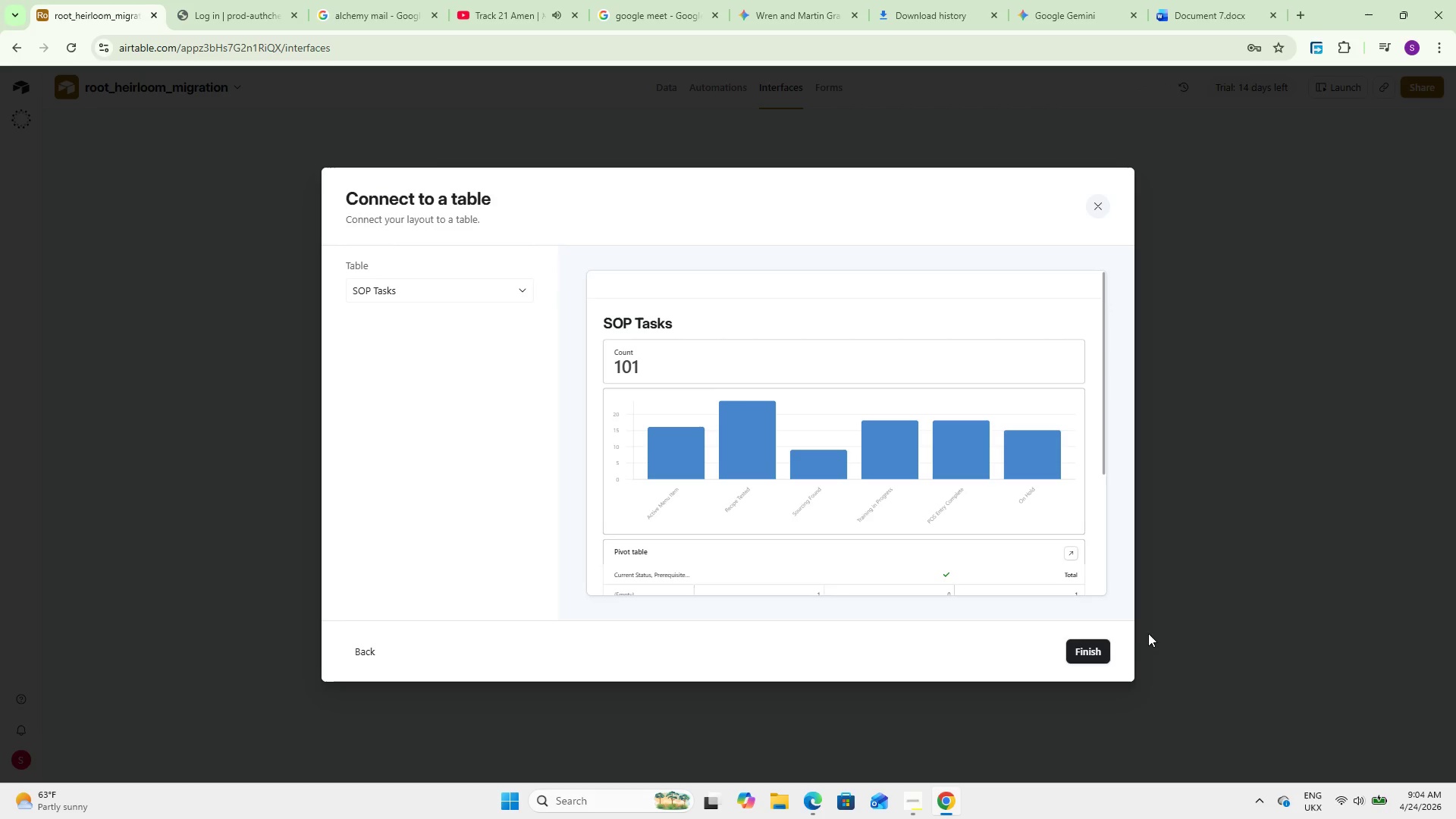 
wait(10.36)
 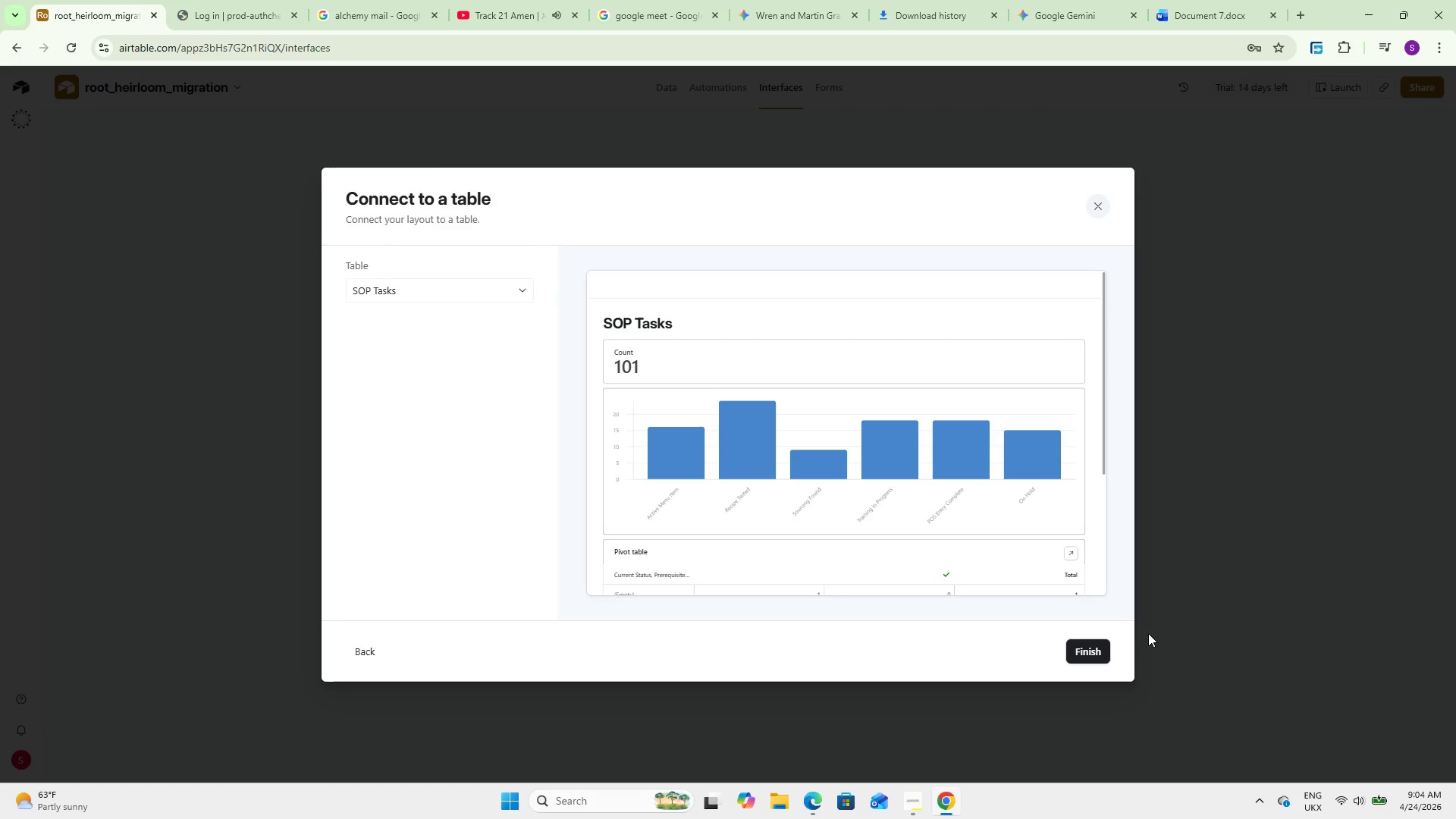 
double_click([435, 295])
 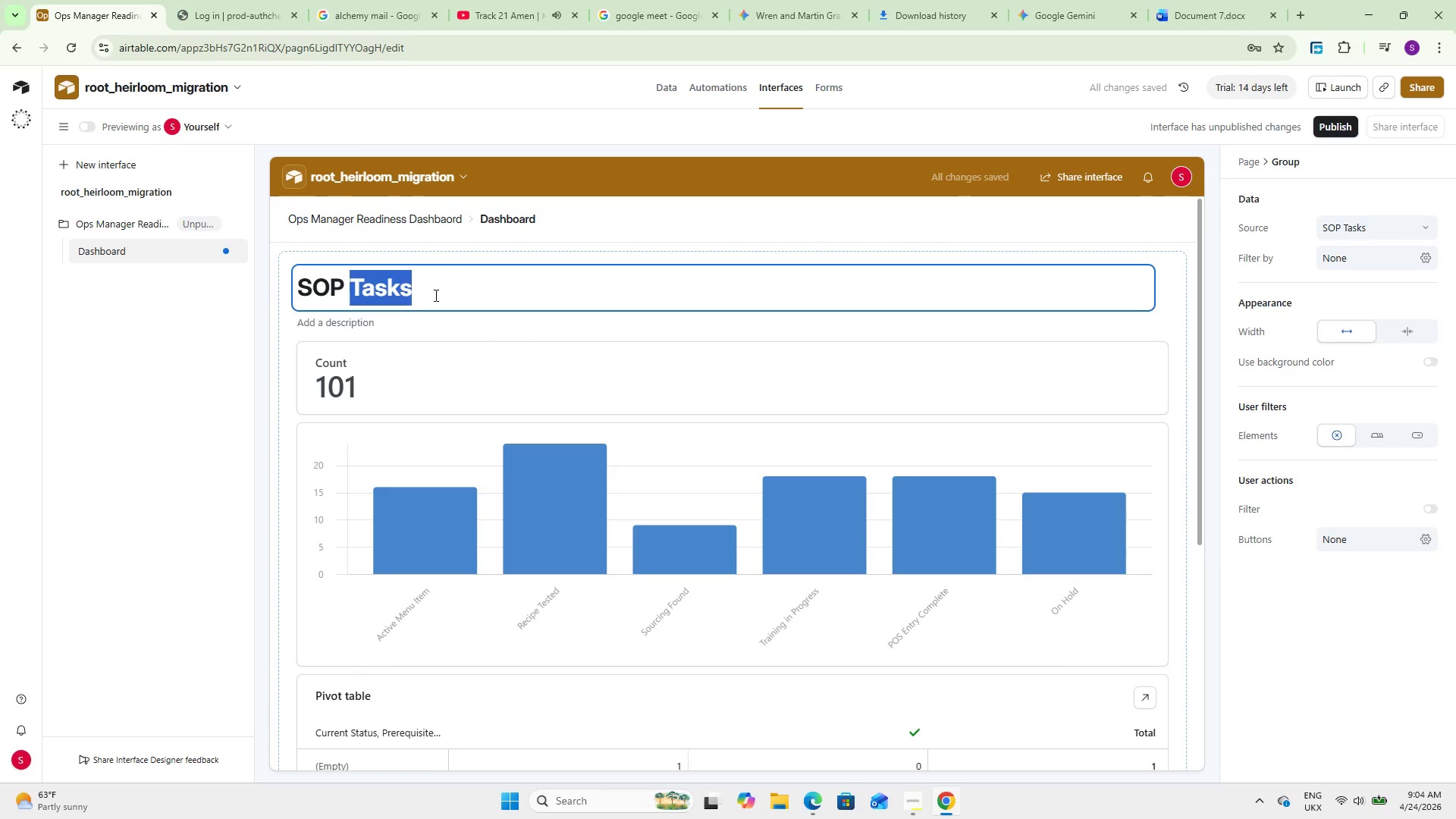 
key(Backspace)
 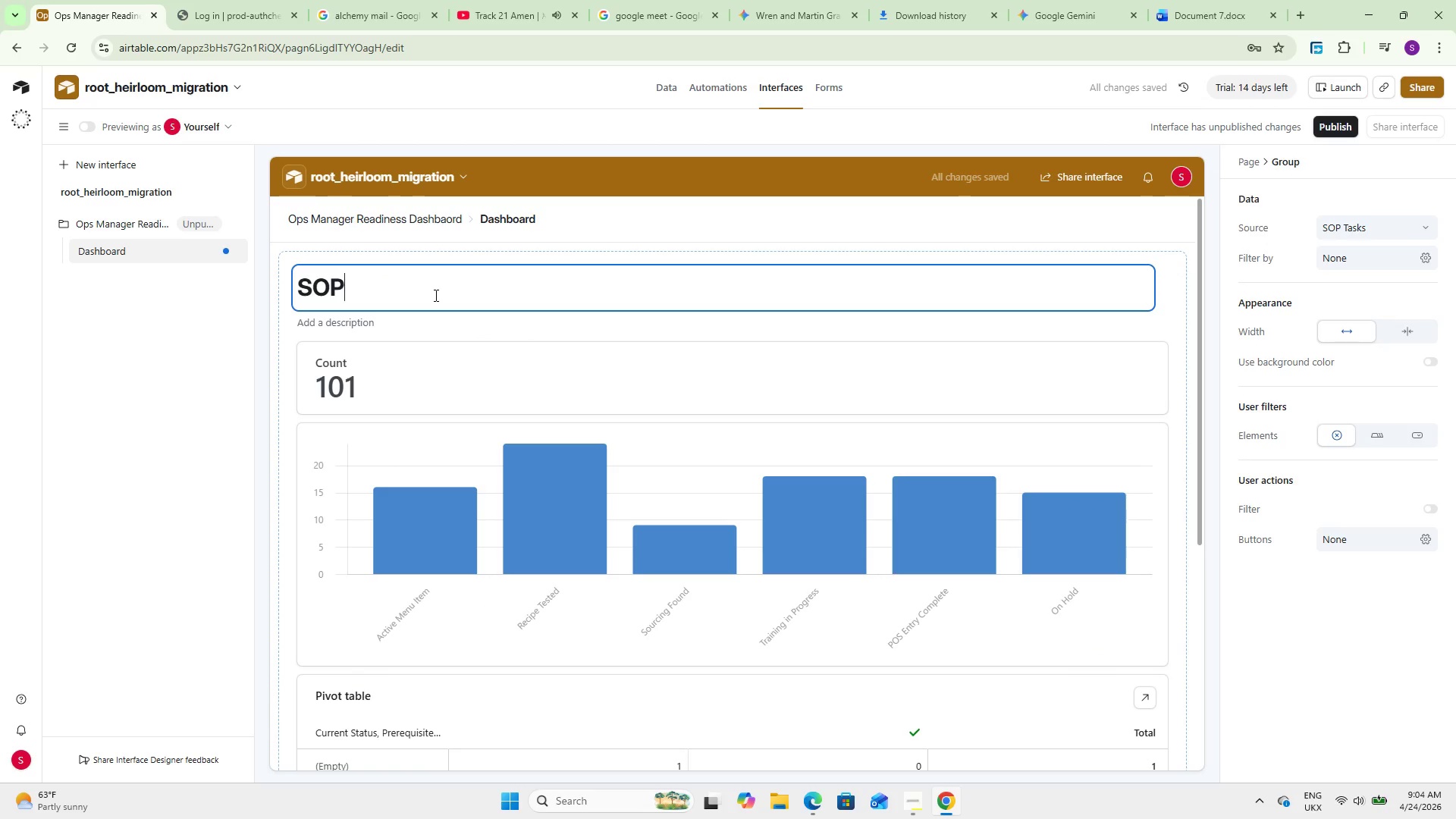 
key(Backspace)
 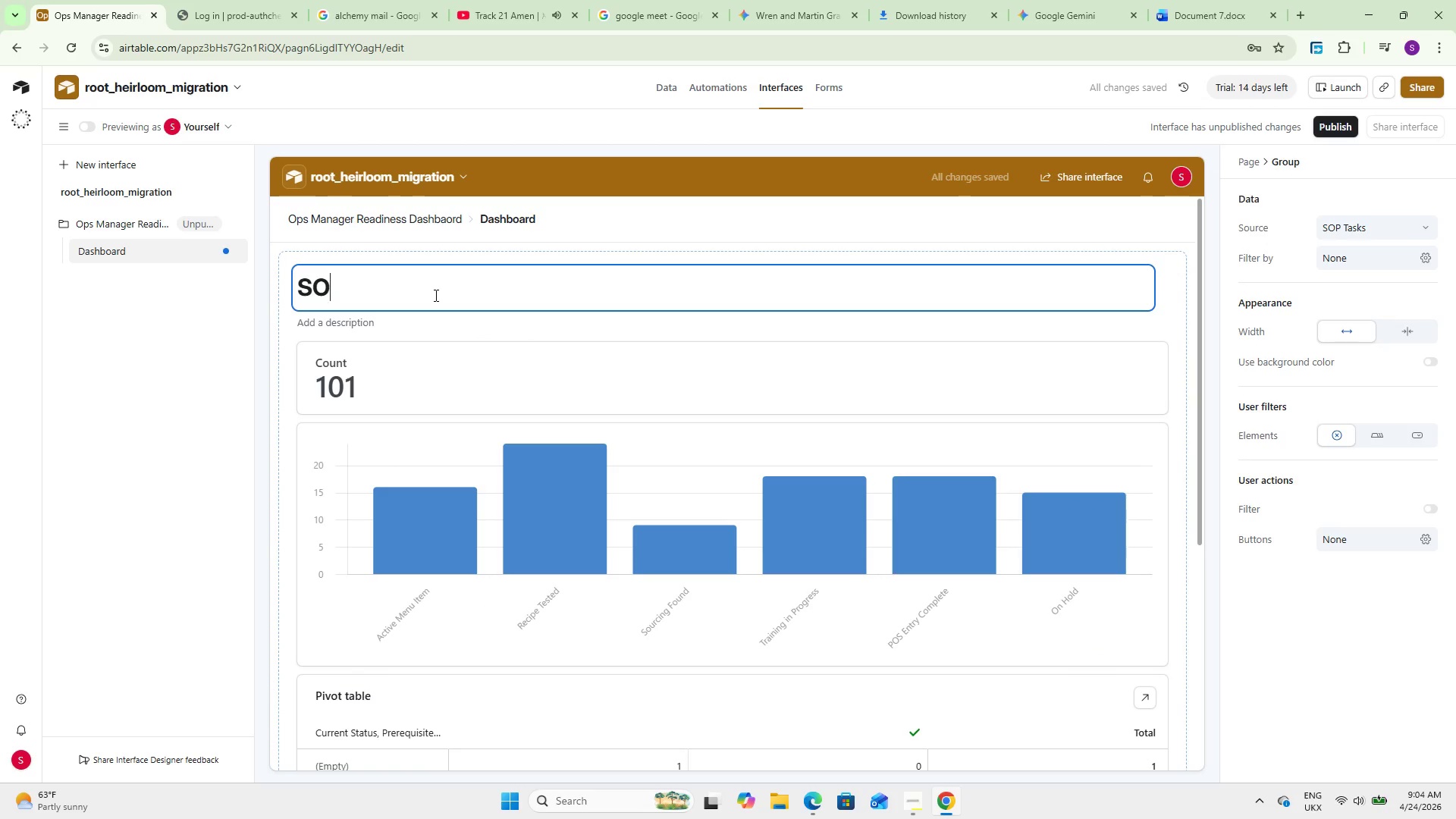 
key(Backspace)
 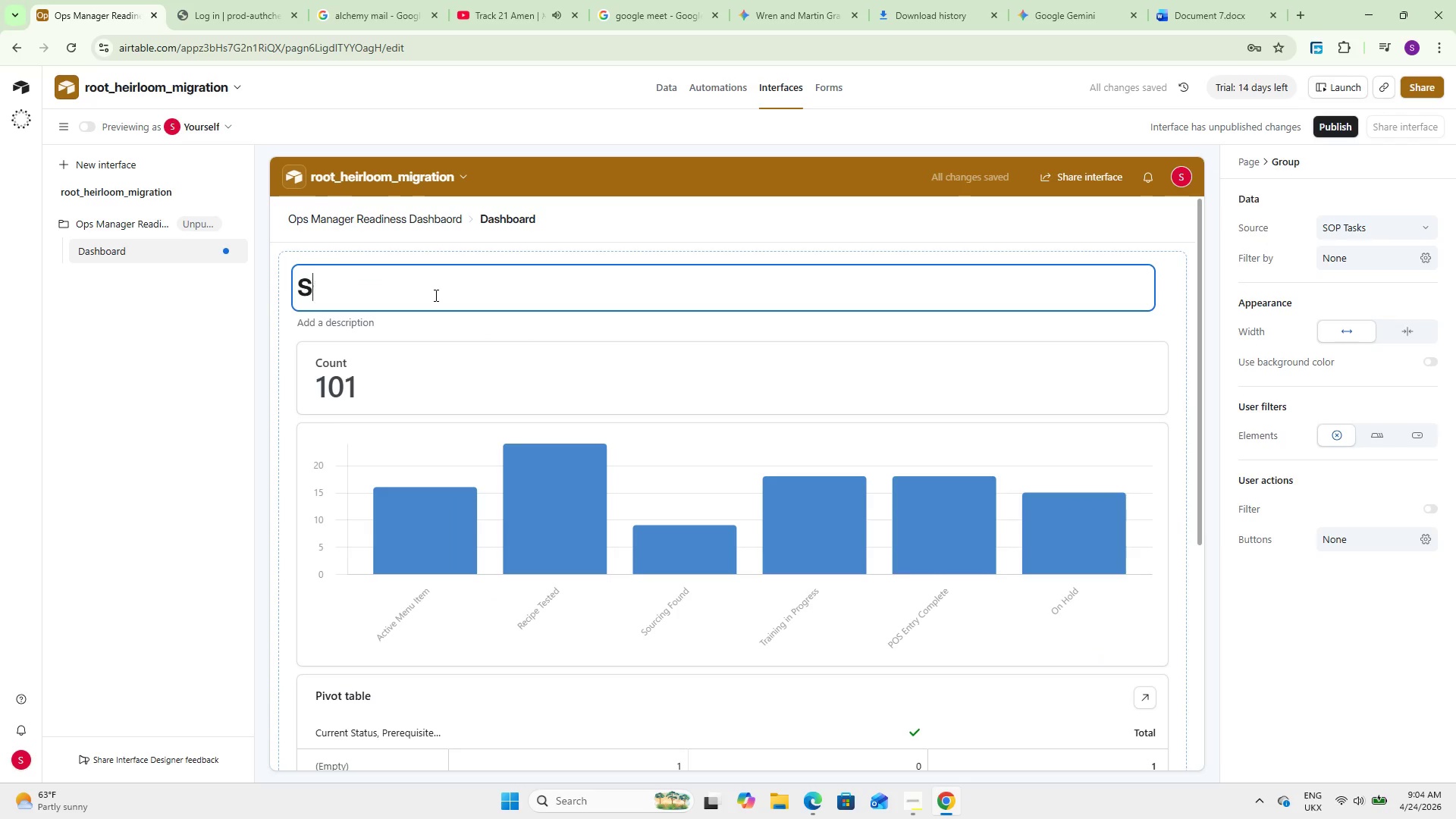 
key(Backspace)
 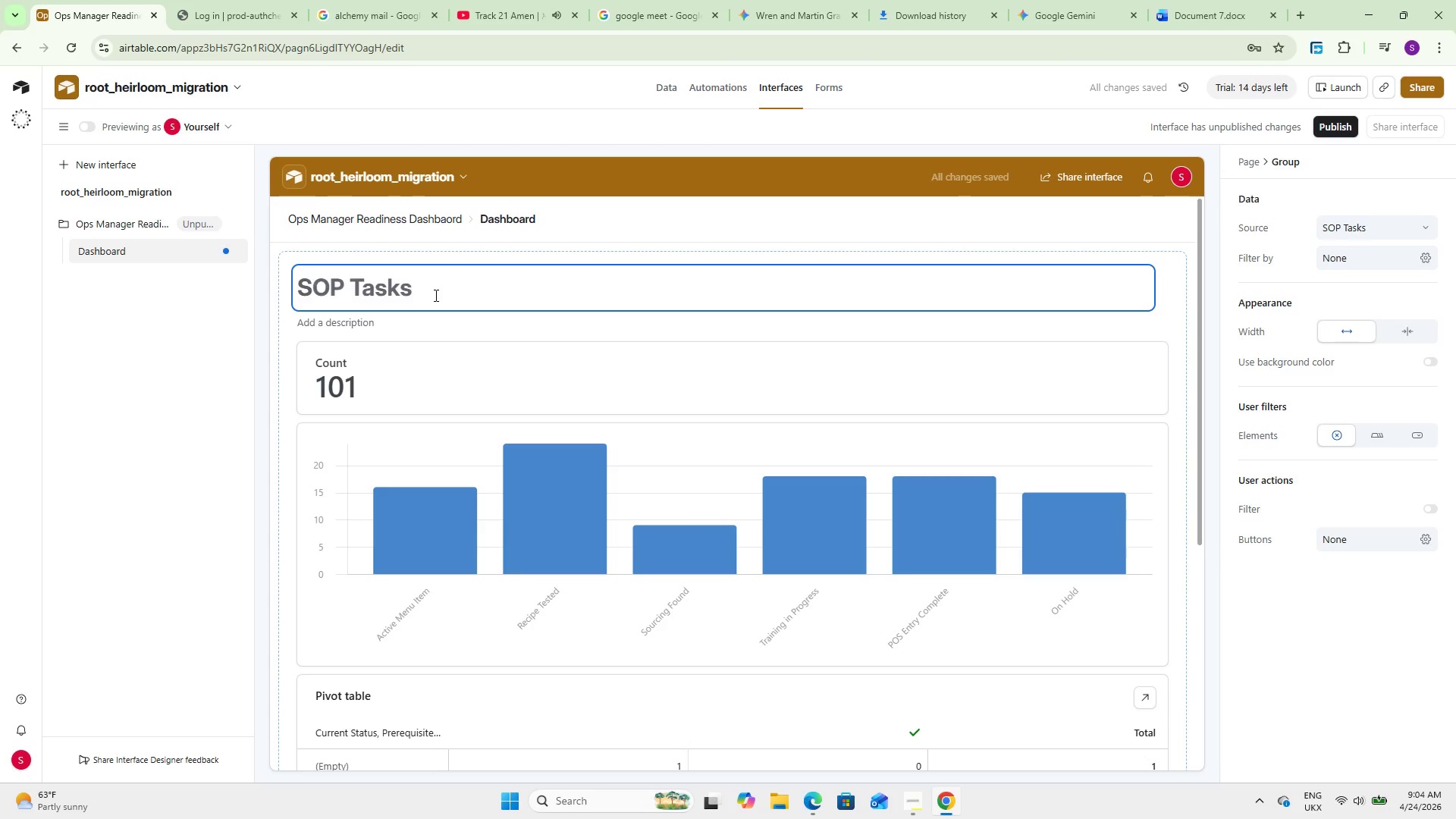 
key(Backspace)
 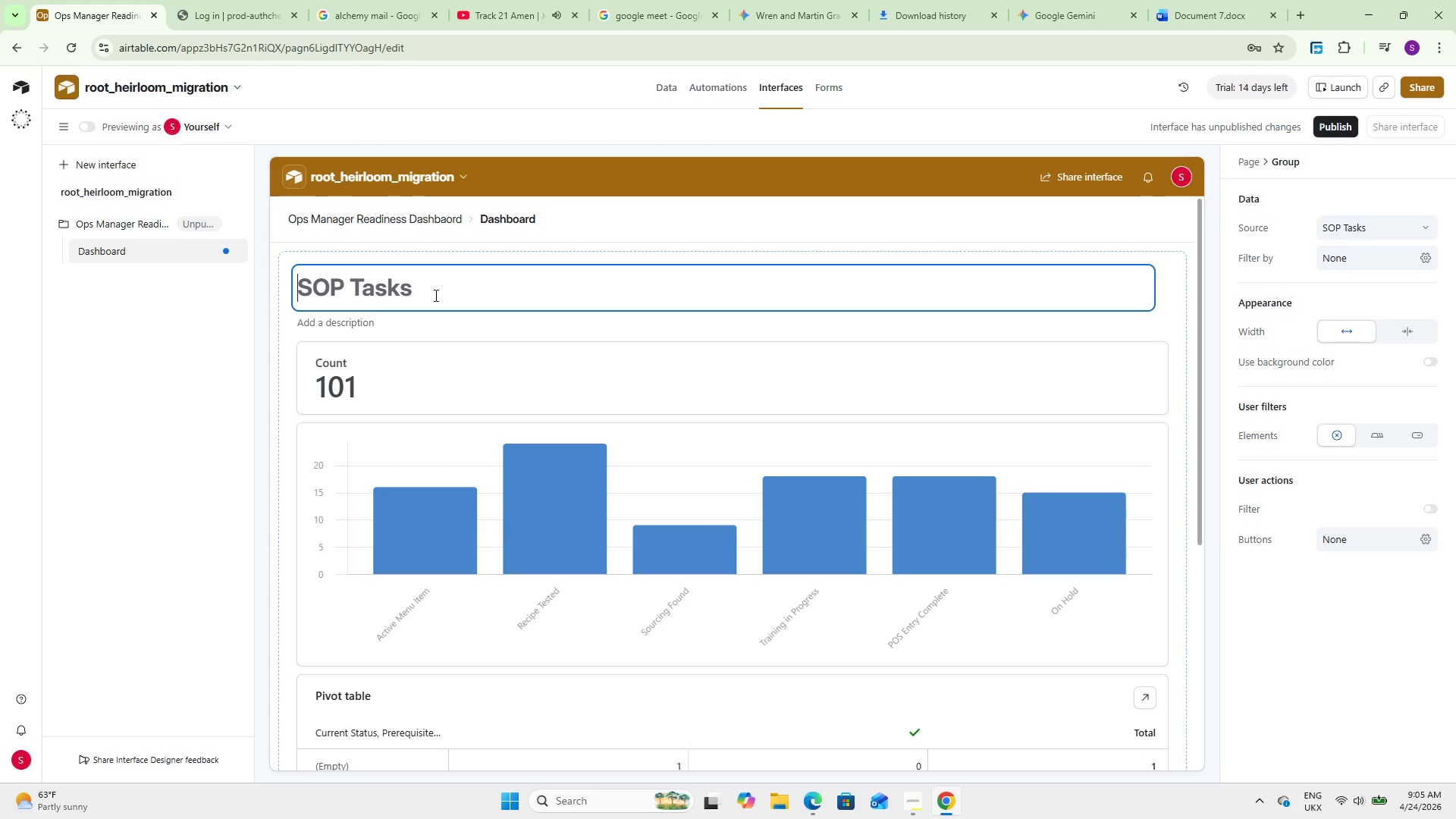 
wait(22.73)
 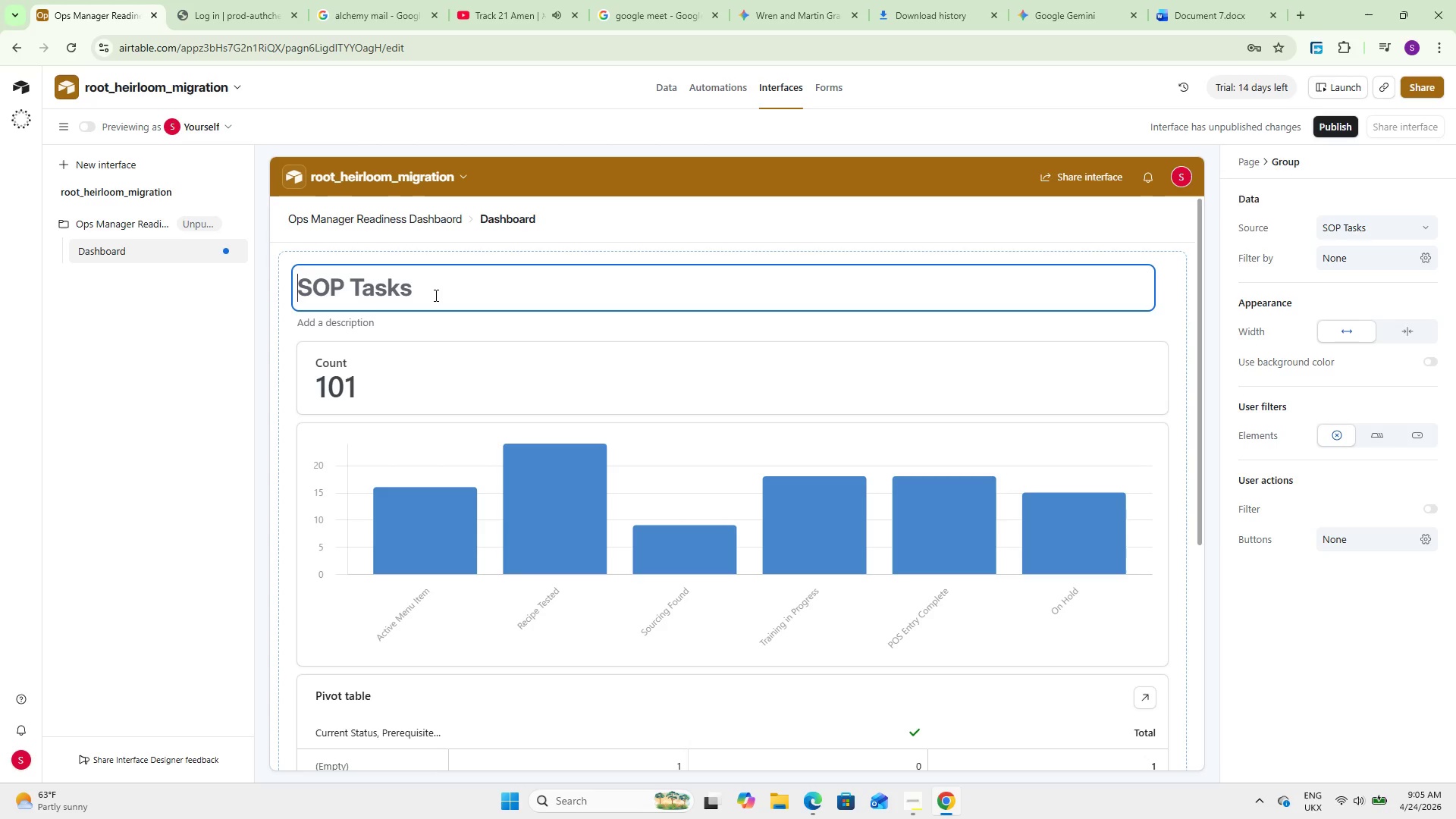 
left_click([454, 398])
 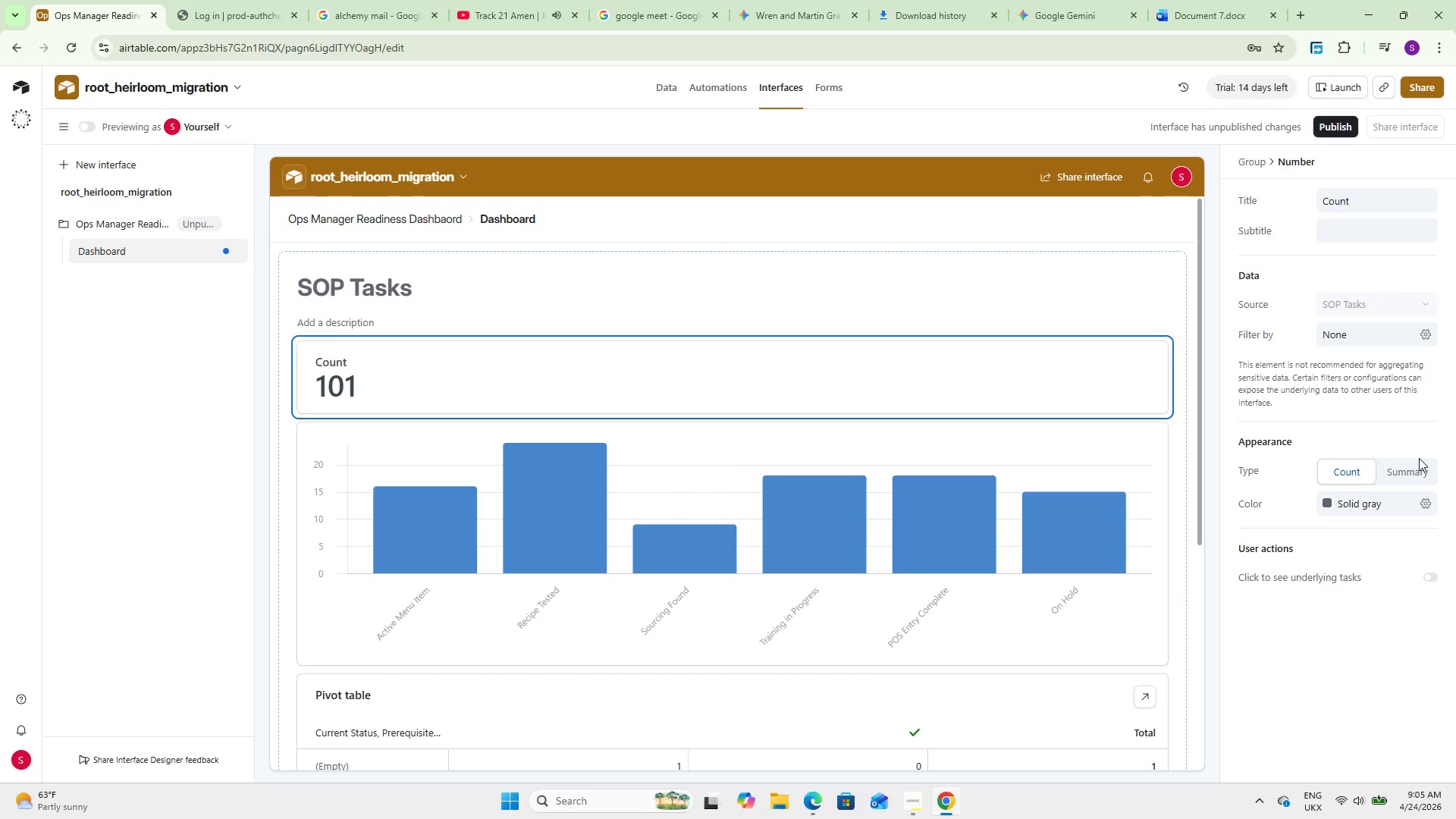 
wait(26.75)
 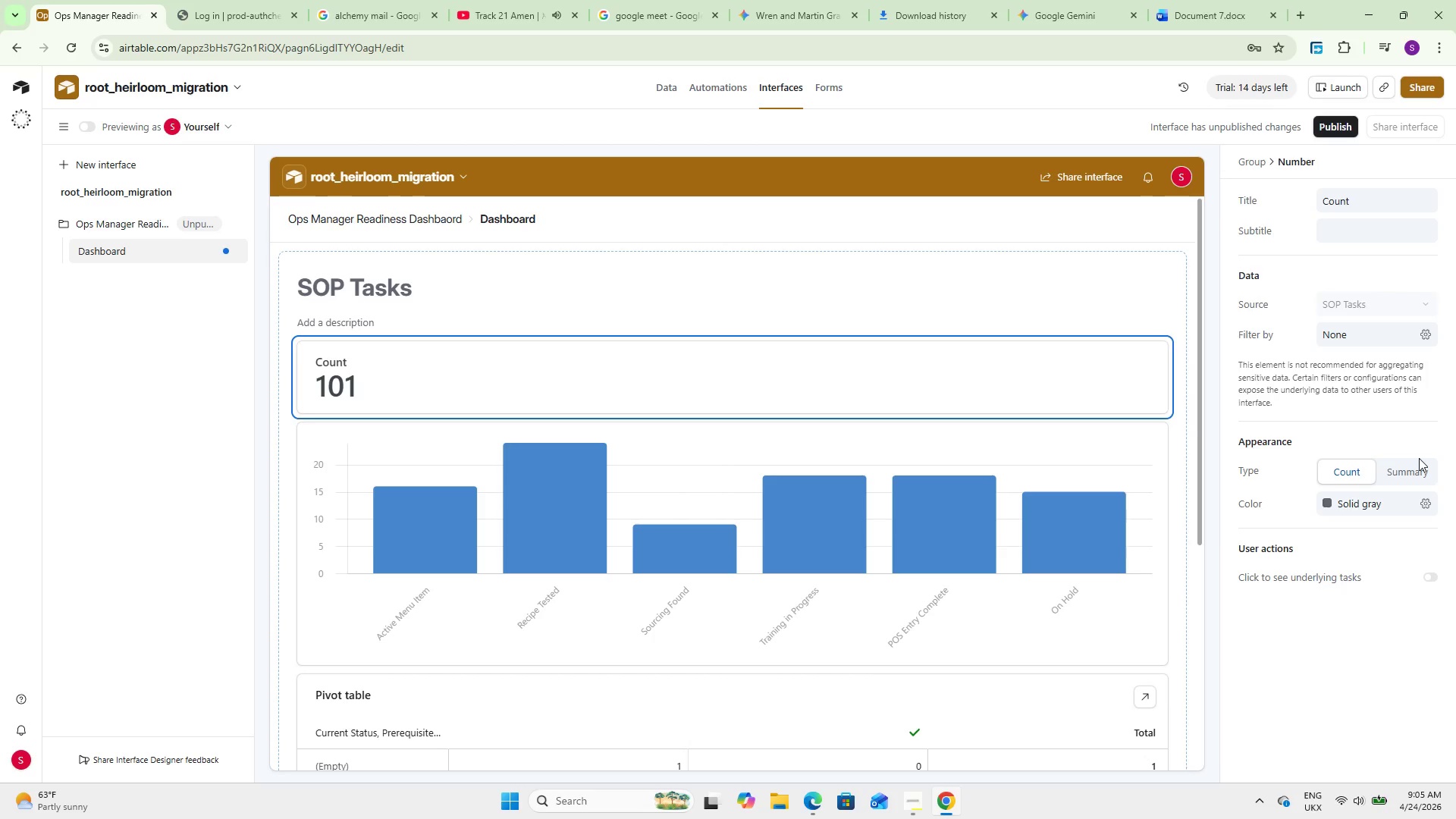 
left_click([1338, 343])
 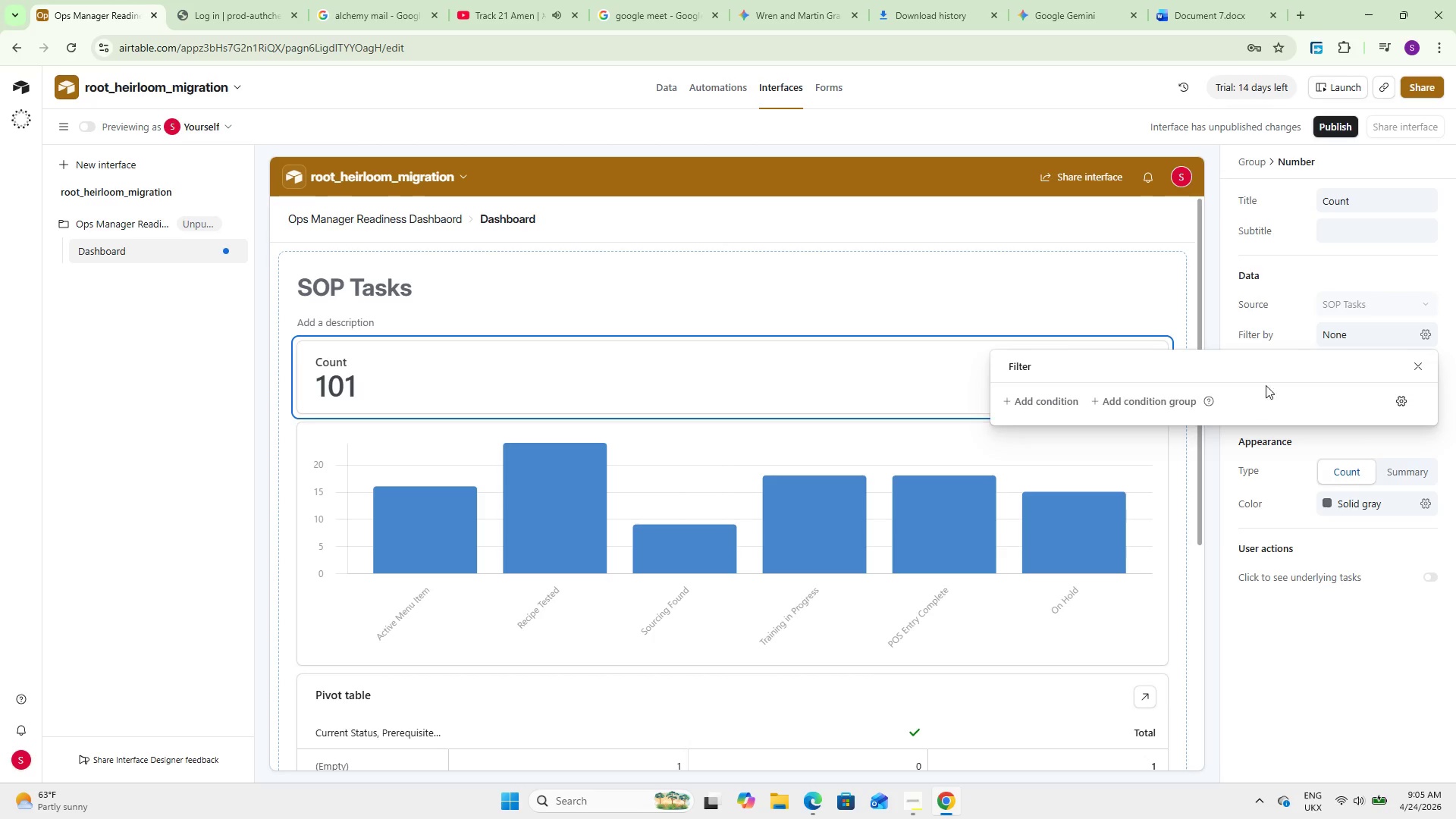 
left_click([1053, 401])
 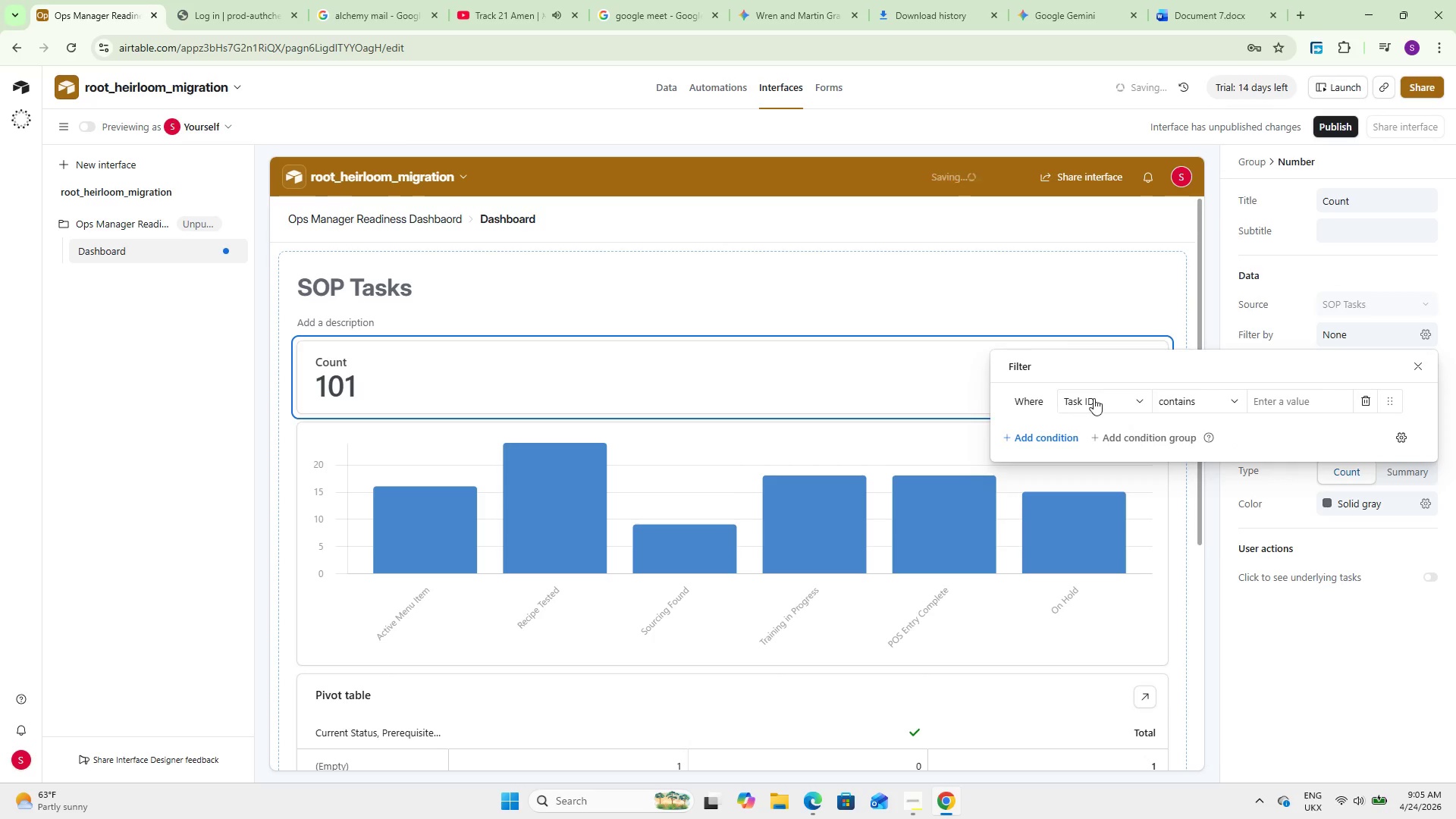 
left_click([1094, 397])
 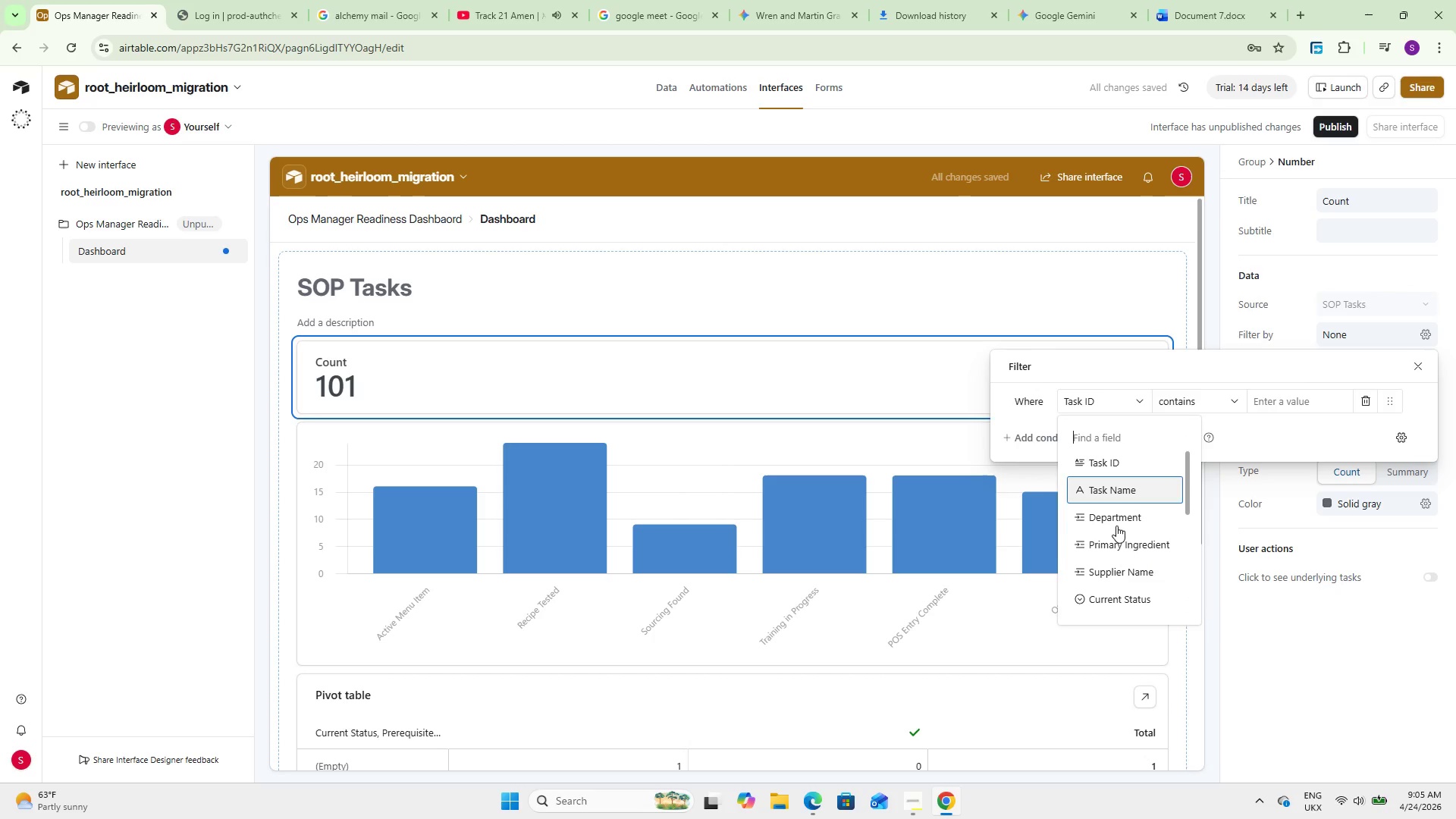 
left_click([1131, 602])
 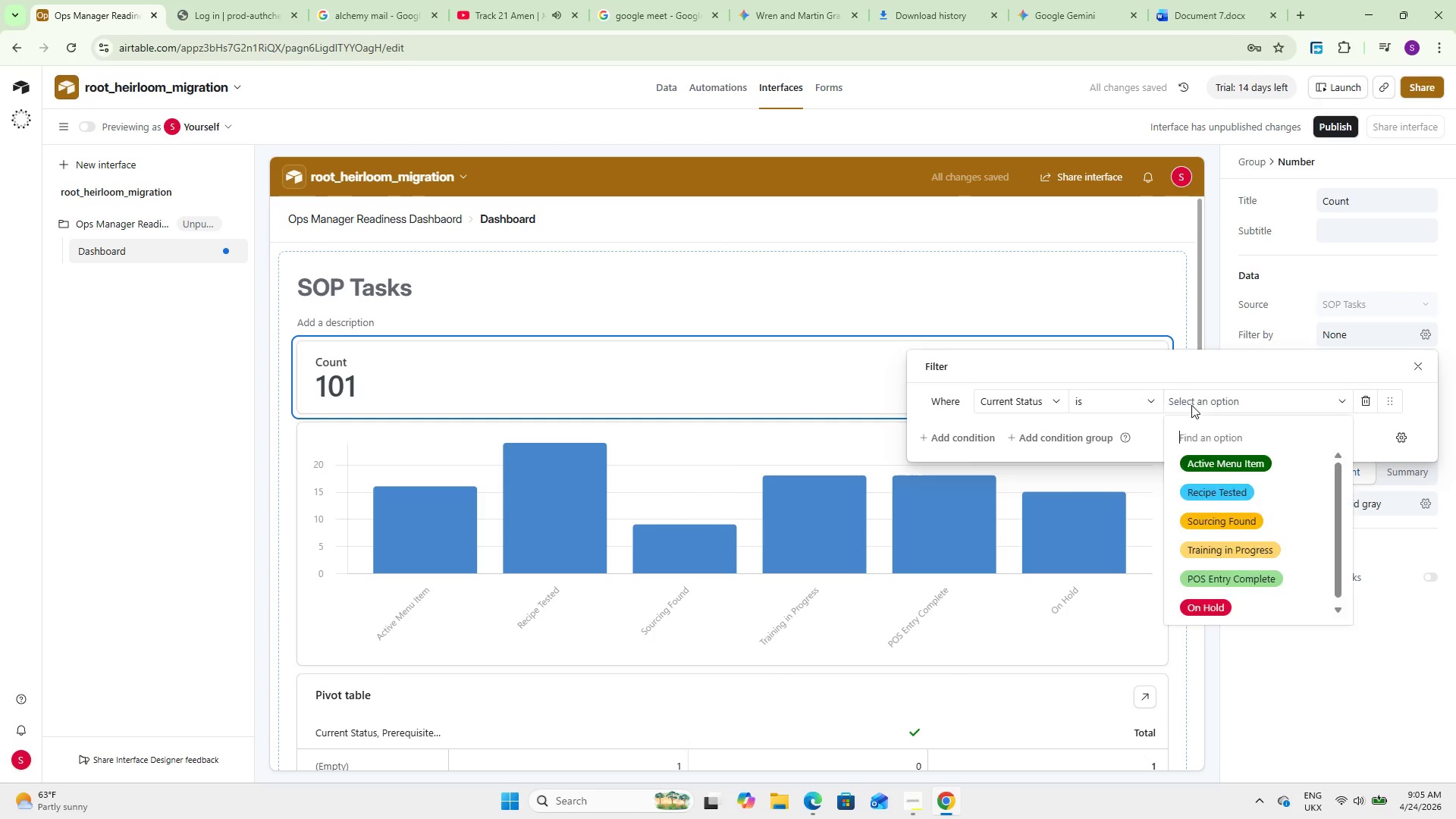 
double_click([1197, 457])
 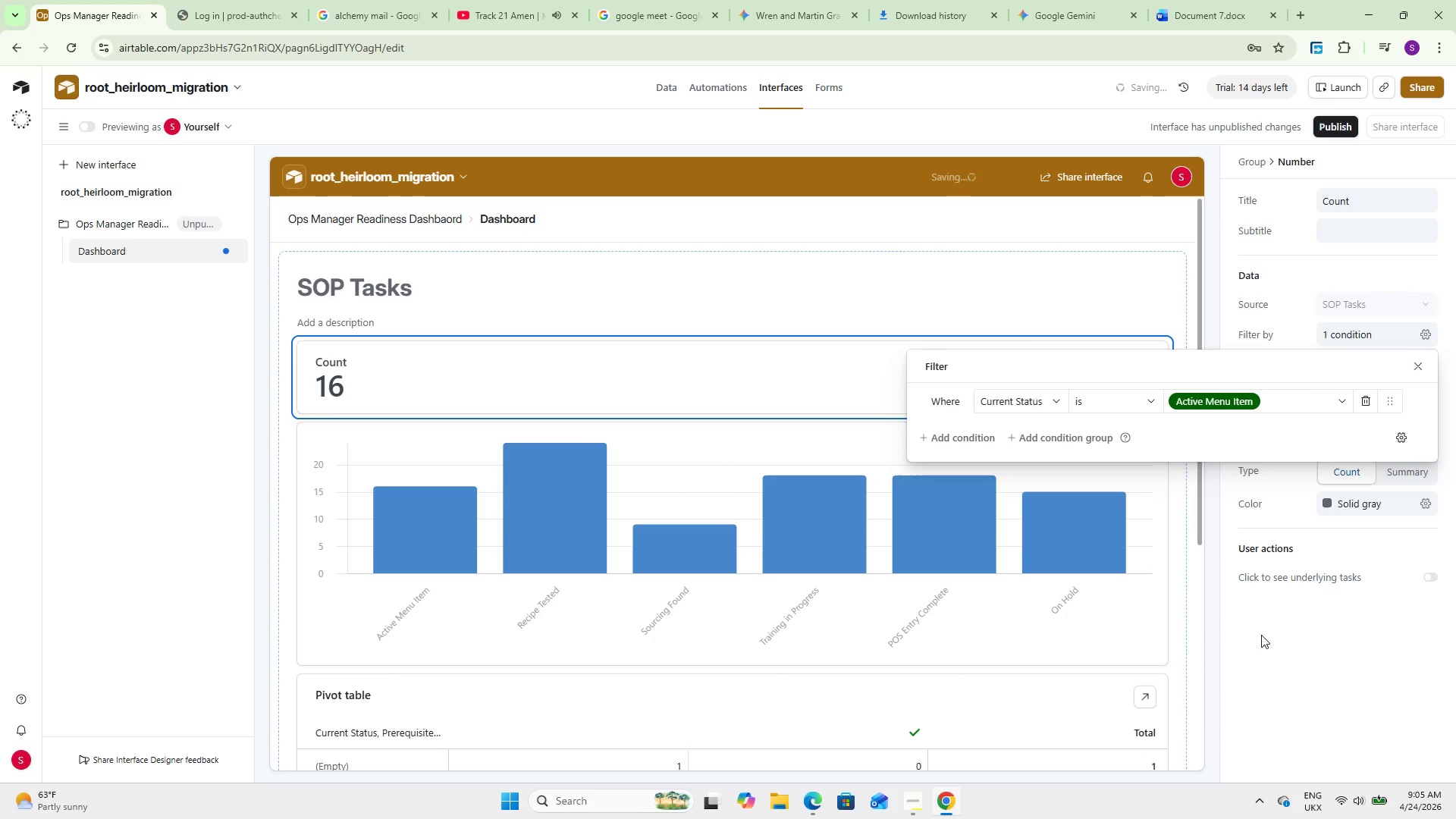 
left_click([1298, 663])
 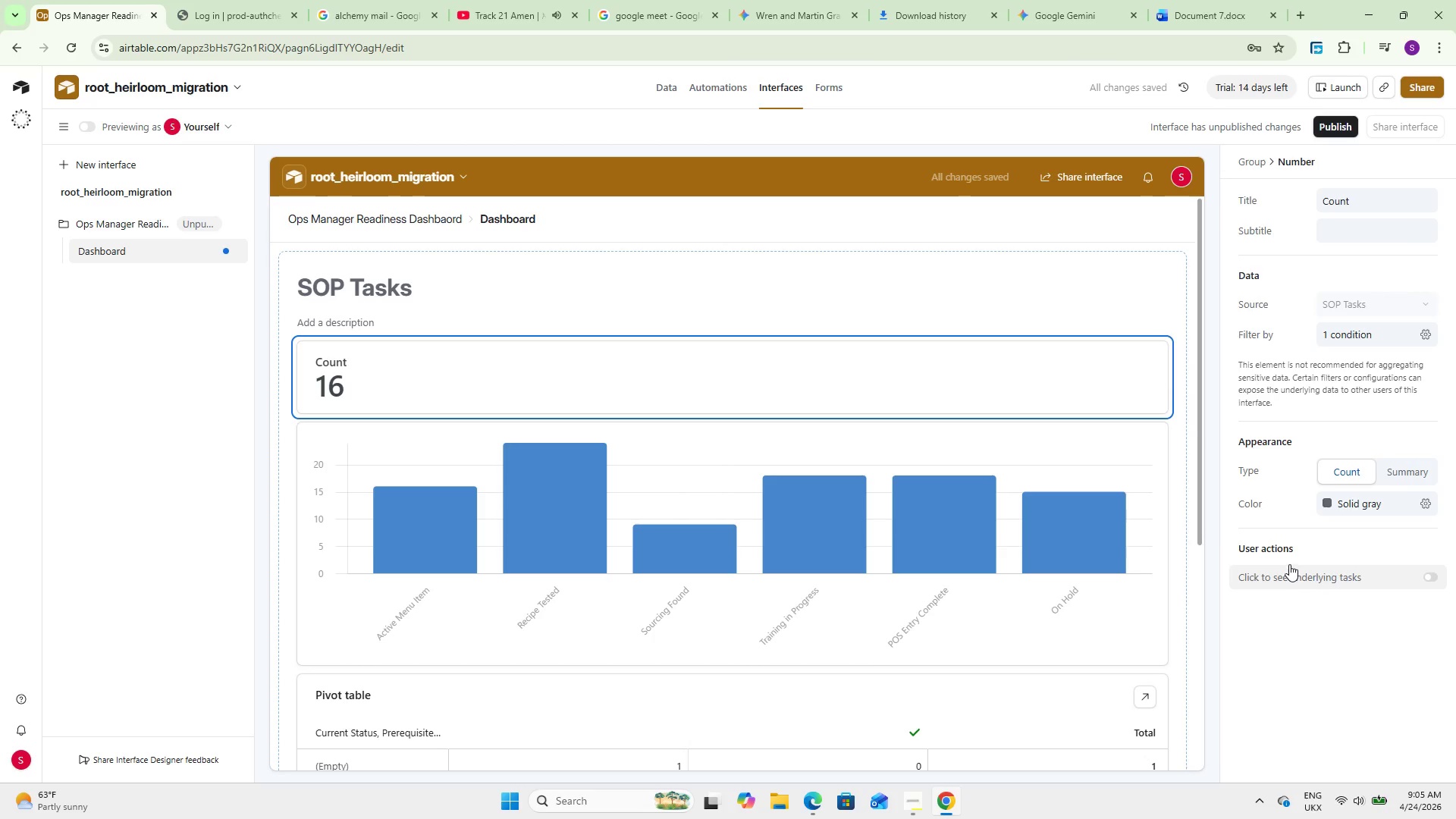 
wait(6.06)
 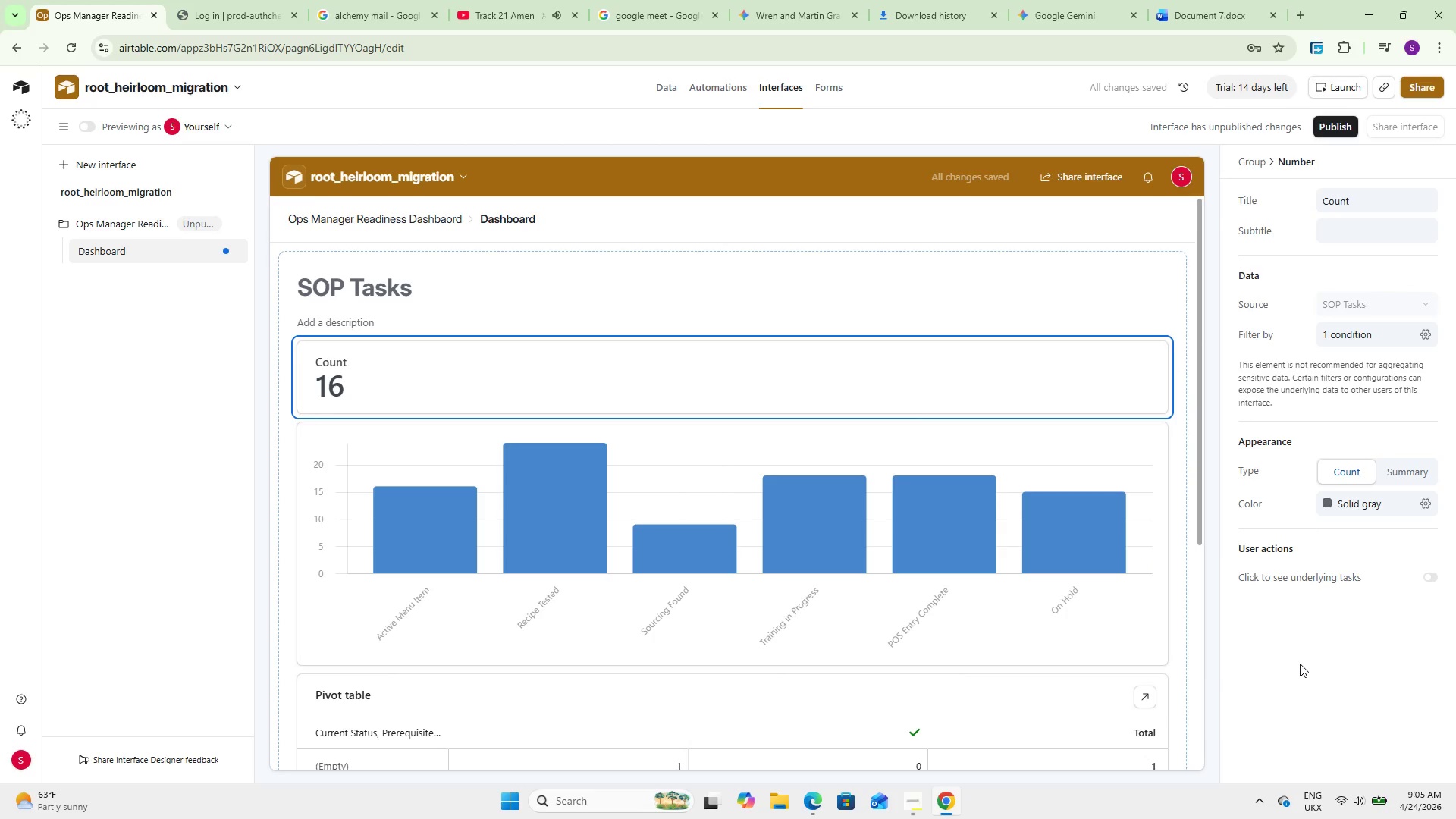 
double_click([1348, 197])
 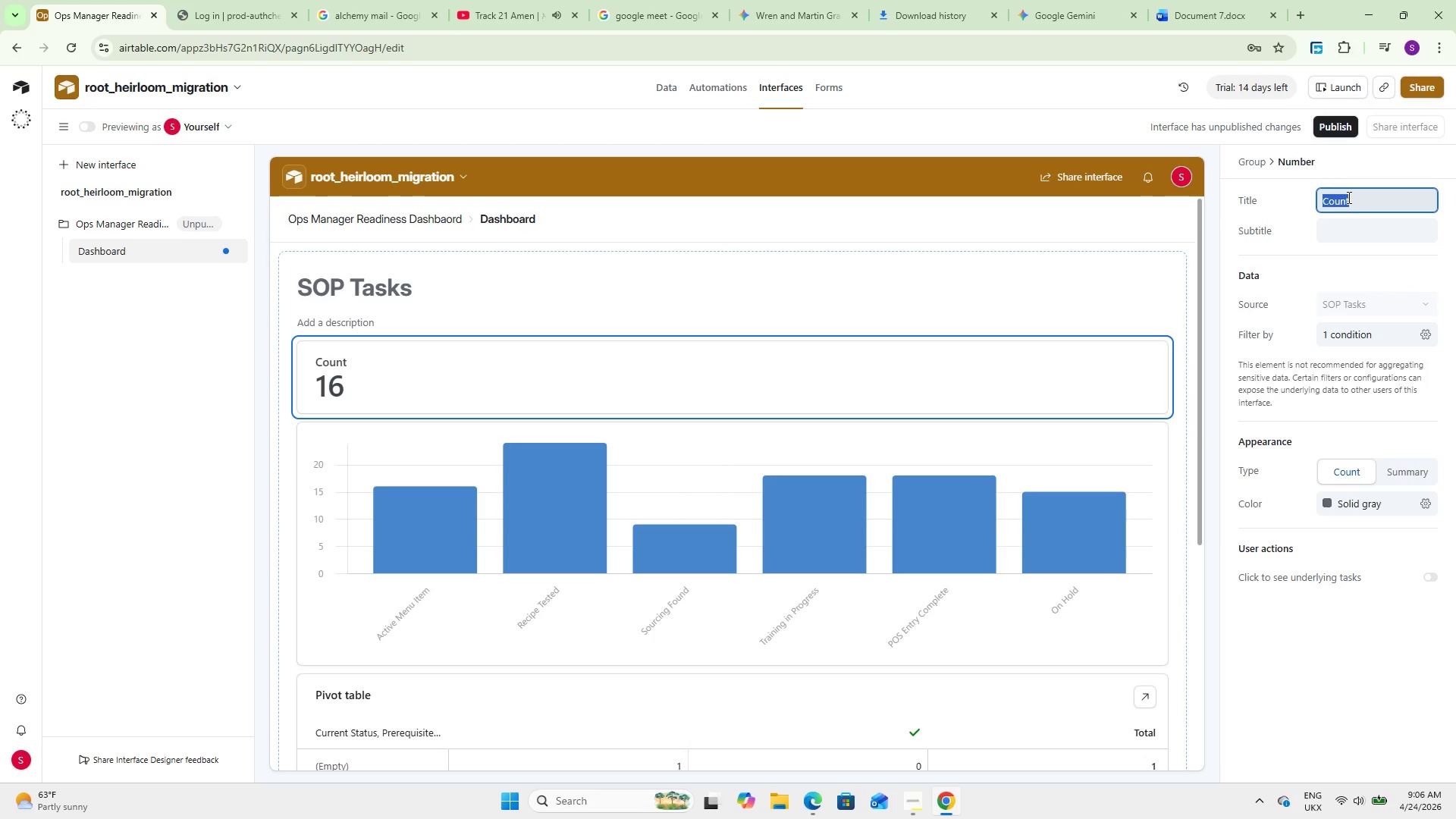 
type(Active Menu Items)
 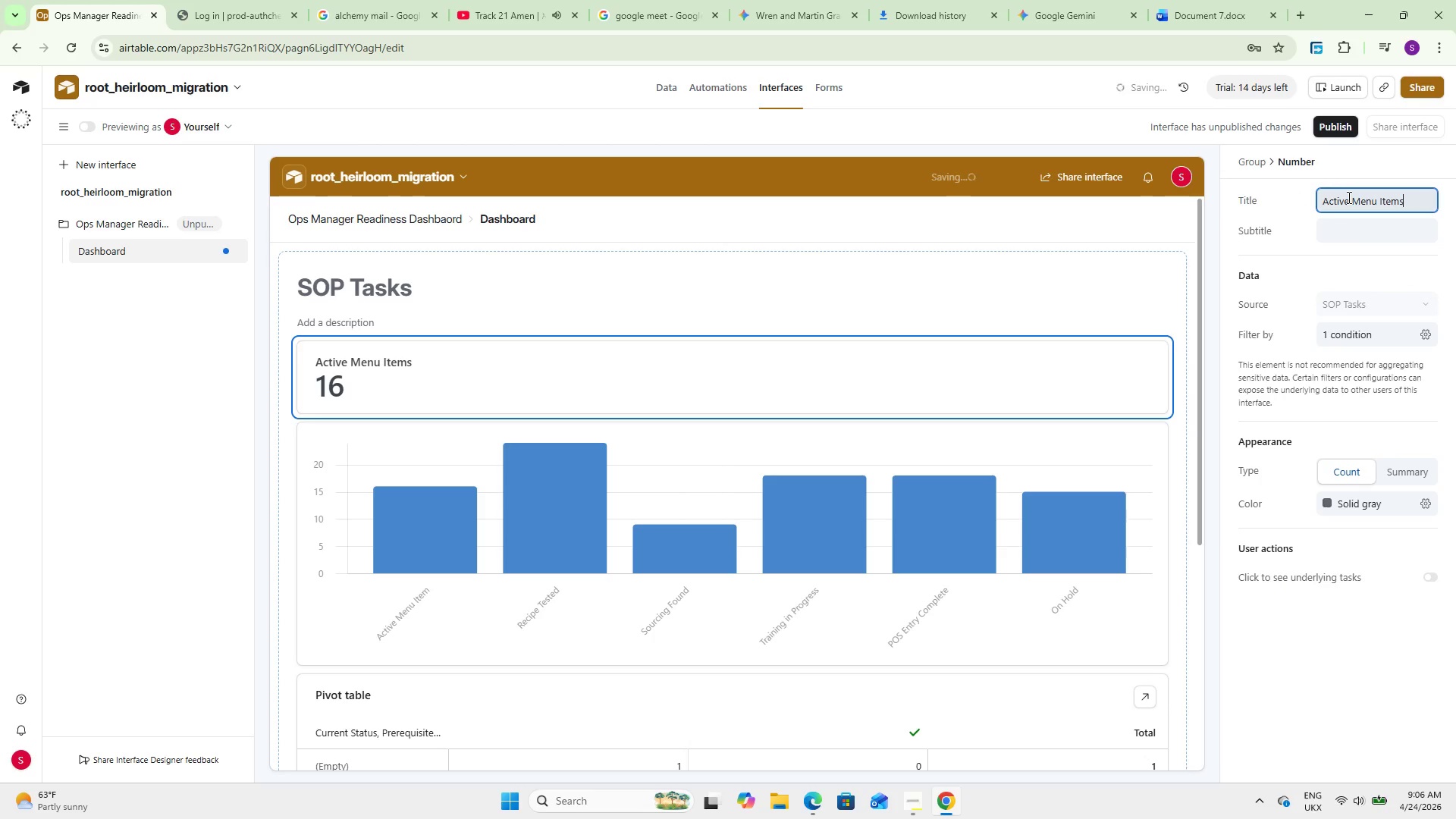 
wait(9.7)
 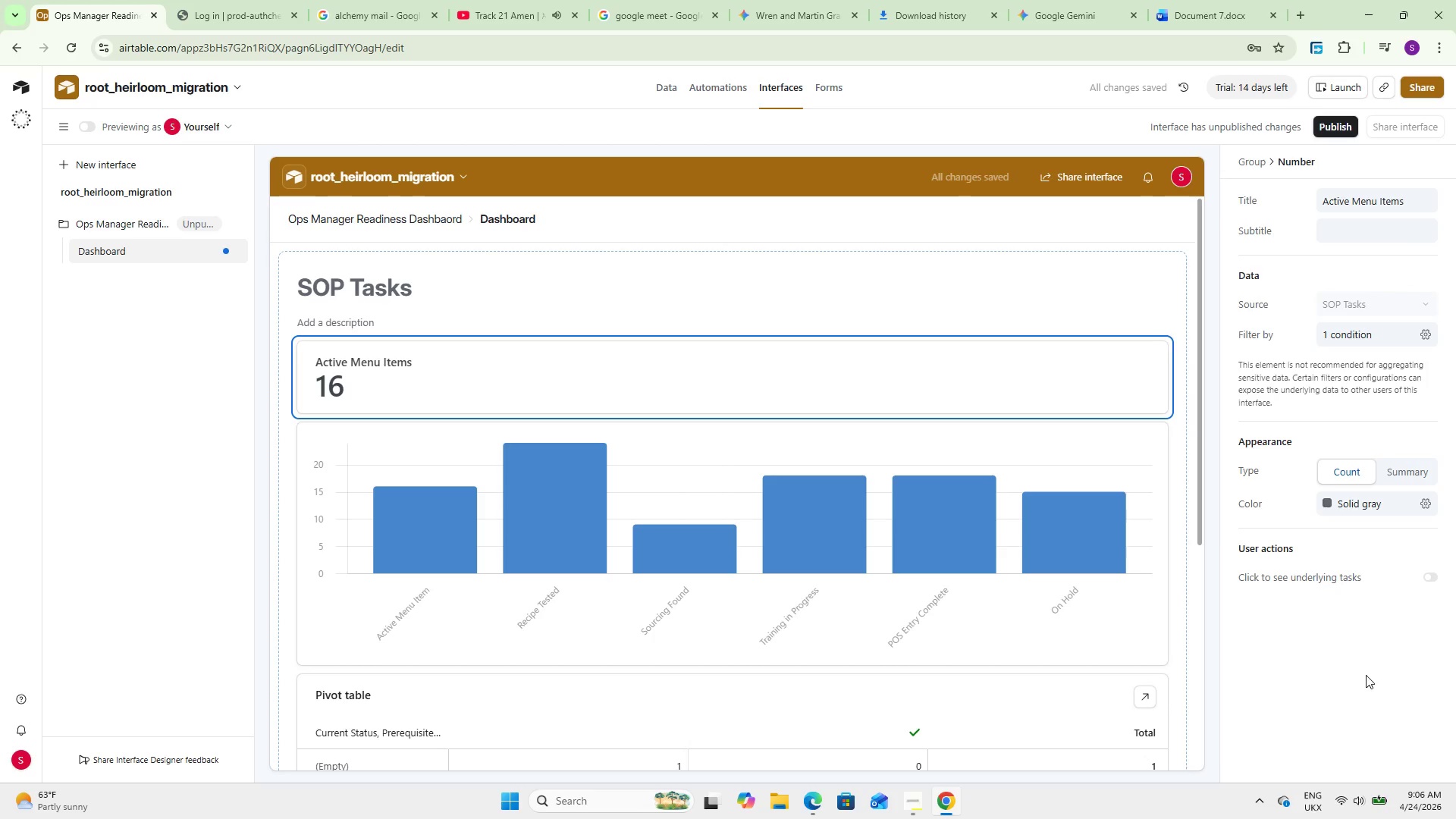 
left_click([726, 413])
 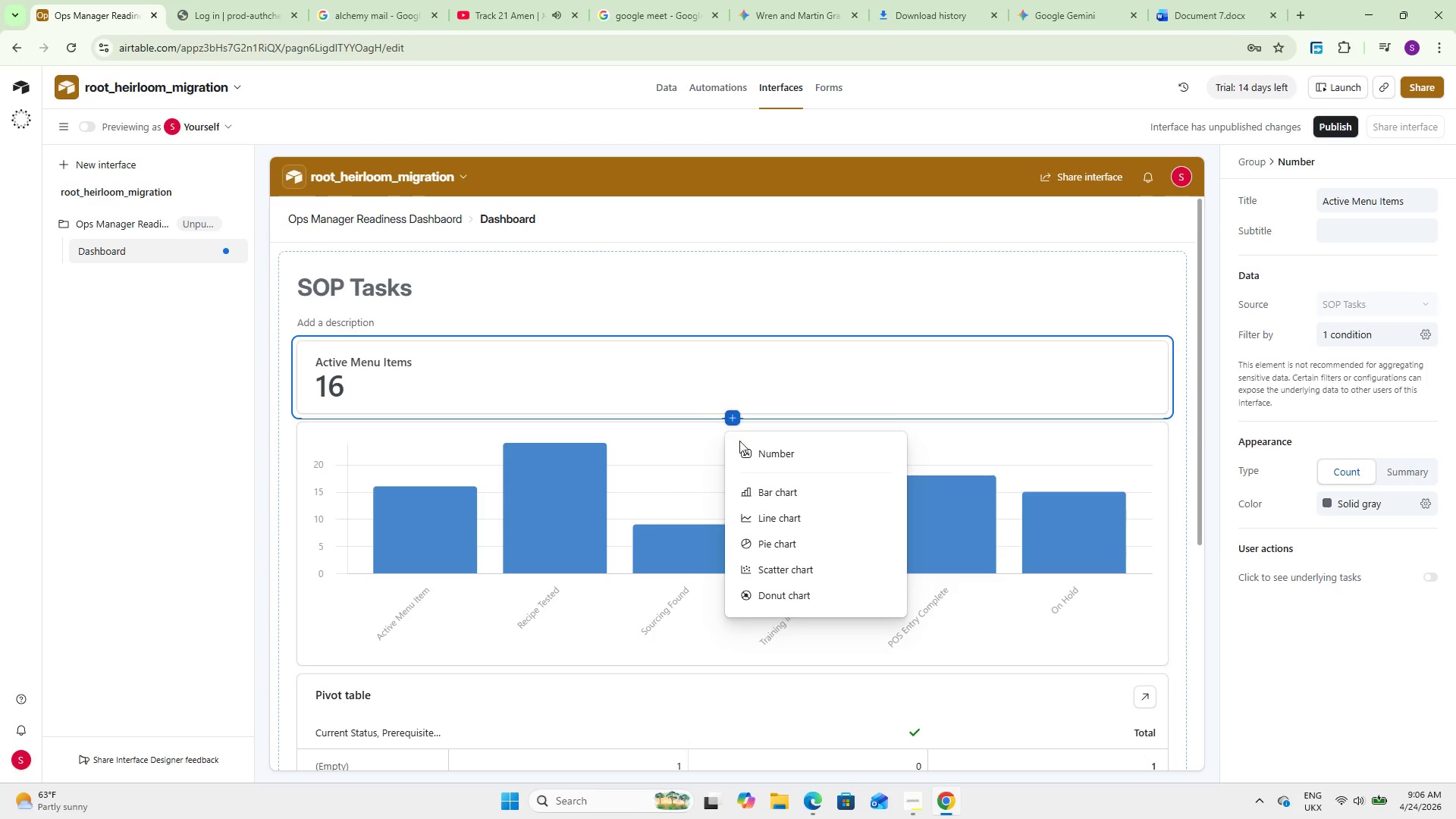 
left_click([743, 445])
 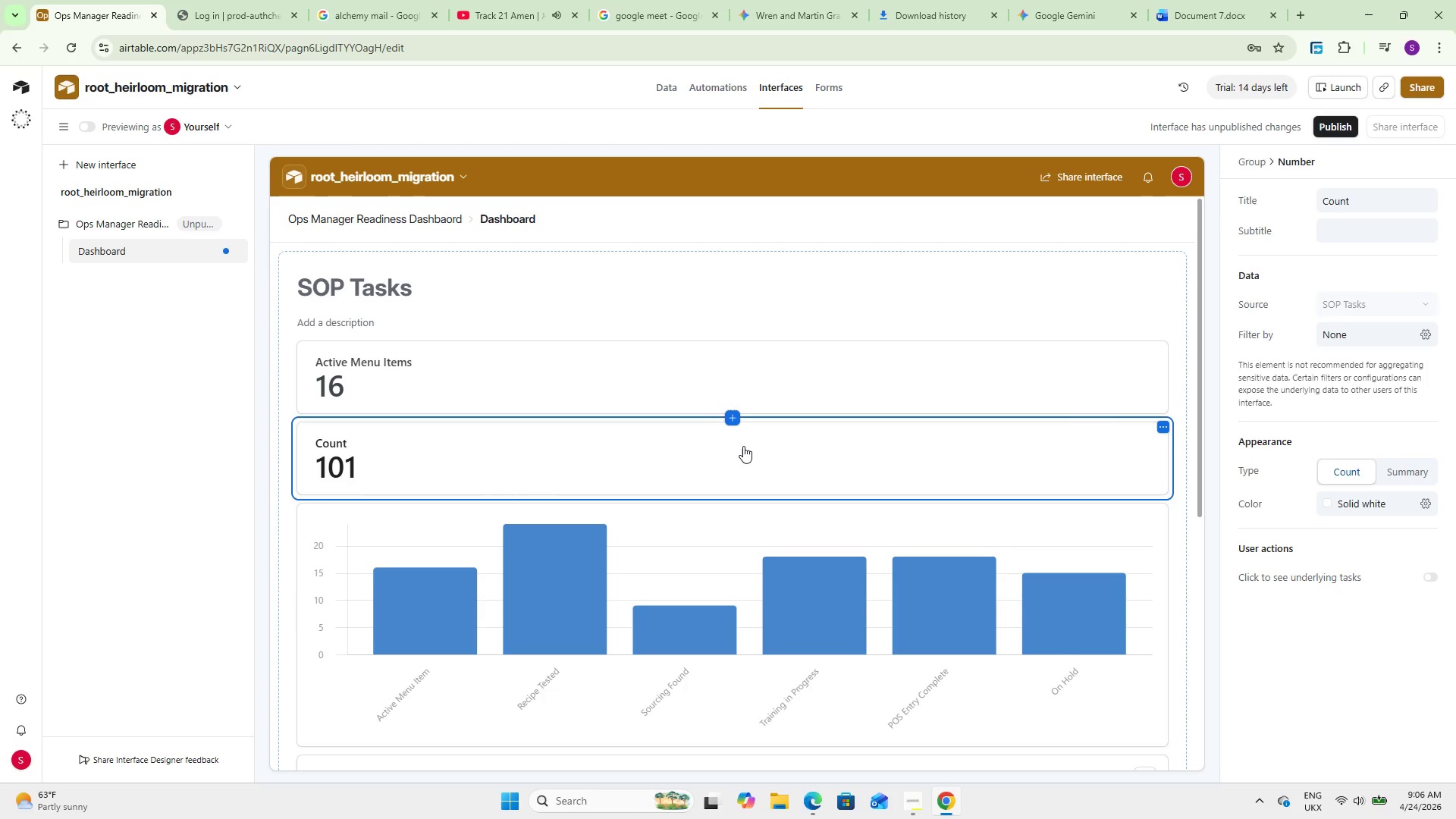 
wait(11.8)
 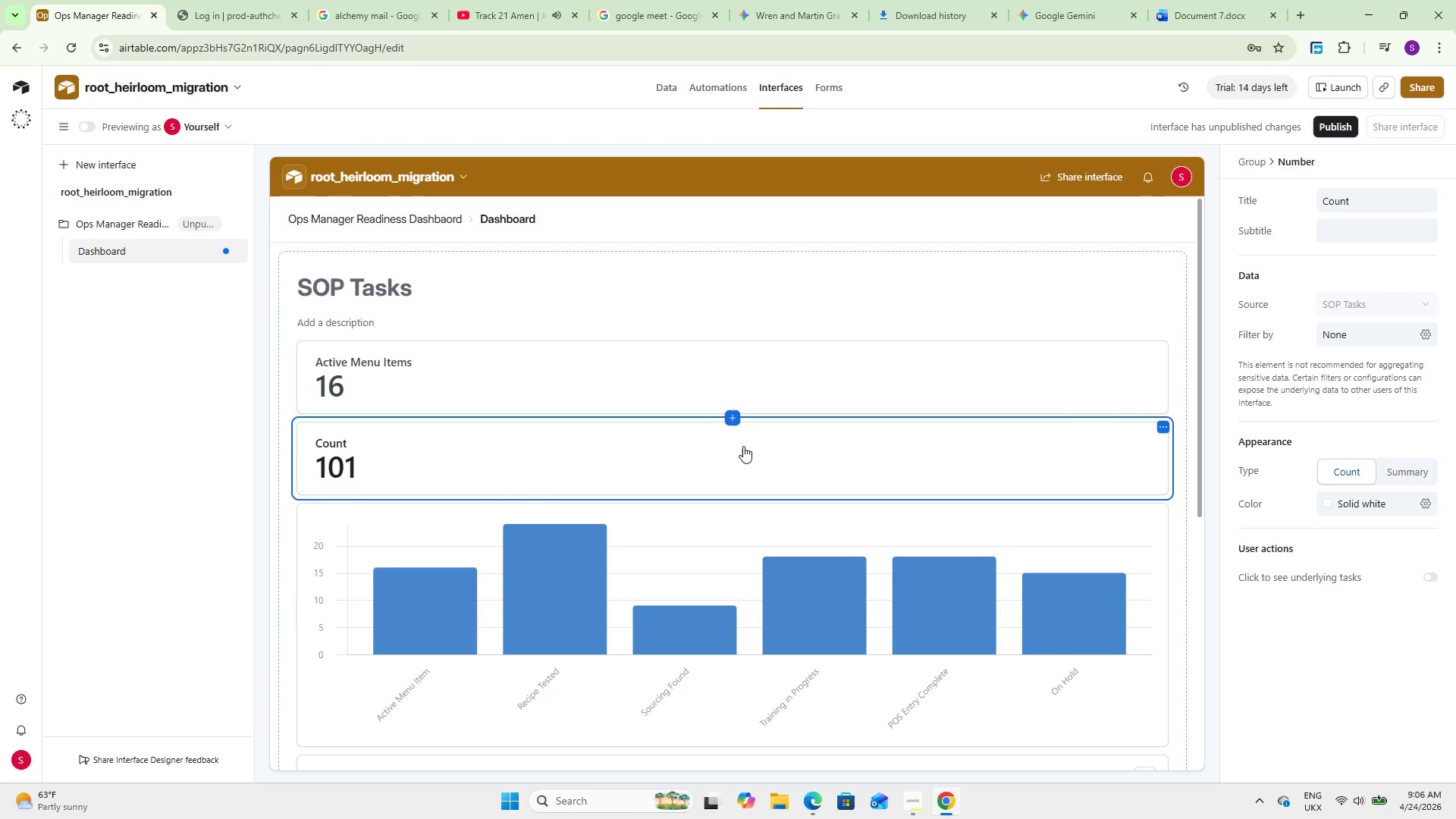 
left_click([1382, 331])
 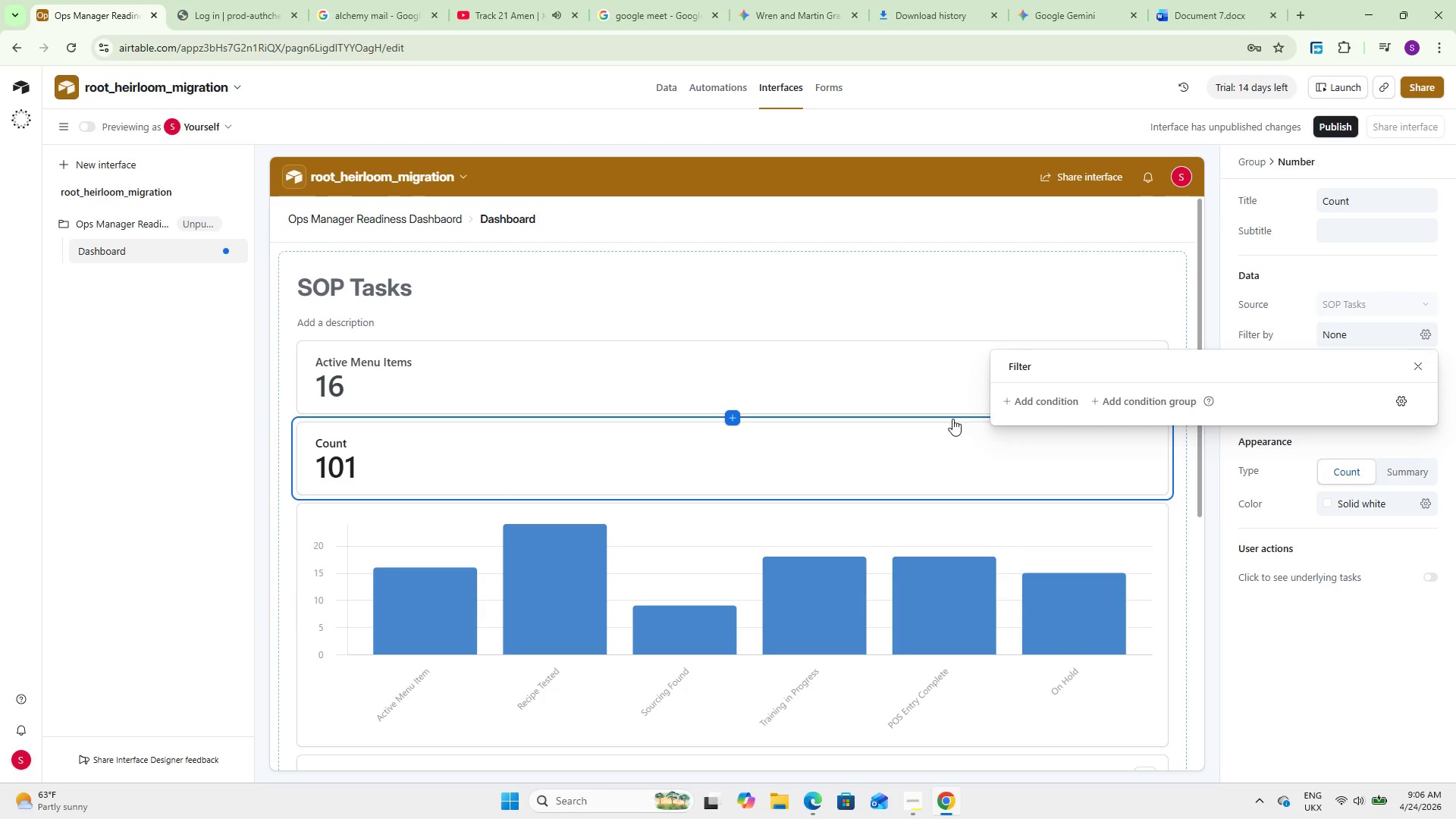 
left_click([1028, 394])
 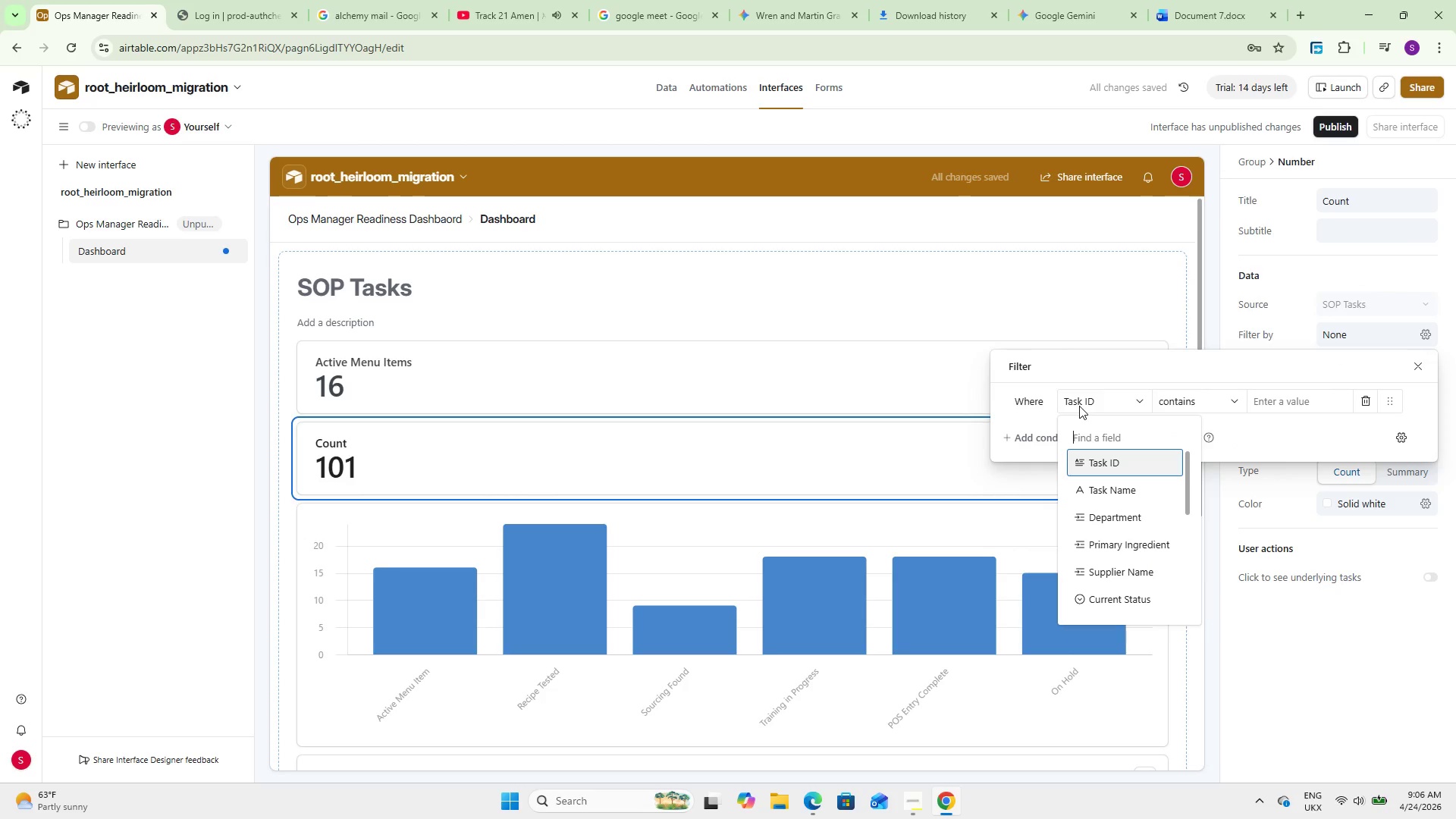 
wait(6.06)
 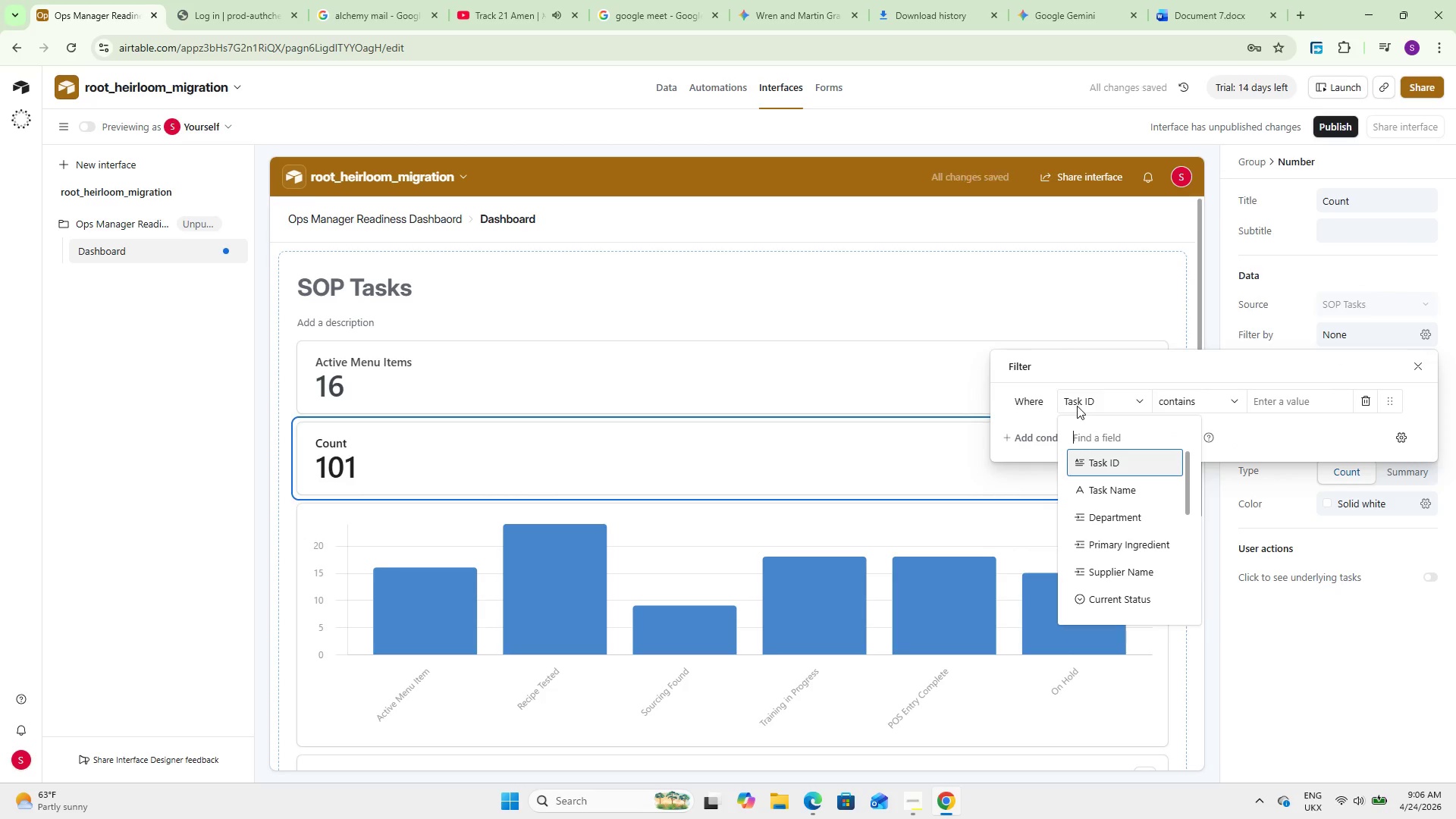 
type(st)
 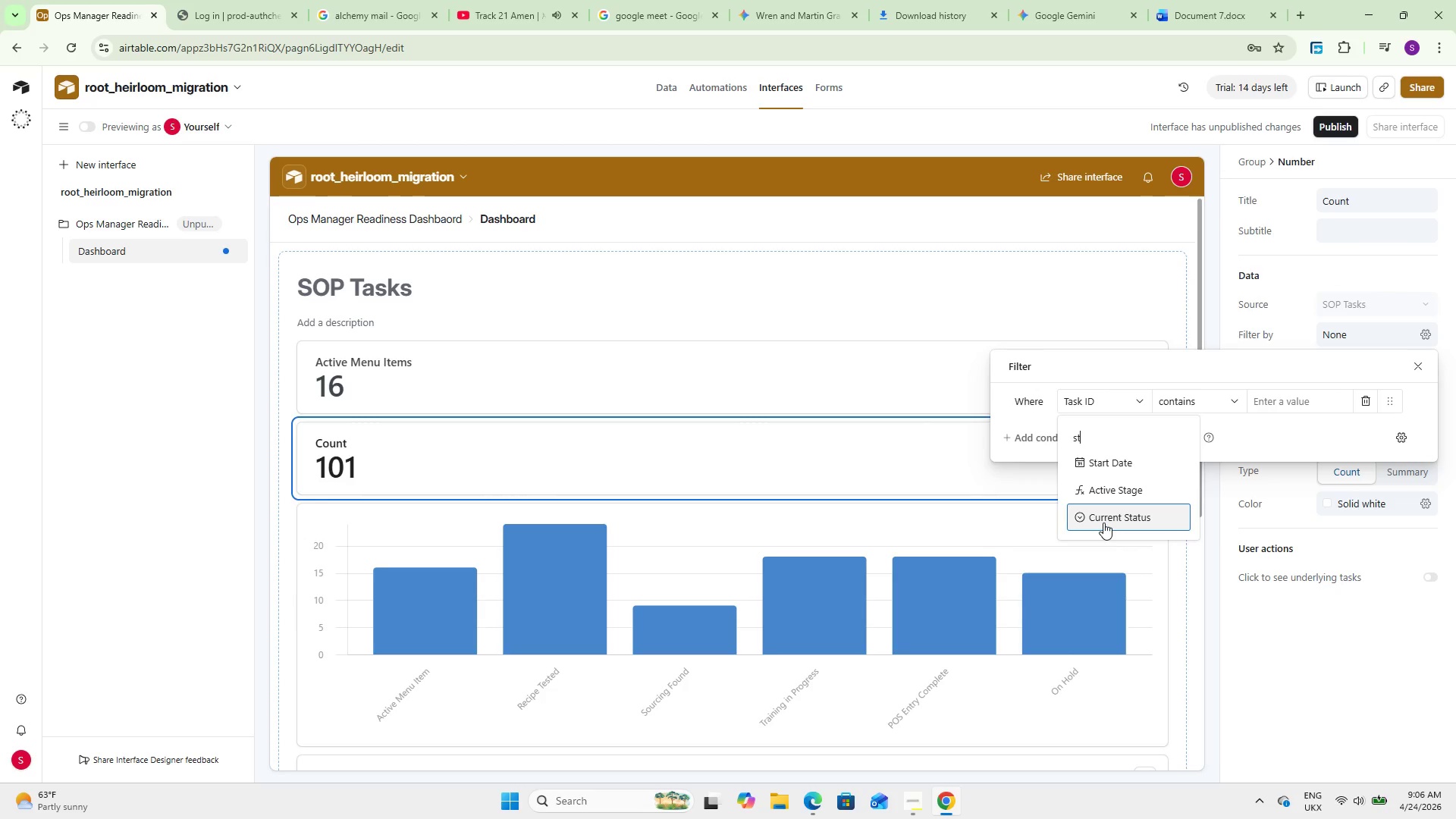 
wait(5.86)
 